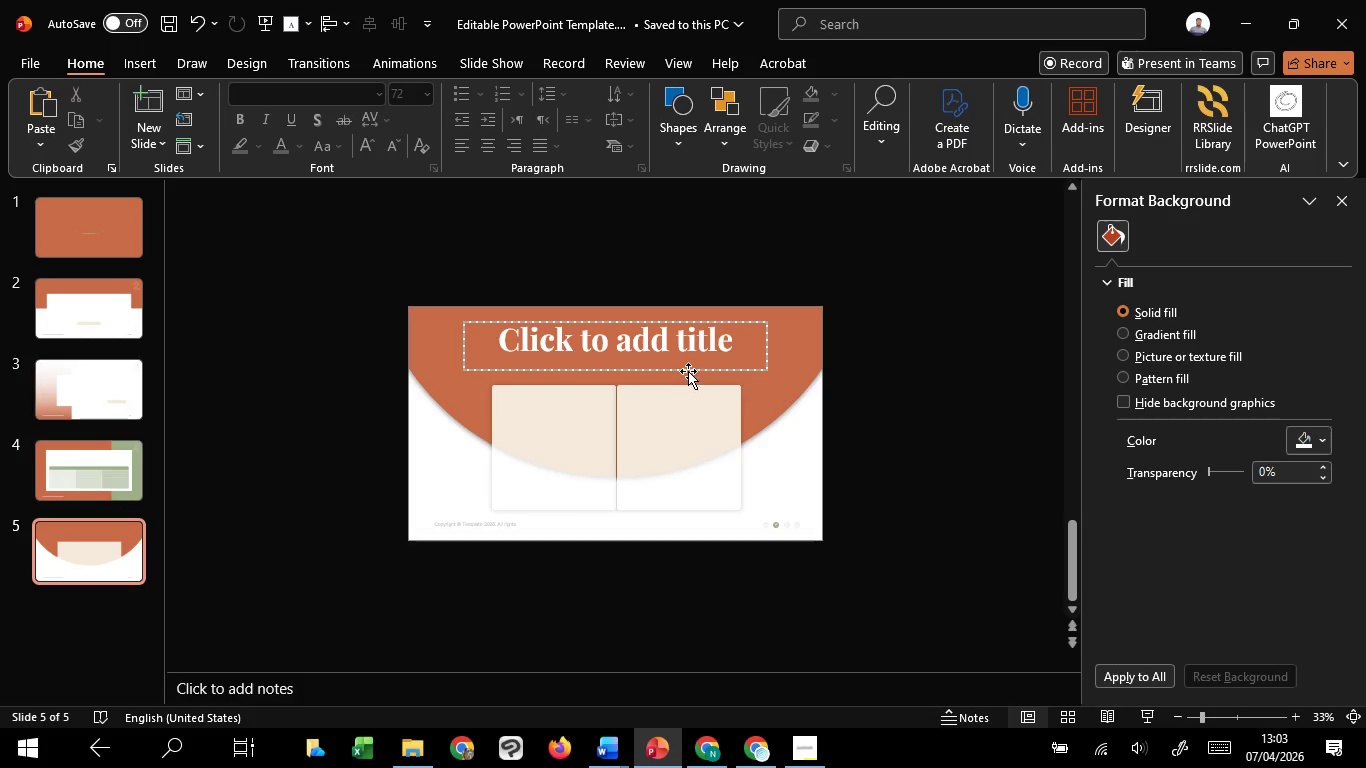 
left_click([689, 370])
 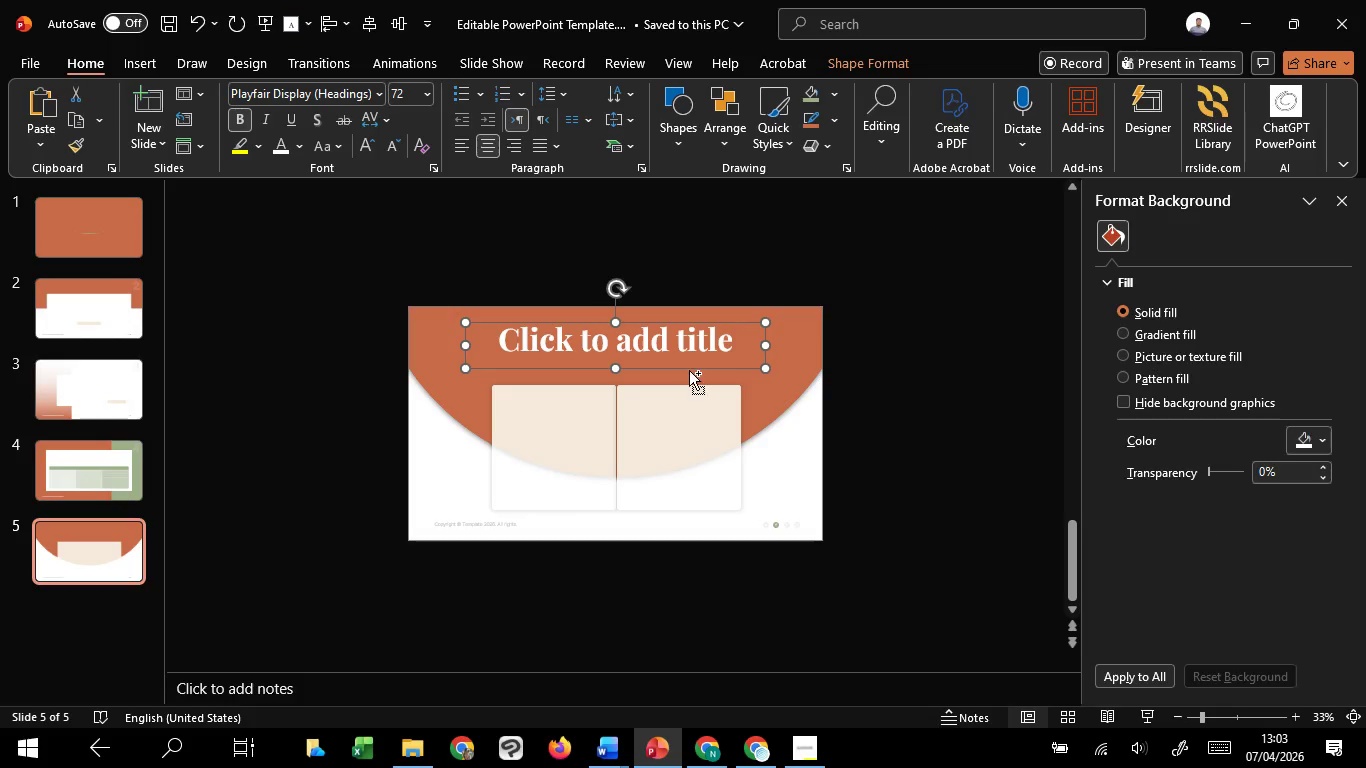 
key(Control+C)
 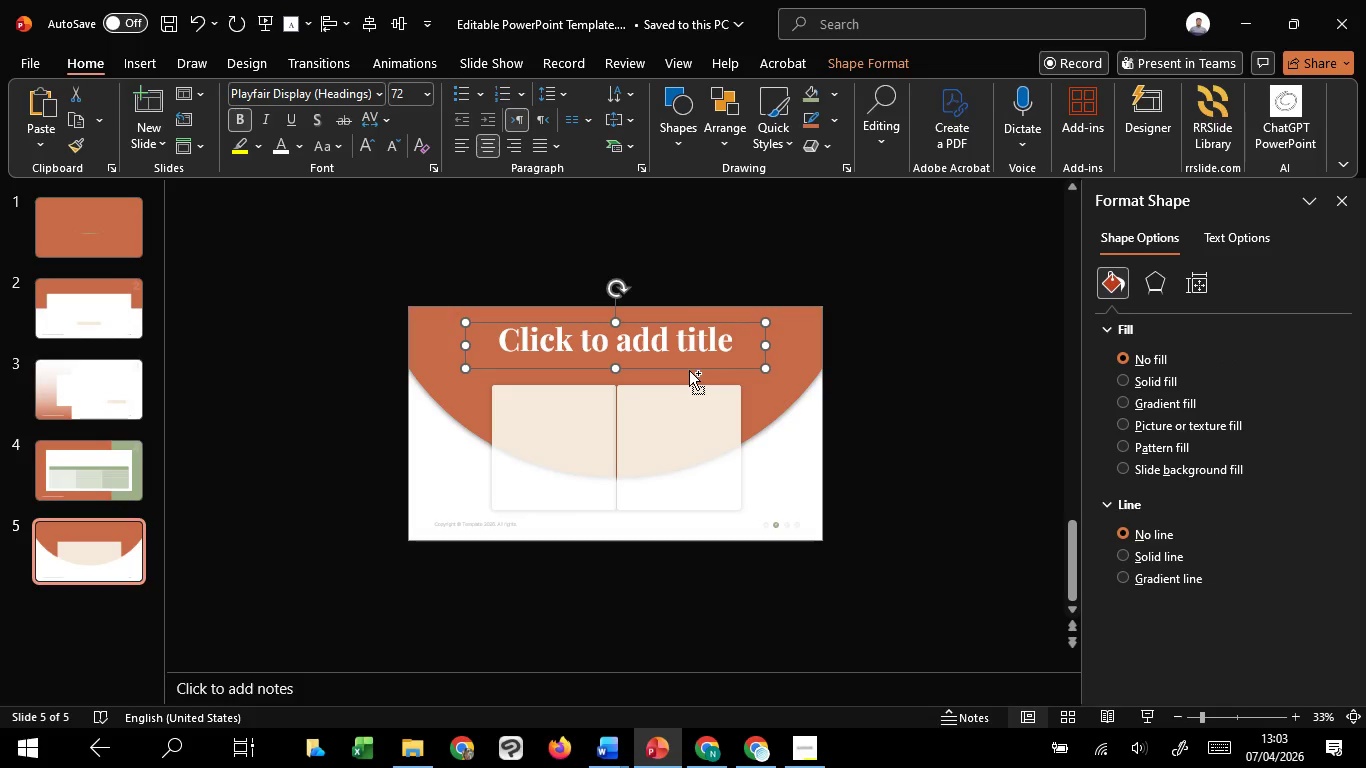 
key(Control+C)
 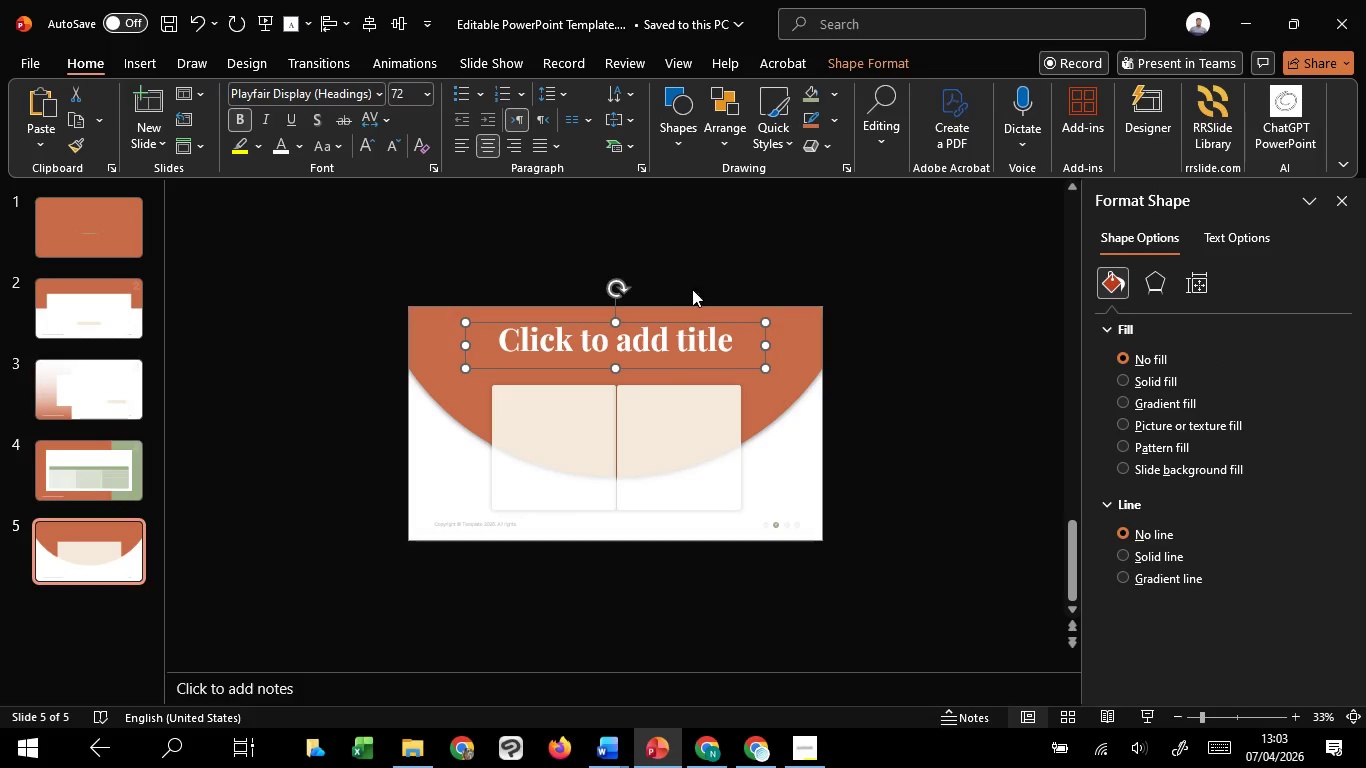 
key(Control+C)
 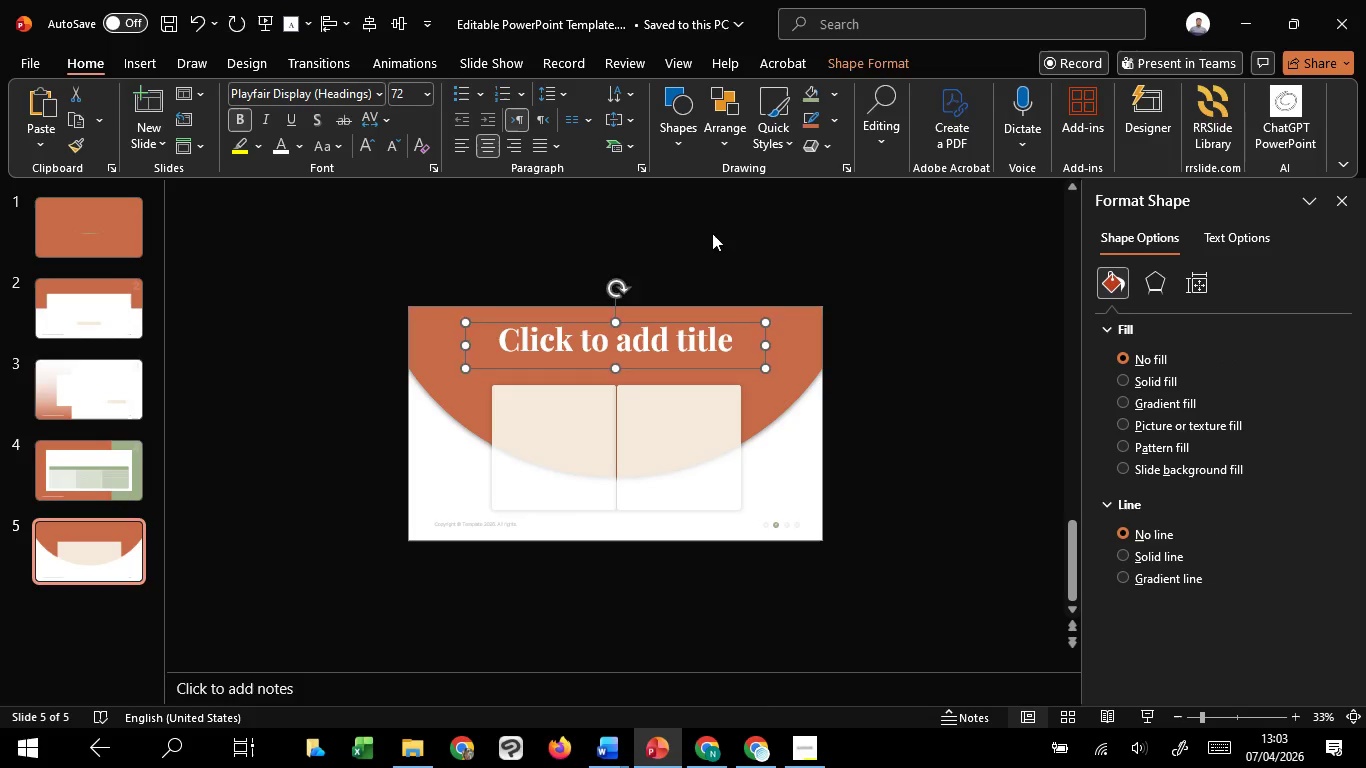 
left_click([712, 233])
 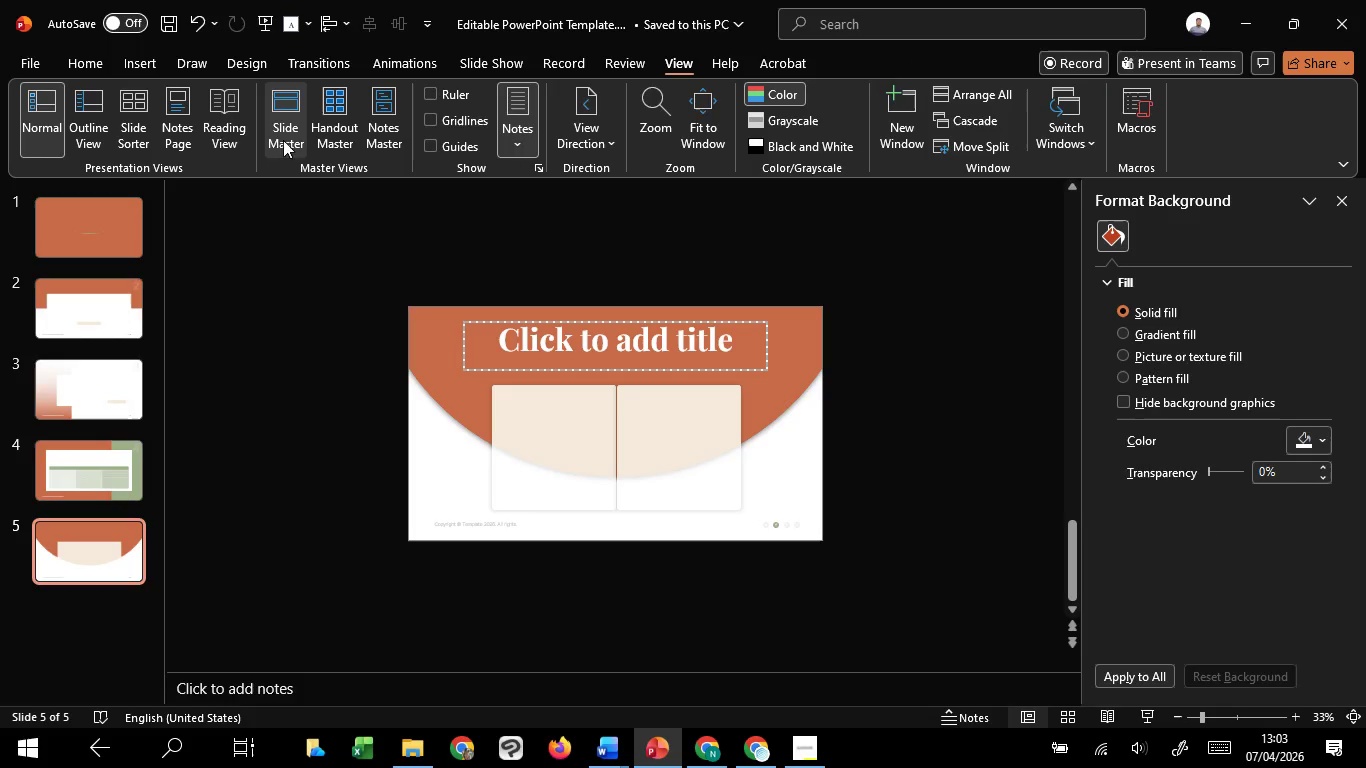 
left_click([279, 134])
 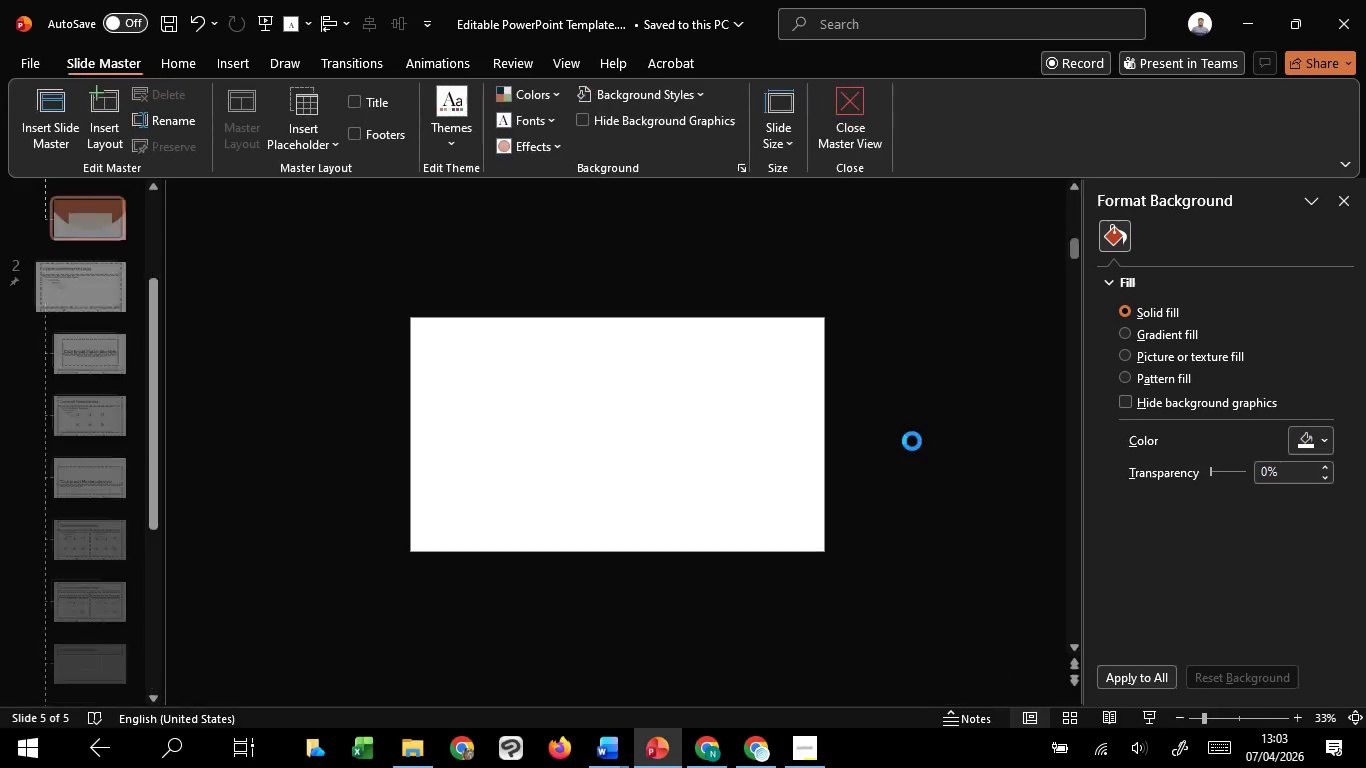 
hold_key(key=ControlLeft, duration=0.73)
 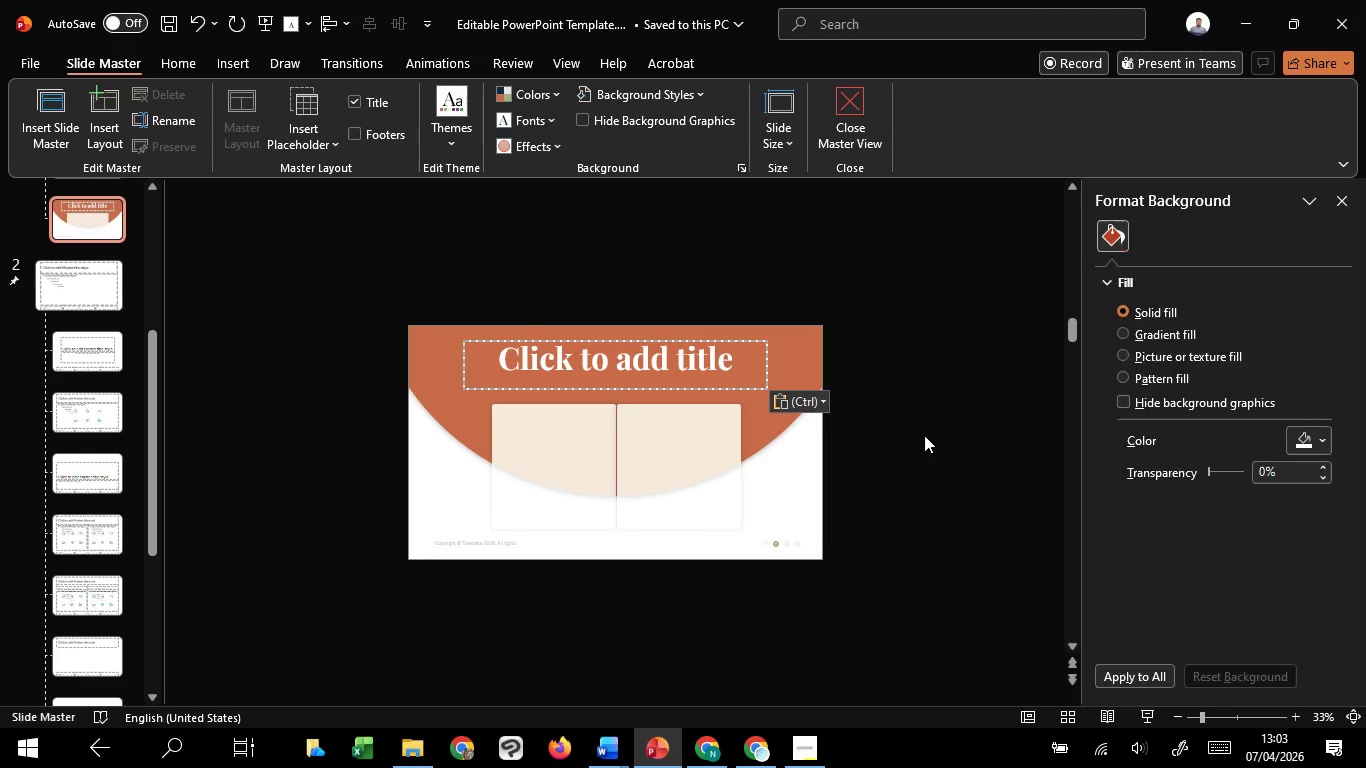 
hold_key(key=V, duration=11.94)
 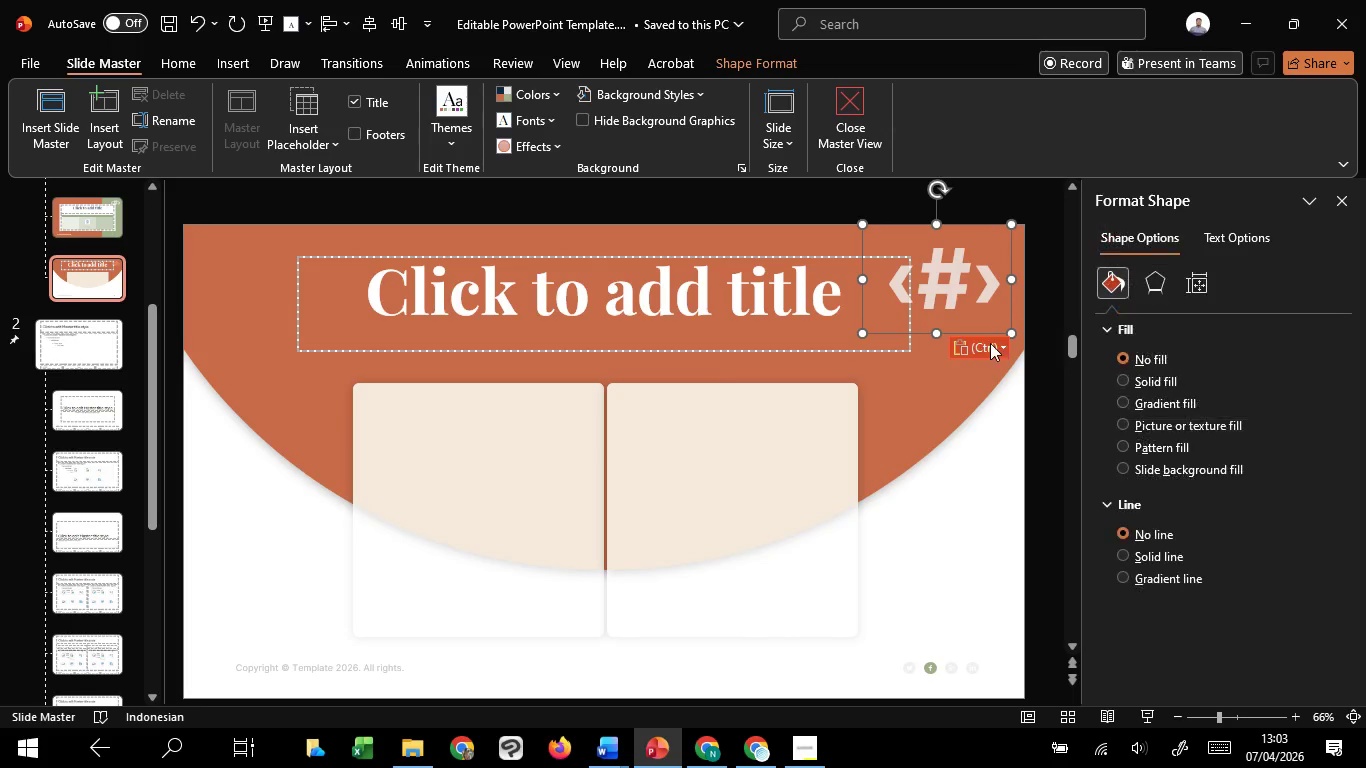 
left_click([924, 435])
 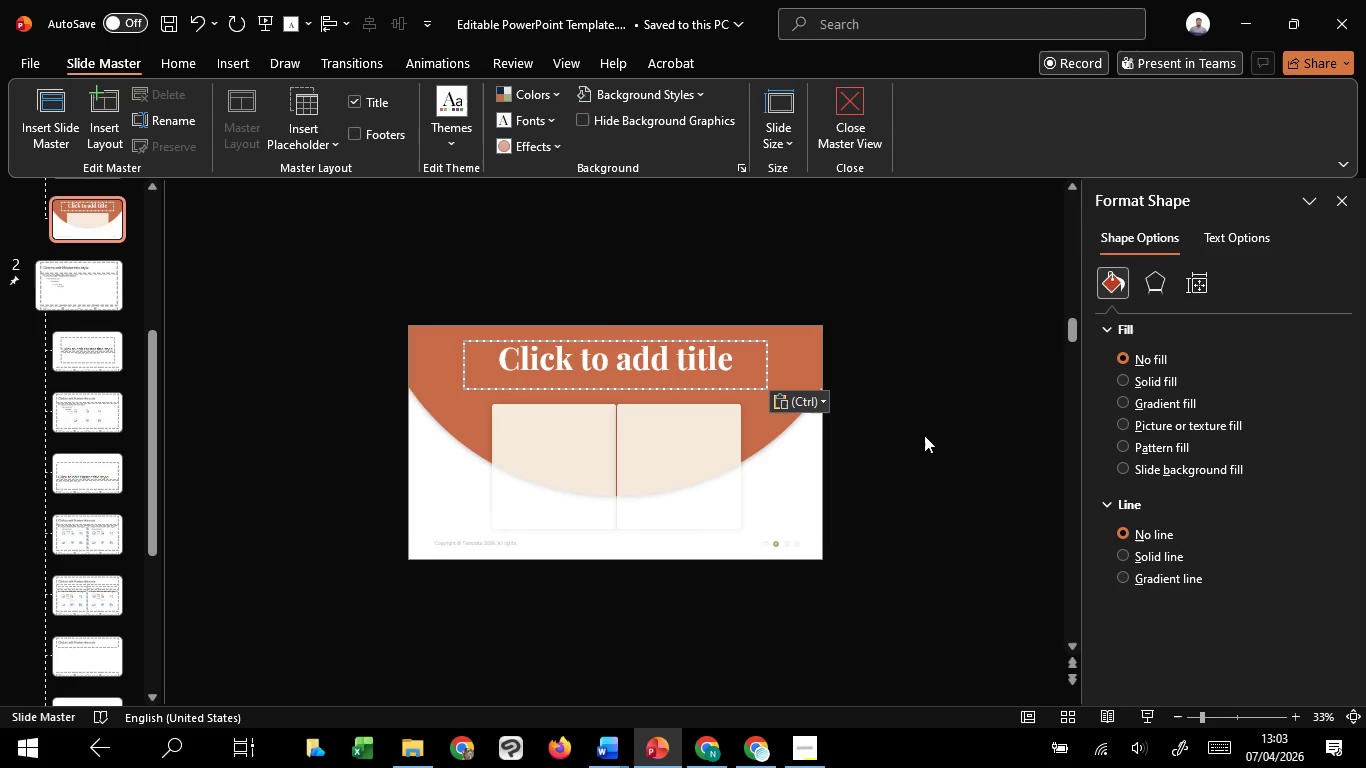 
hold_key(key=ControlLeft, duration=0.83)
scroll: coordinate [828, 372], scroll_direction: up, amount: 3.0
 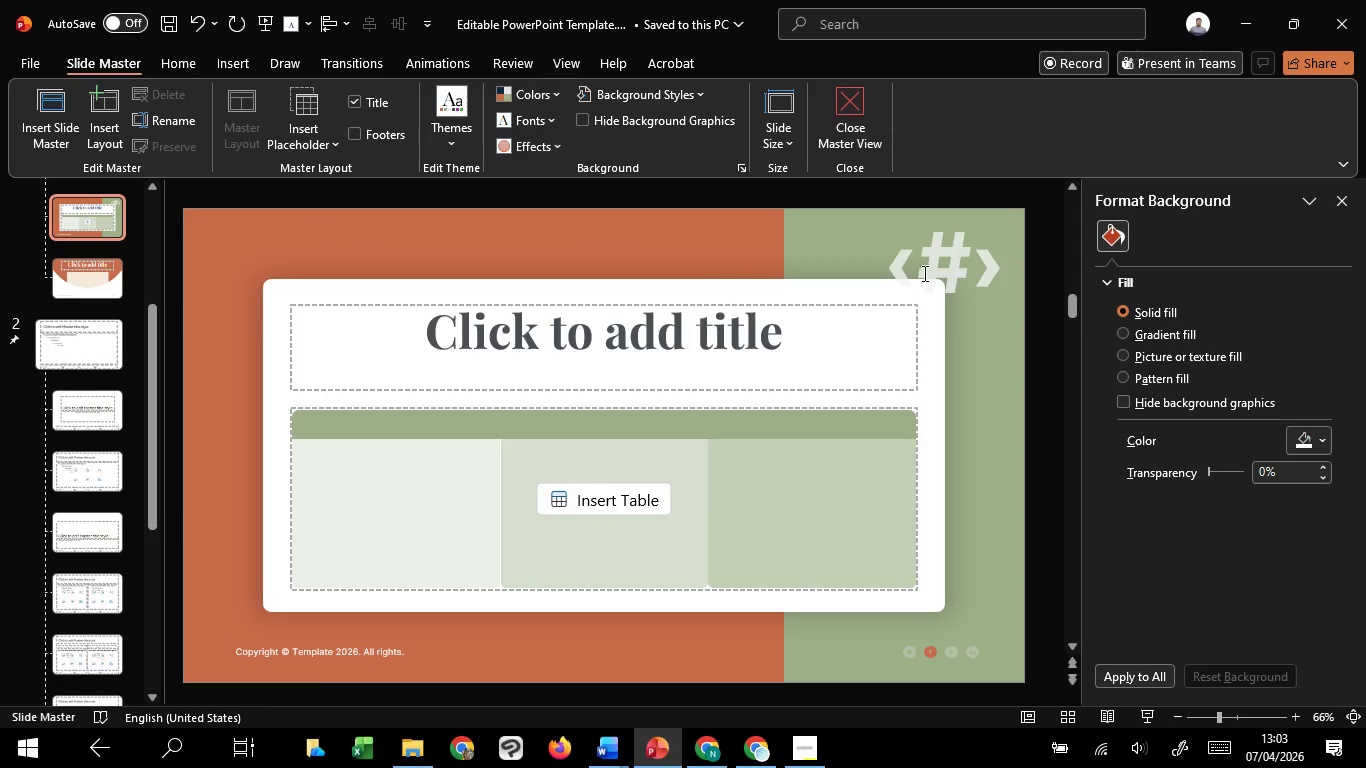 
left_click([923, 273])
 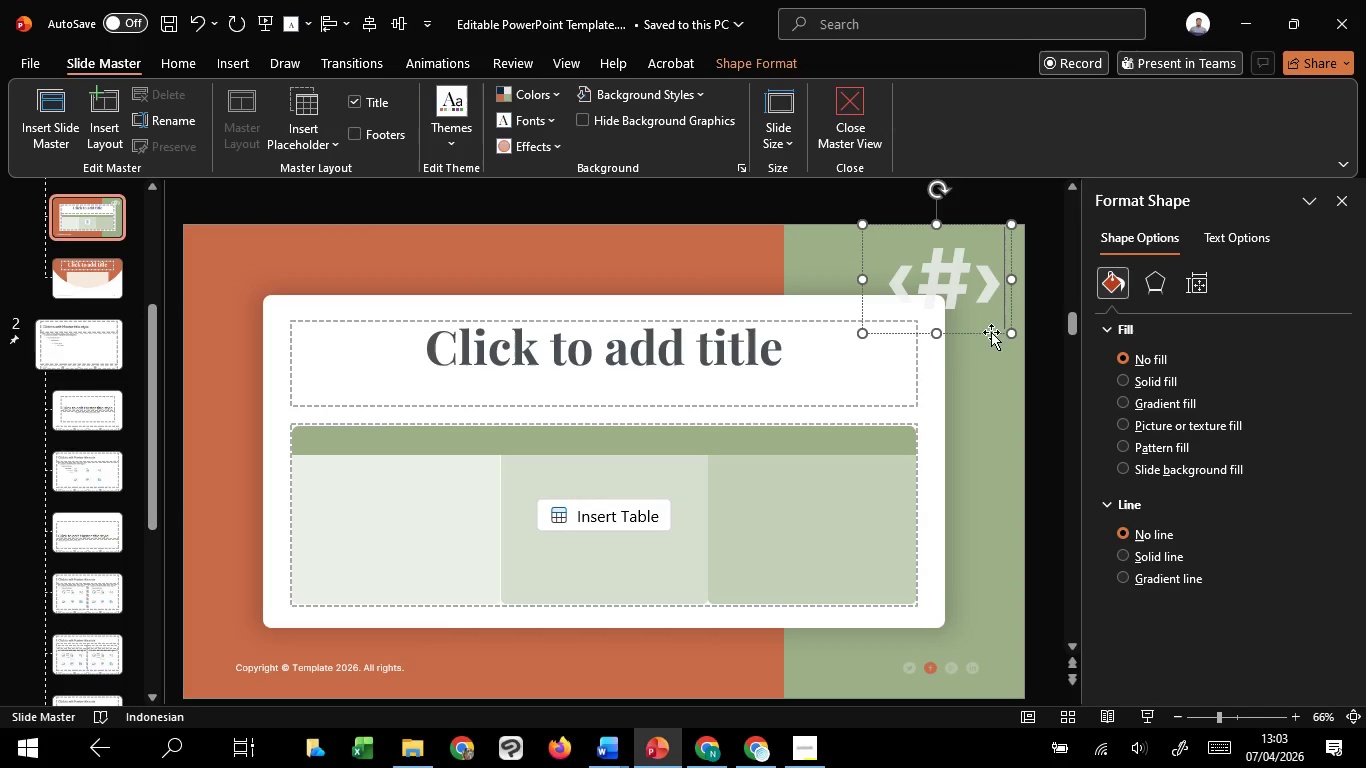 
hold_key(key=ControlLeft, duration=0.5)
left_click([991, 335])
 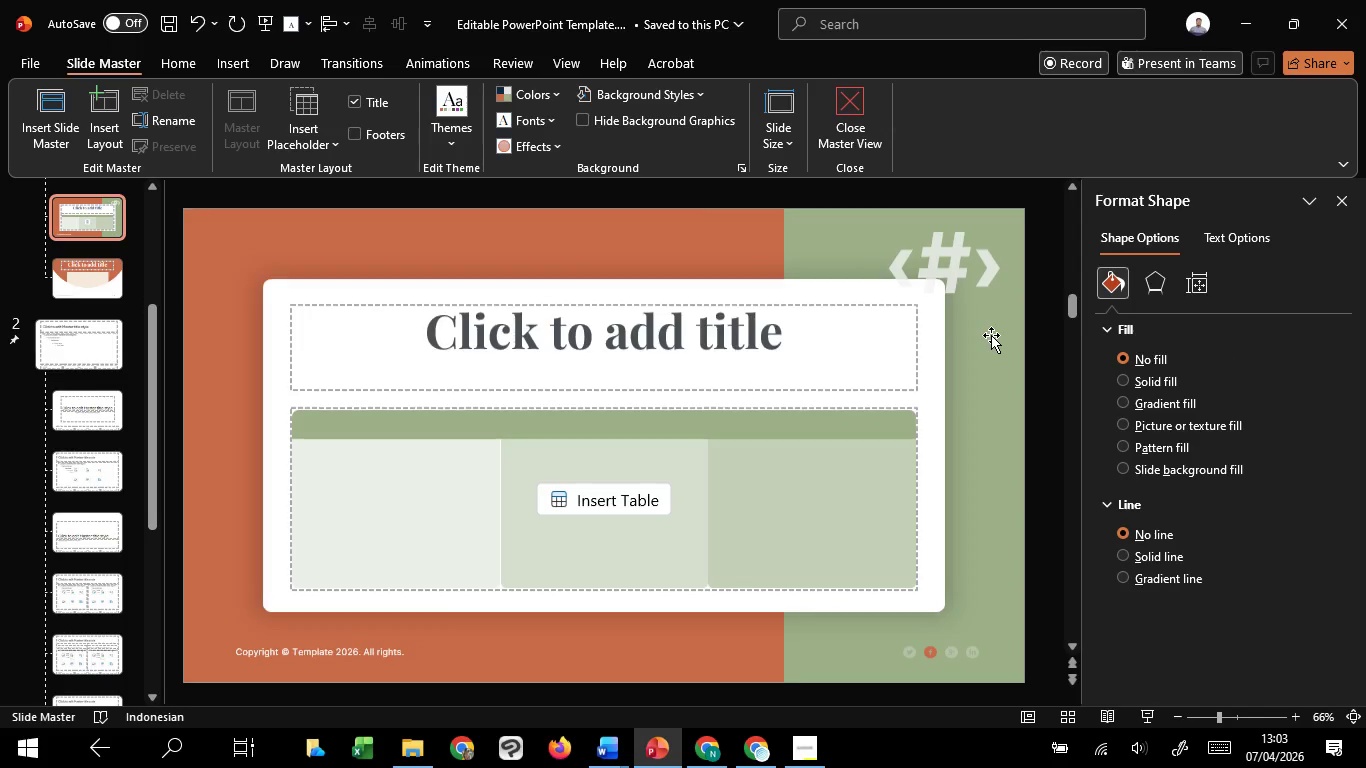 
hold_key(key=ControlLeft, duration=0.33)
 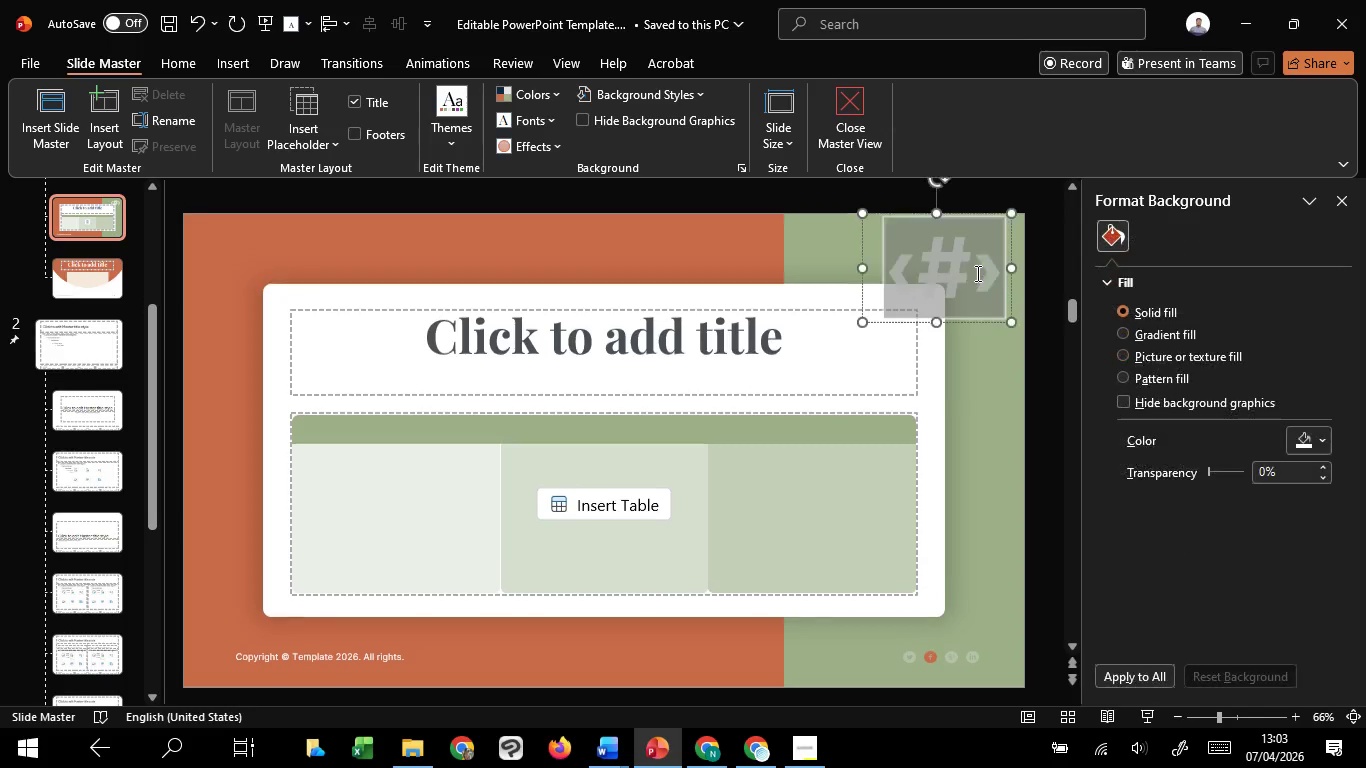 
left_click([976, 273])
 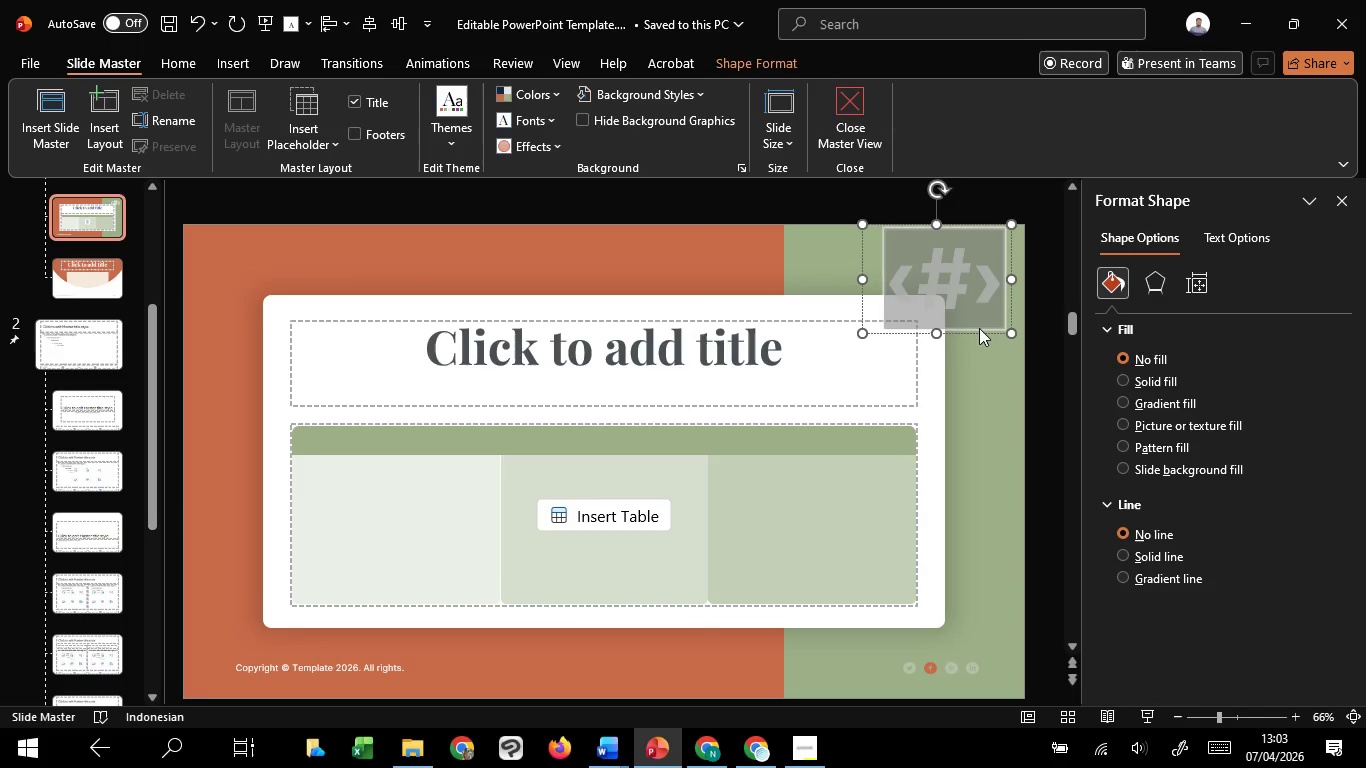 
left_click([979, 328])
 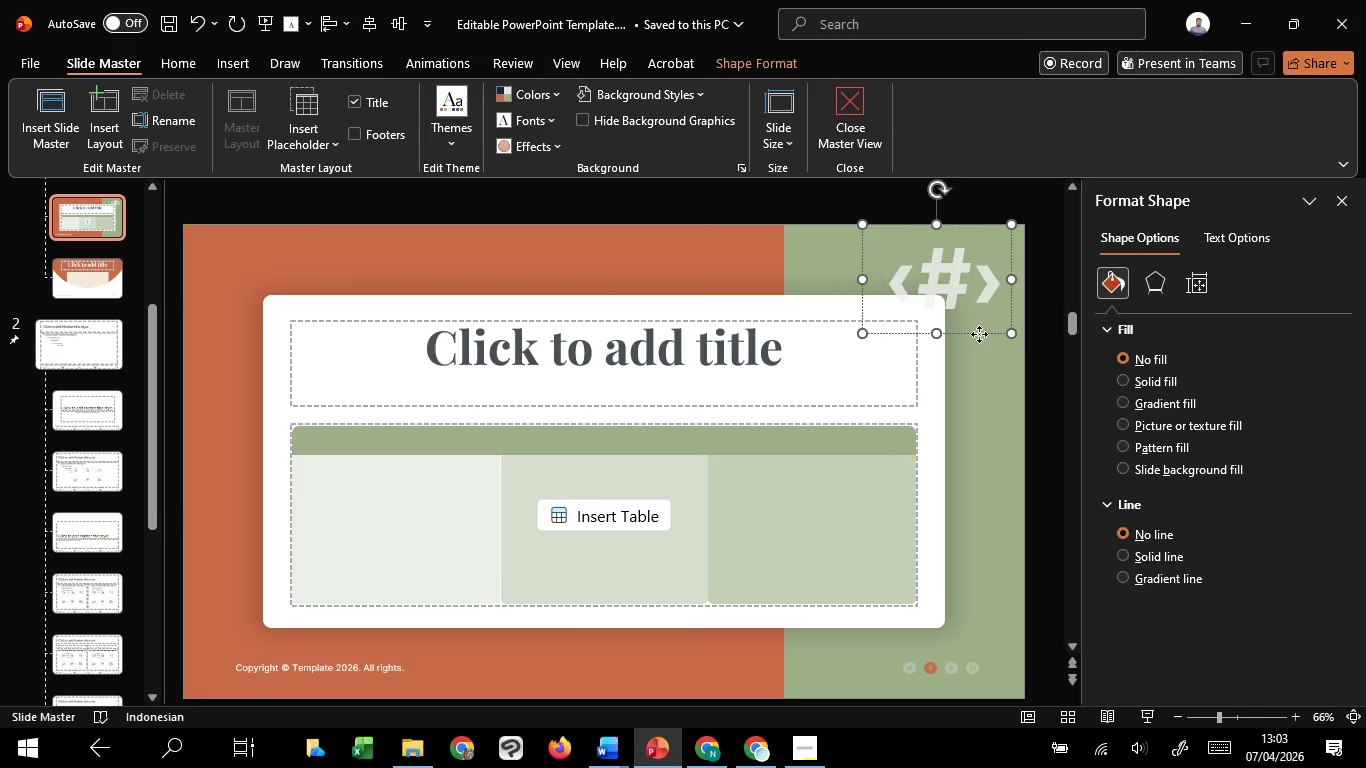 
left_click([979, 334])
 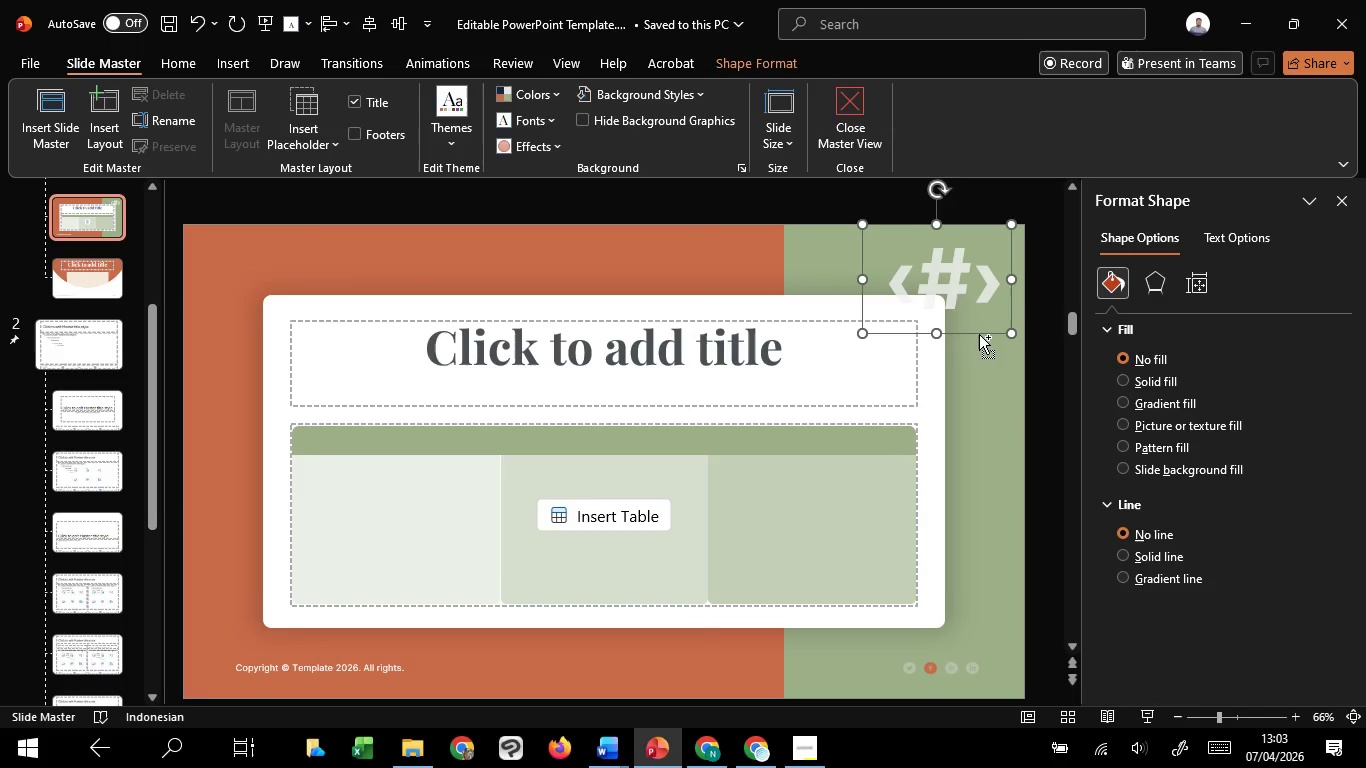 
key(Control+C)
 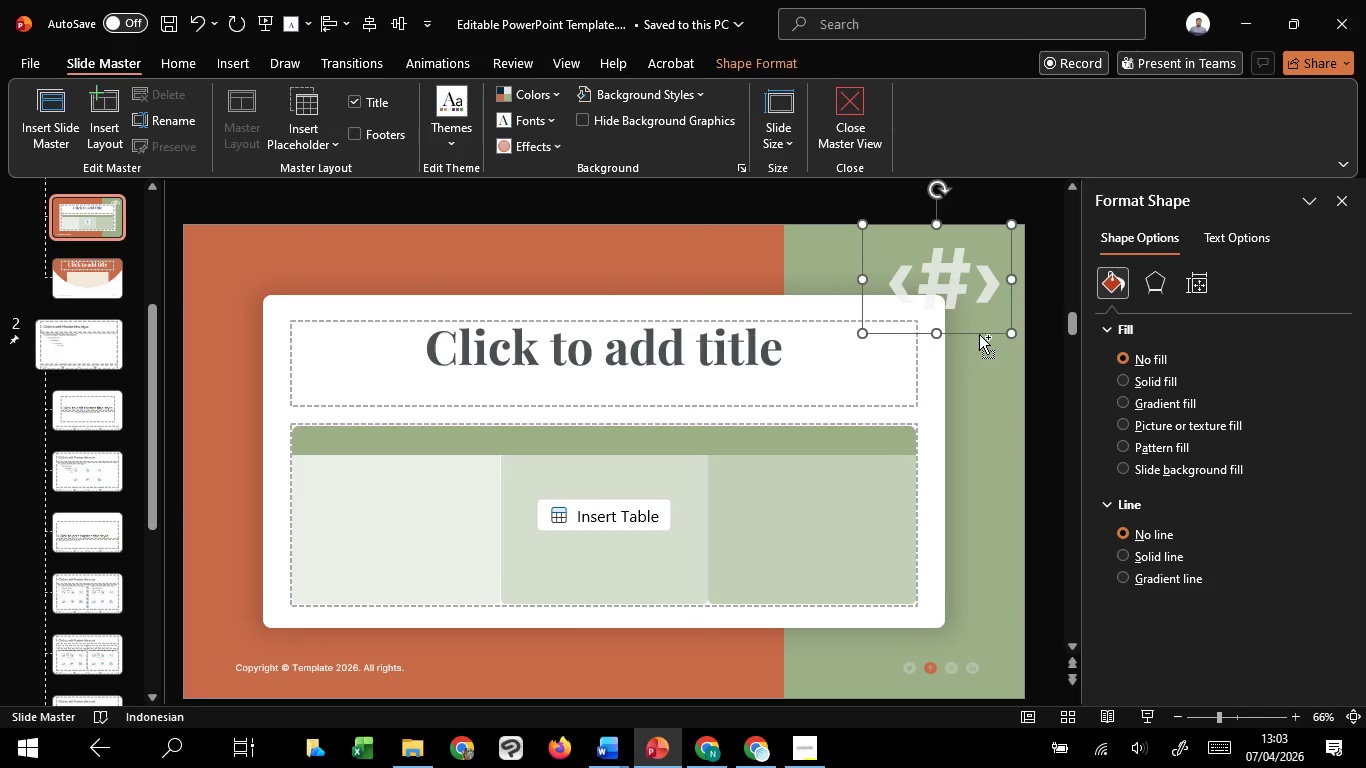 
key(Control+C)
 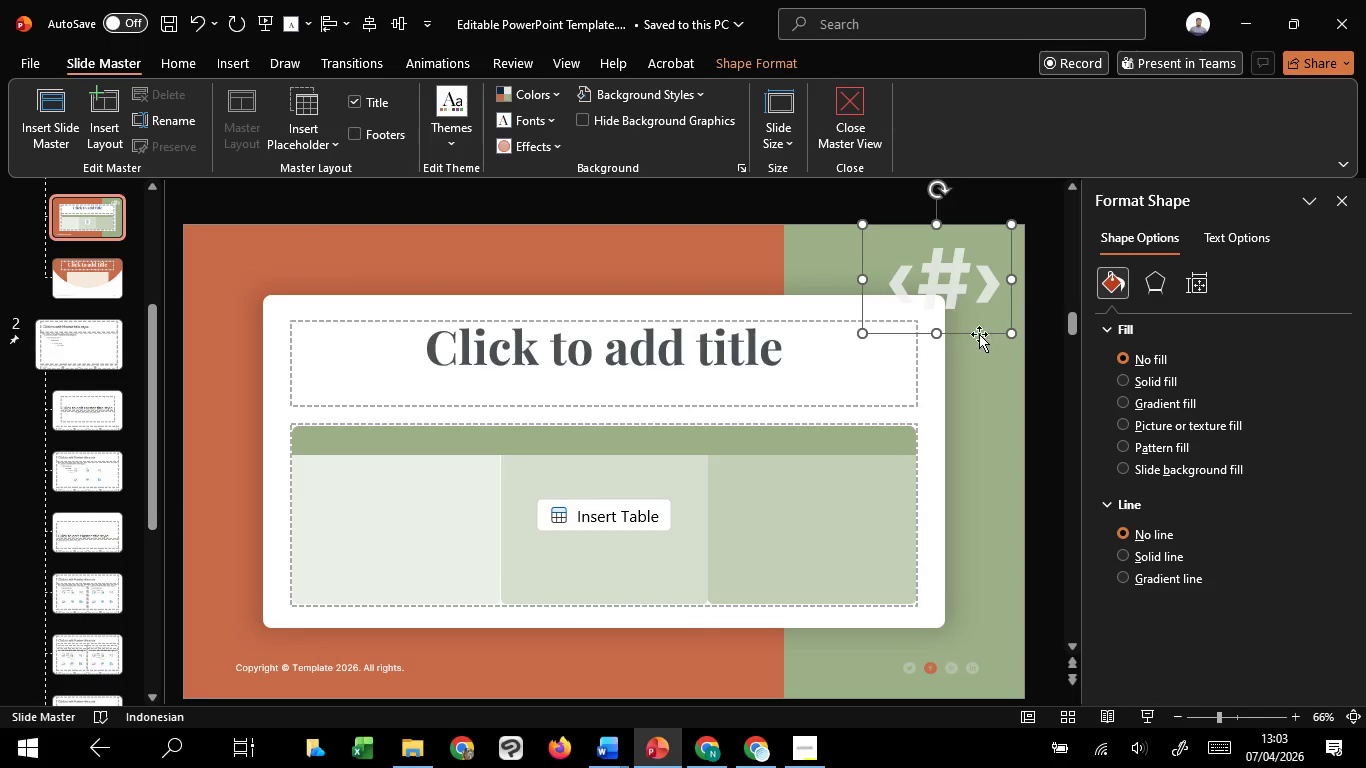 
key(Control+C)
 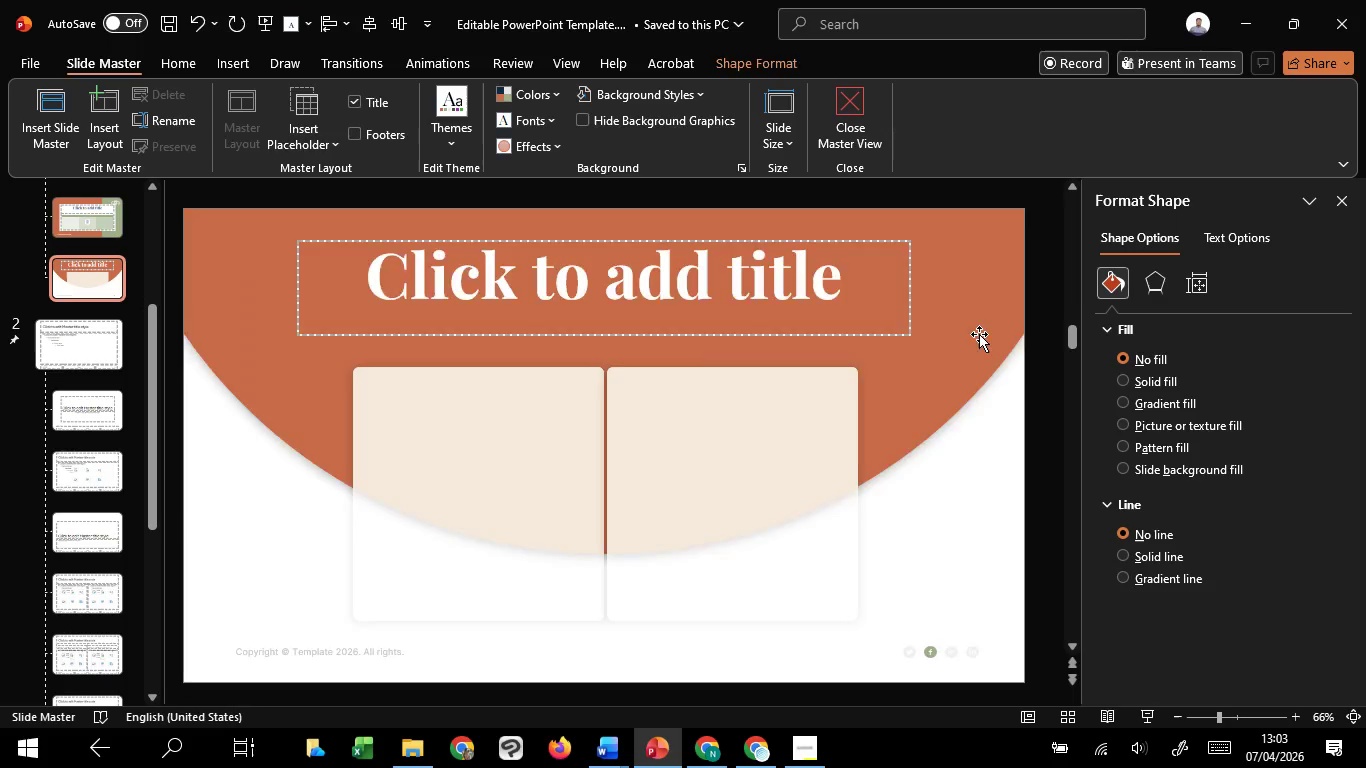 
hold_key(key=ControlLeft, duration=0.34)
 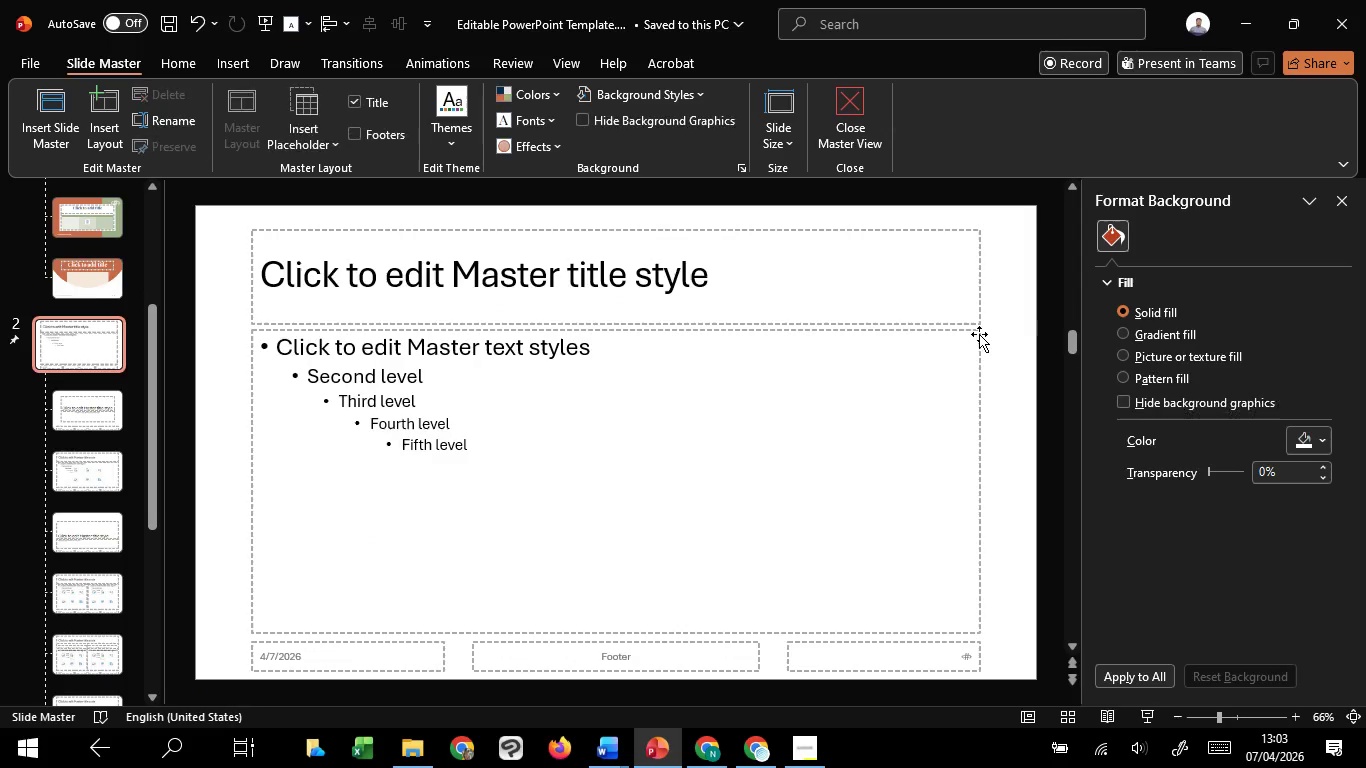 
scroll: coordinate [979, 334], scroll_direction: down, amount: 2.0
 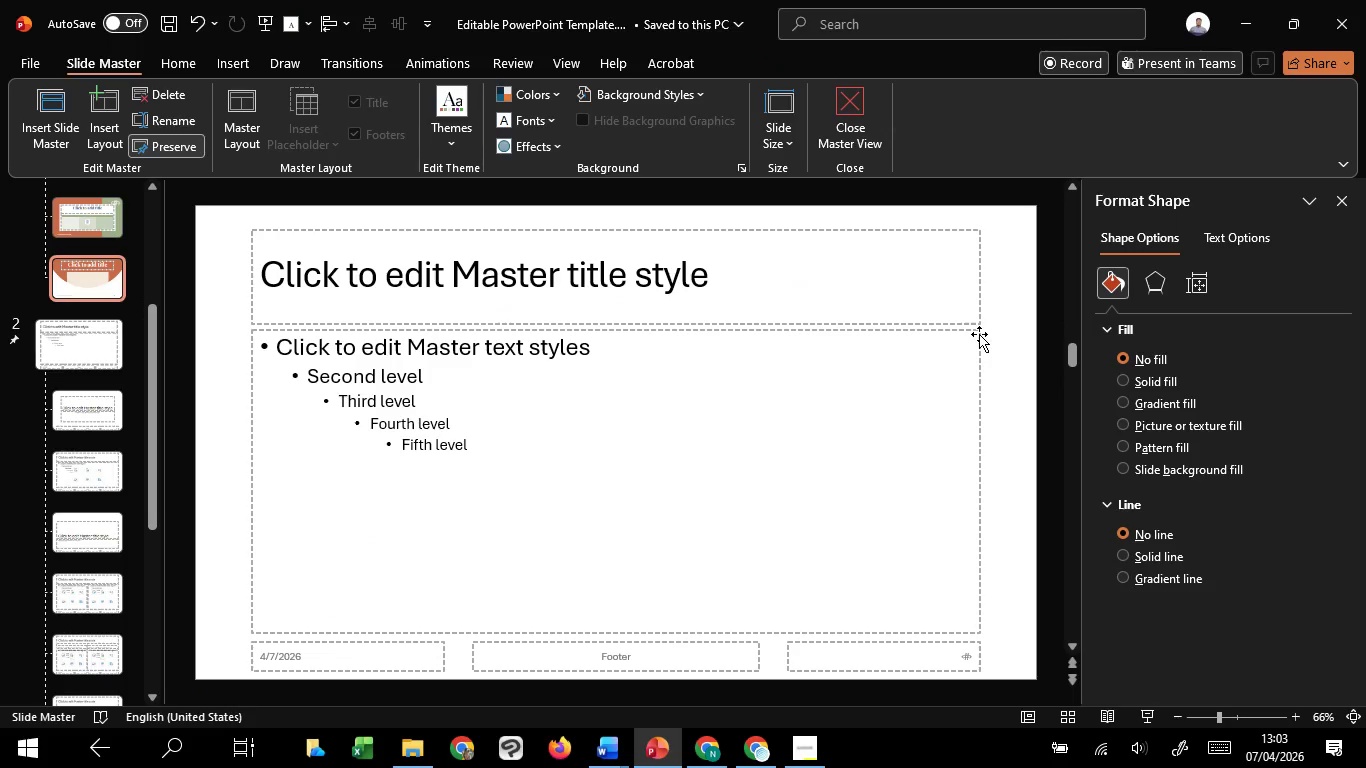 
hold_key(key=ControlLeft, duration=0.39)
 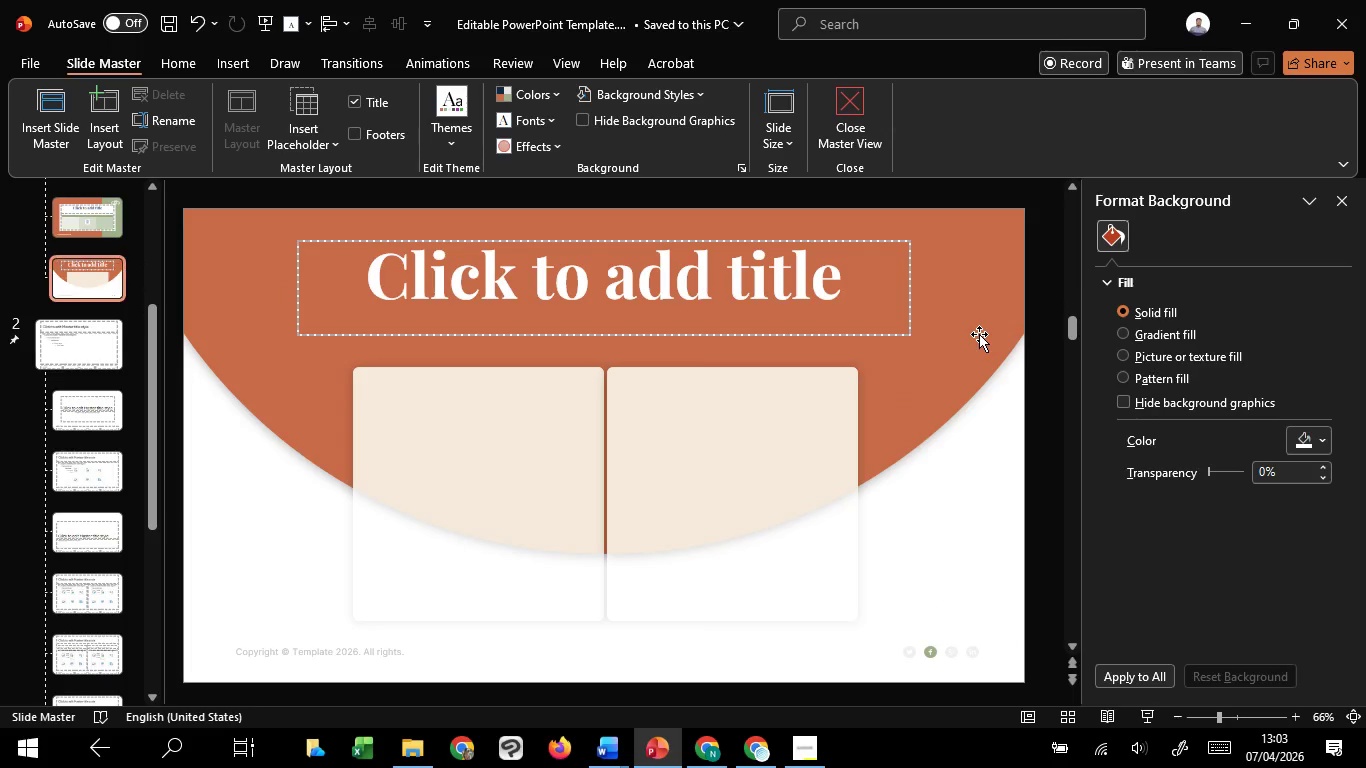 
scroll: coordinate [979, 334], scroll_direction: up, amount: 2.0
 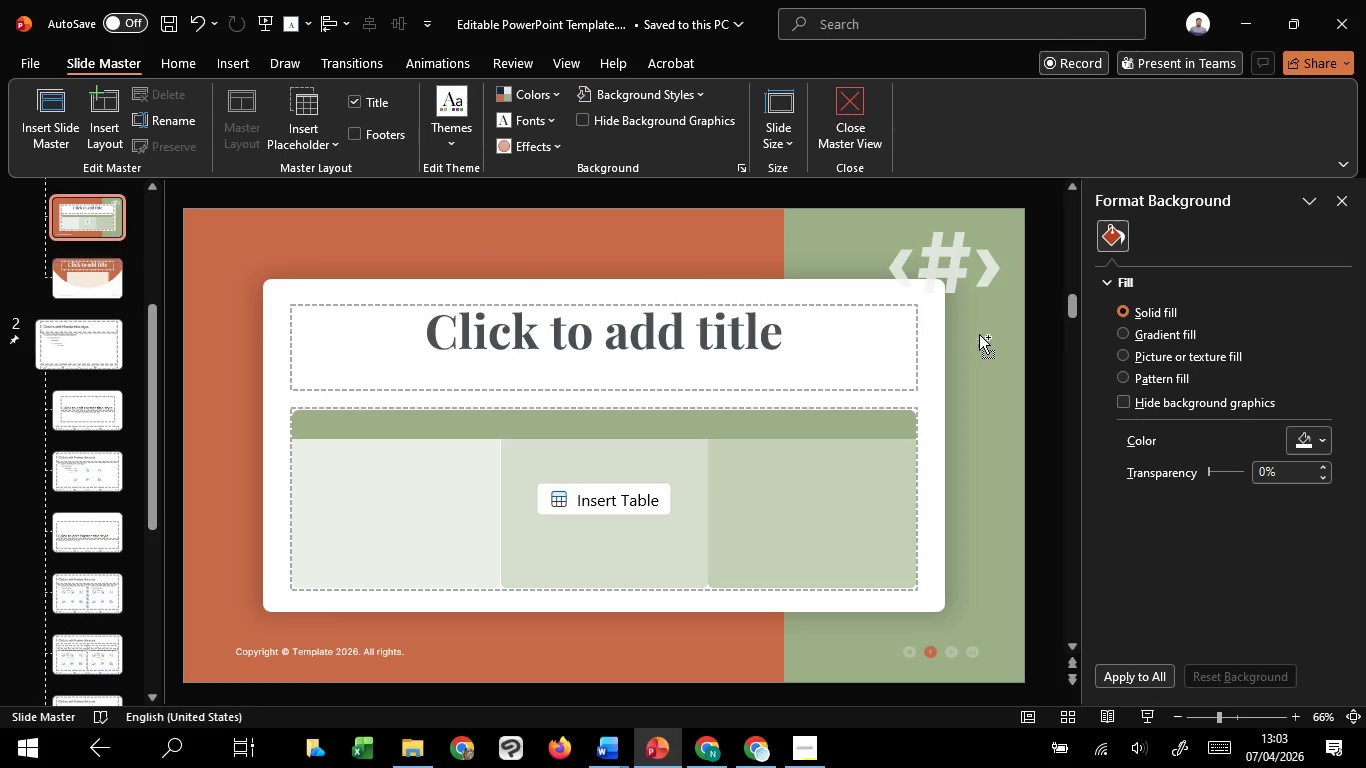 
hold_key(key=ControlLeft, duration=0.72)
 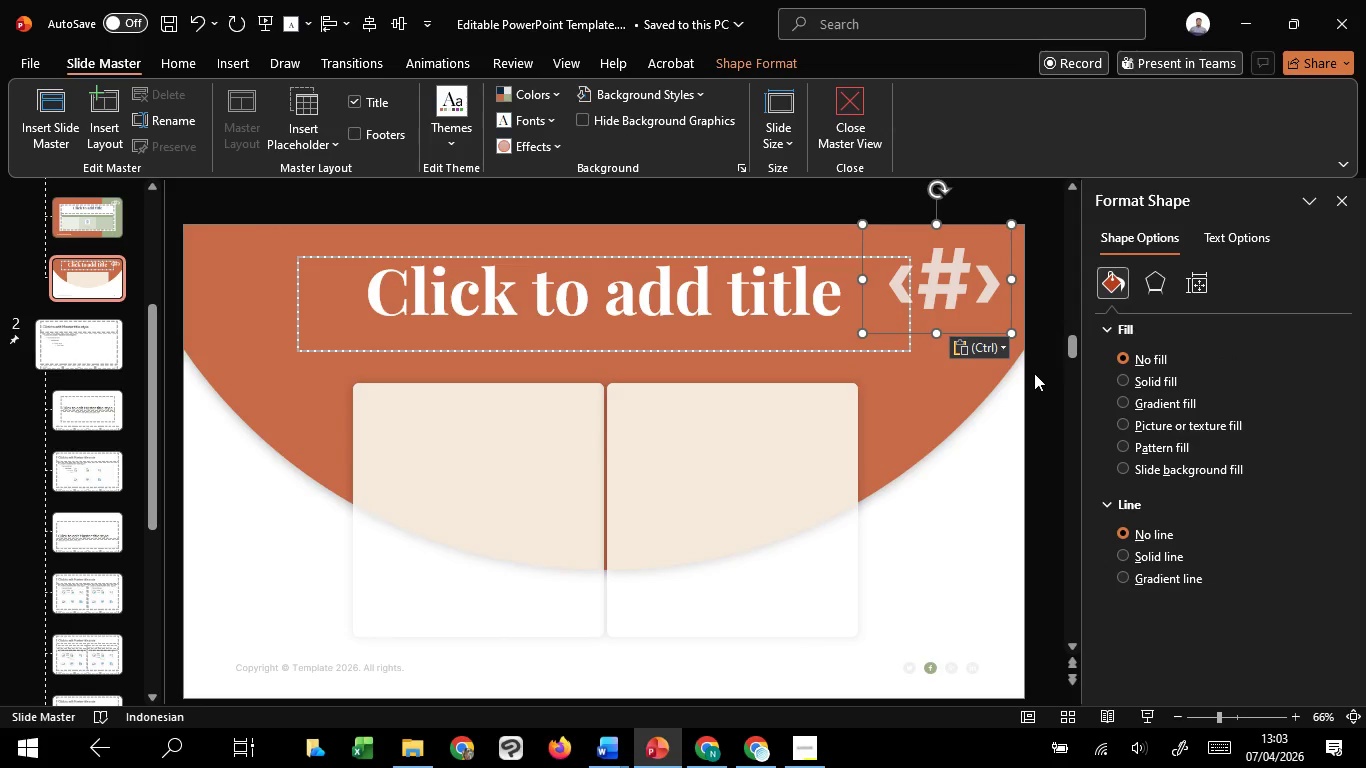 
scroll: coordinate [979, 334], scroll_direction: down, amount: 1.0
 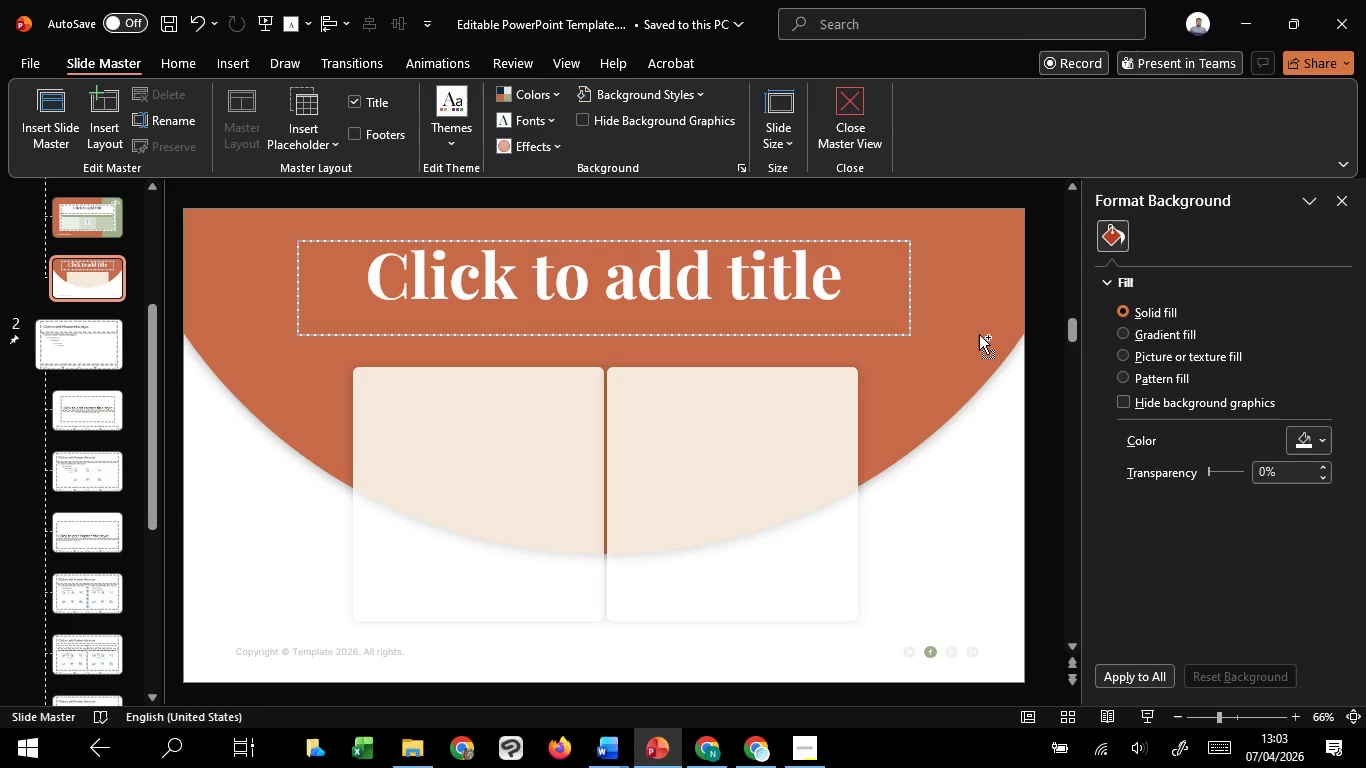 
left_click([1034, 373])
 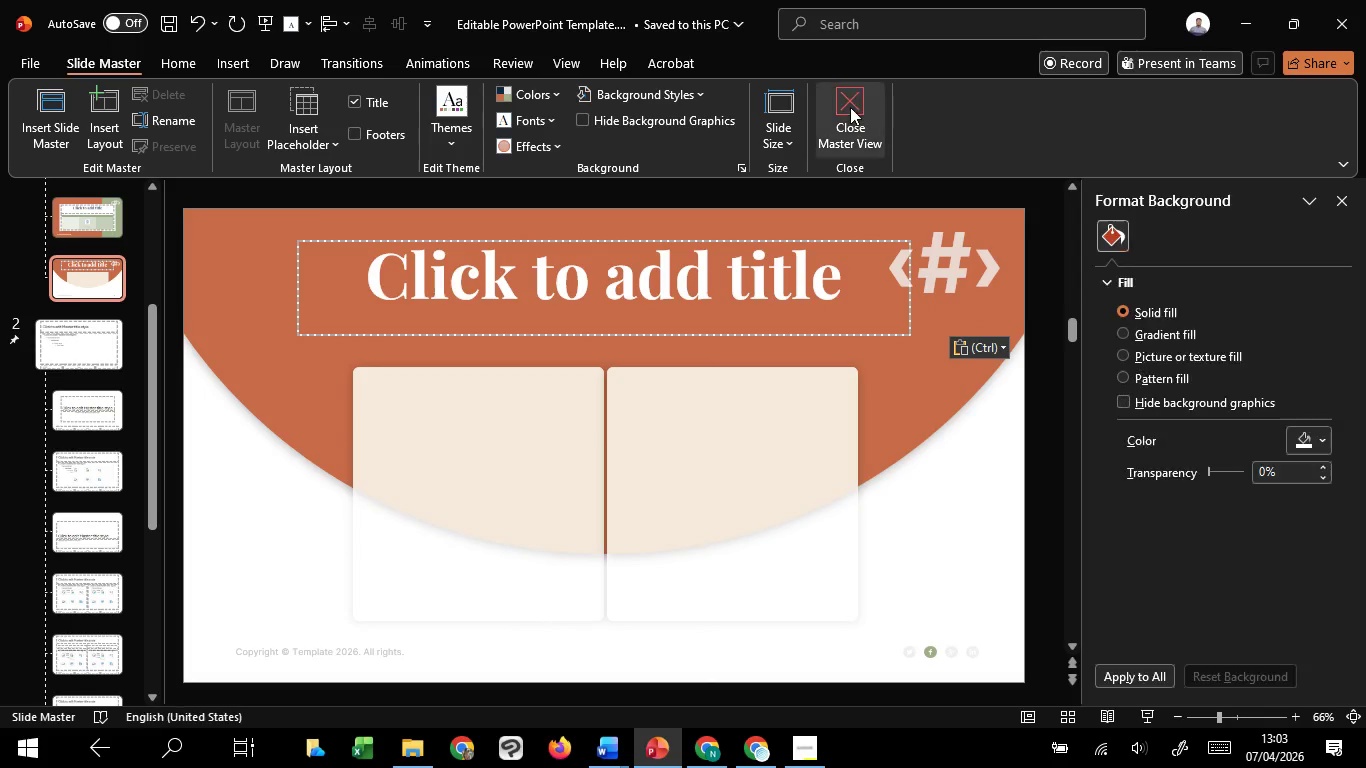 
left_click([850, 107])
 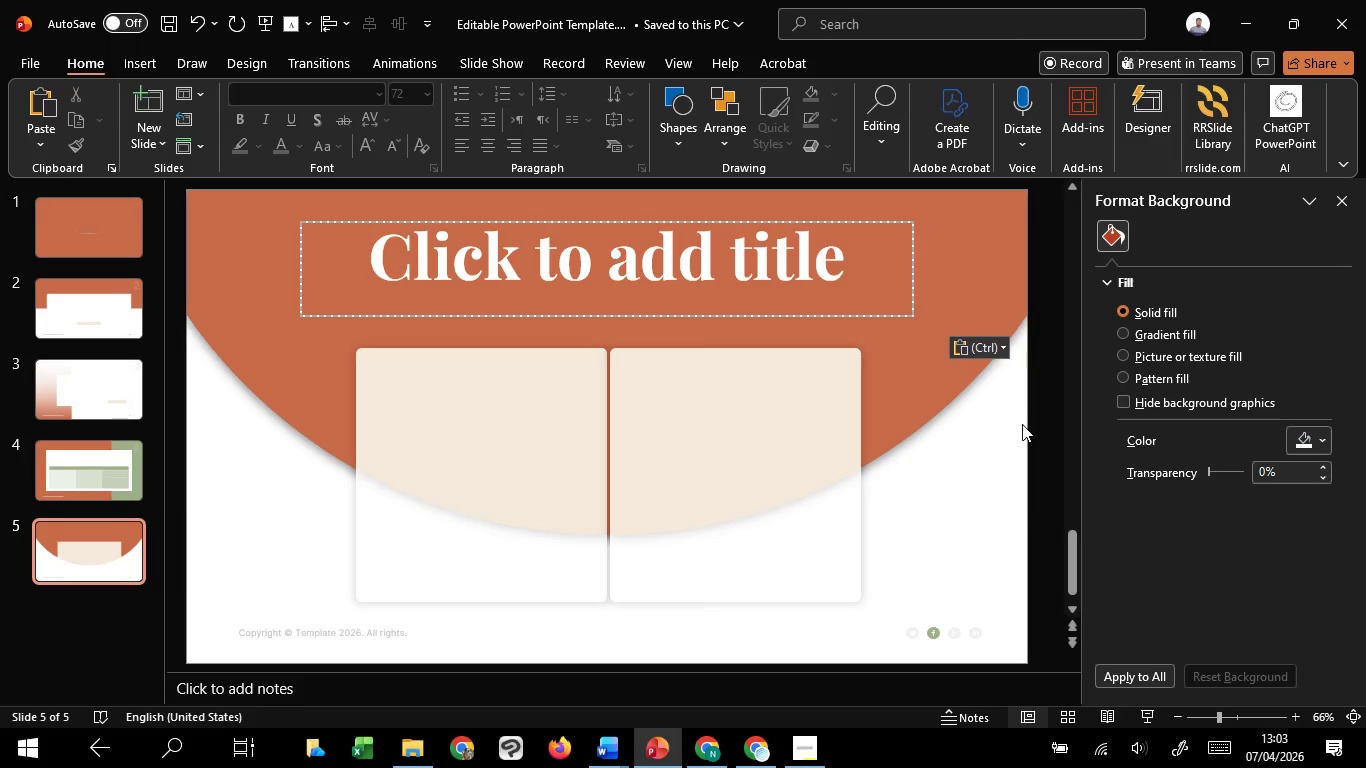 
key(Control+V)
 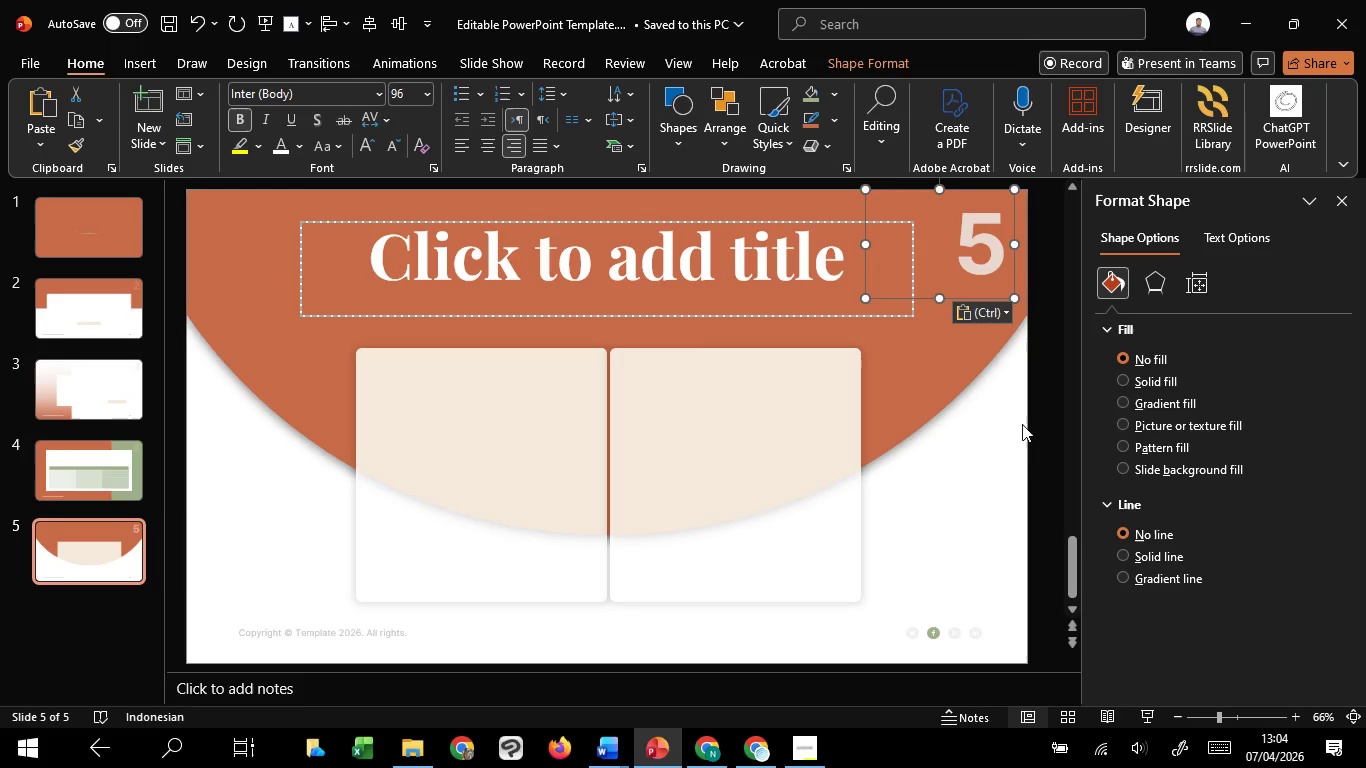 
left_click([1022, 424])
 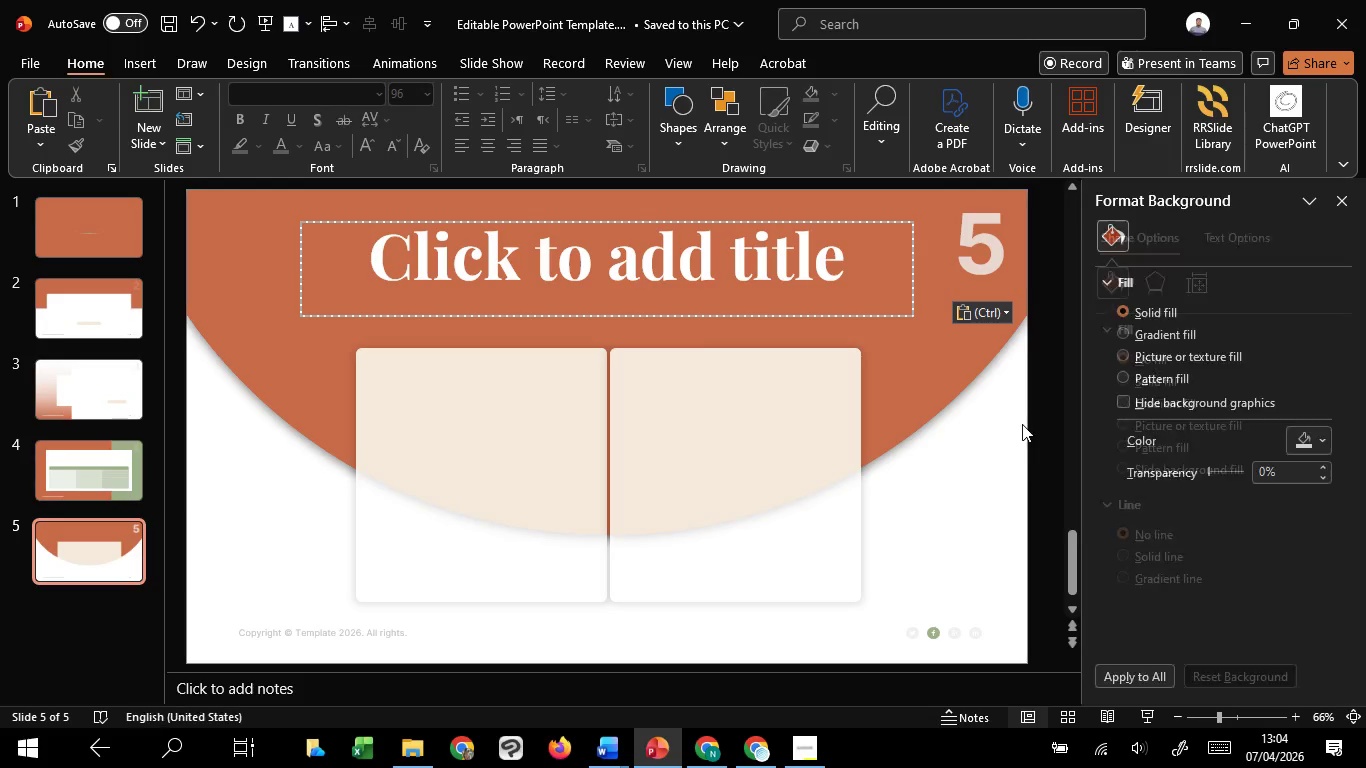 
hold_key(key=ControlLeft, duration=1.52)
scroll: coordinate [1022, 424], scroll_direction: down, amount: 1.0
 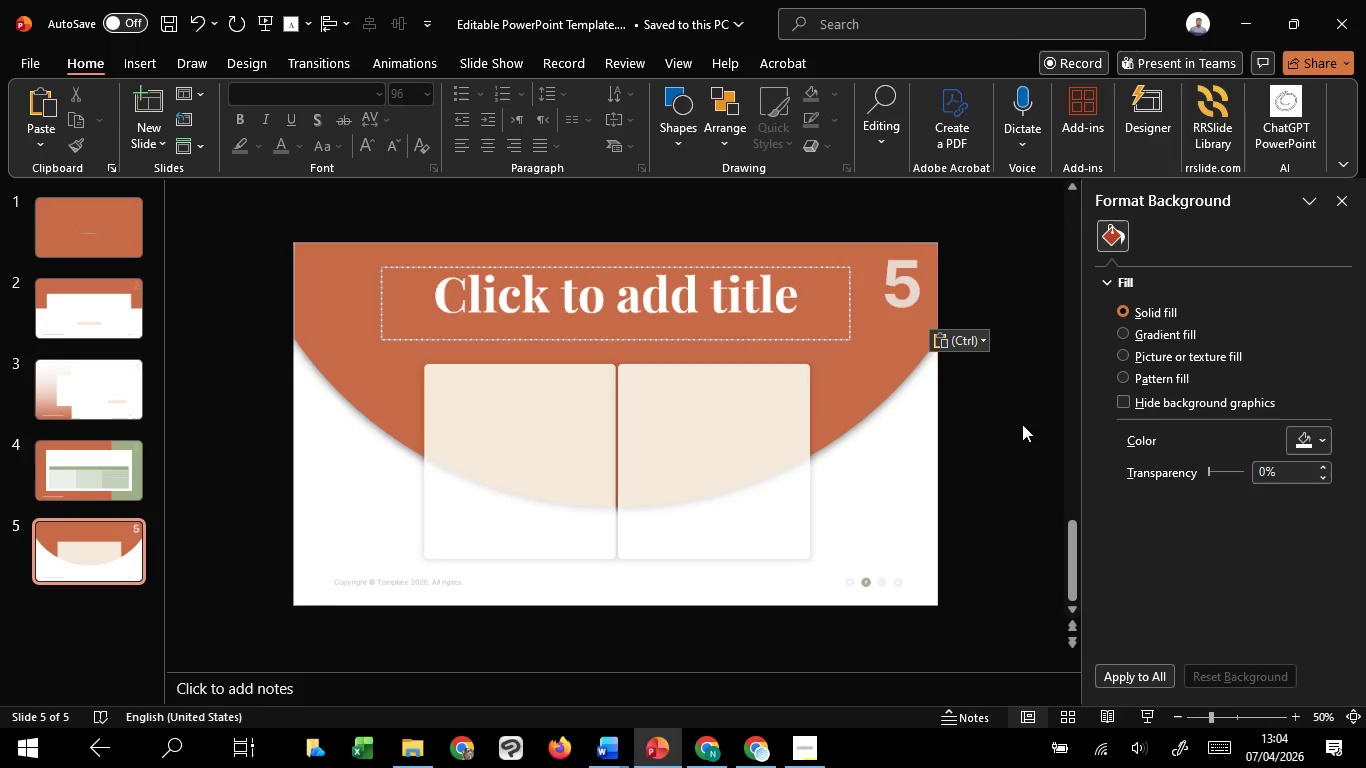 
hold_key(key=ControlLeft, duration=1.5)
 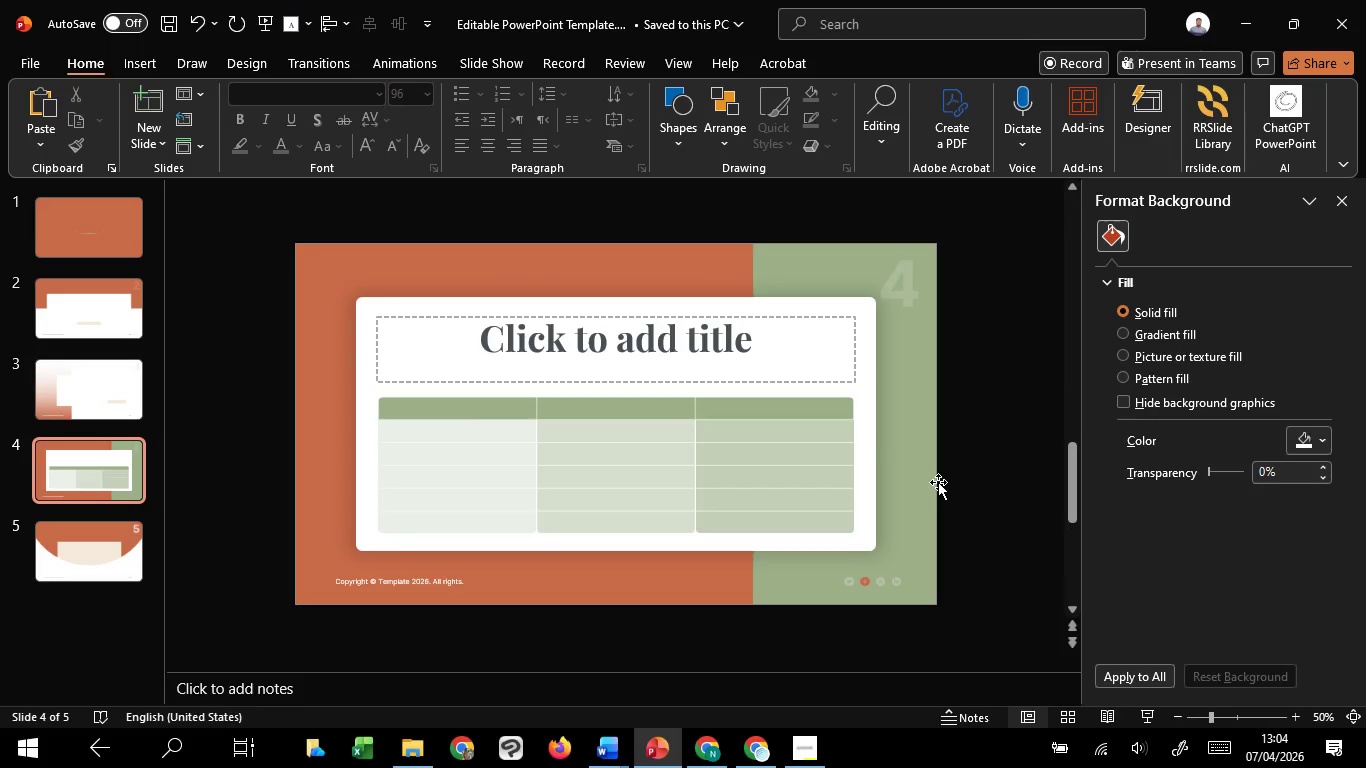 
hold_key(key=ControlLeft, duration=0.39)
 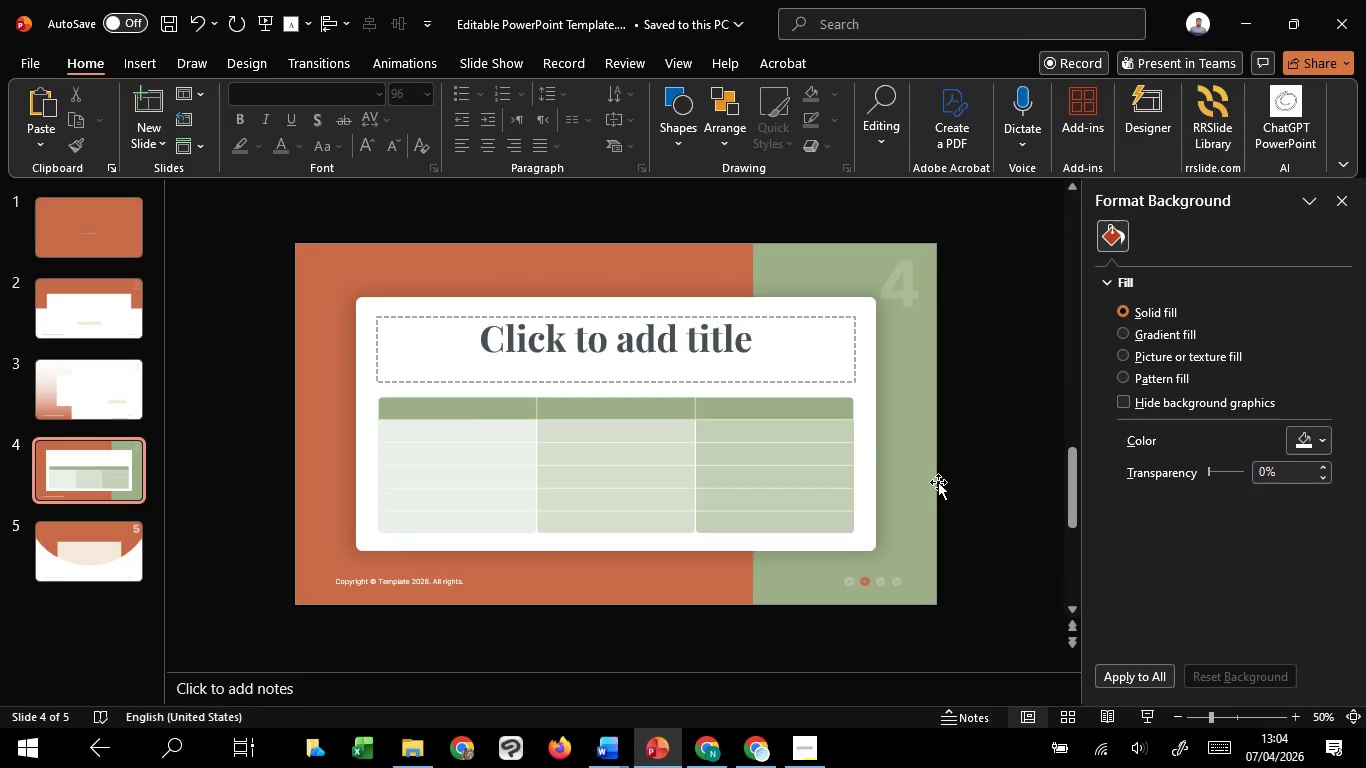 
scroll: coordinate [938, 482], scroll_direction: up, amount: 1.0
 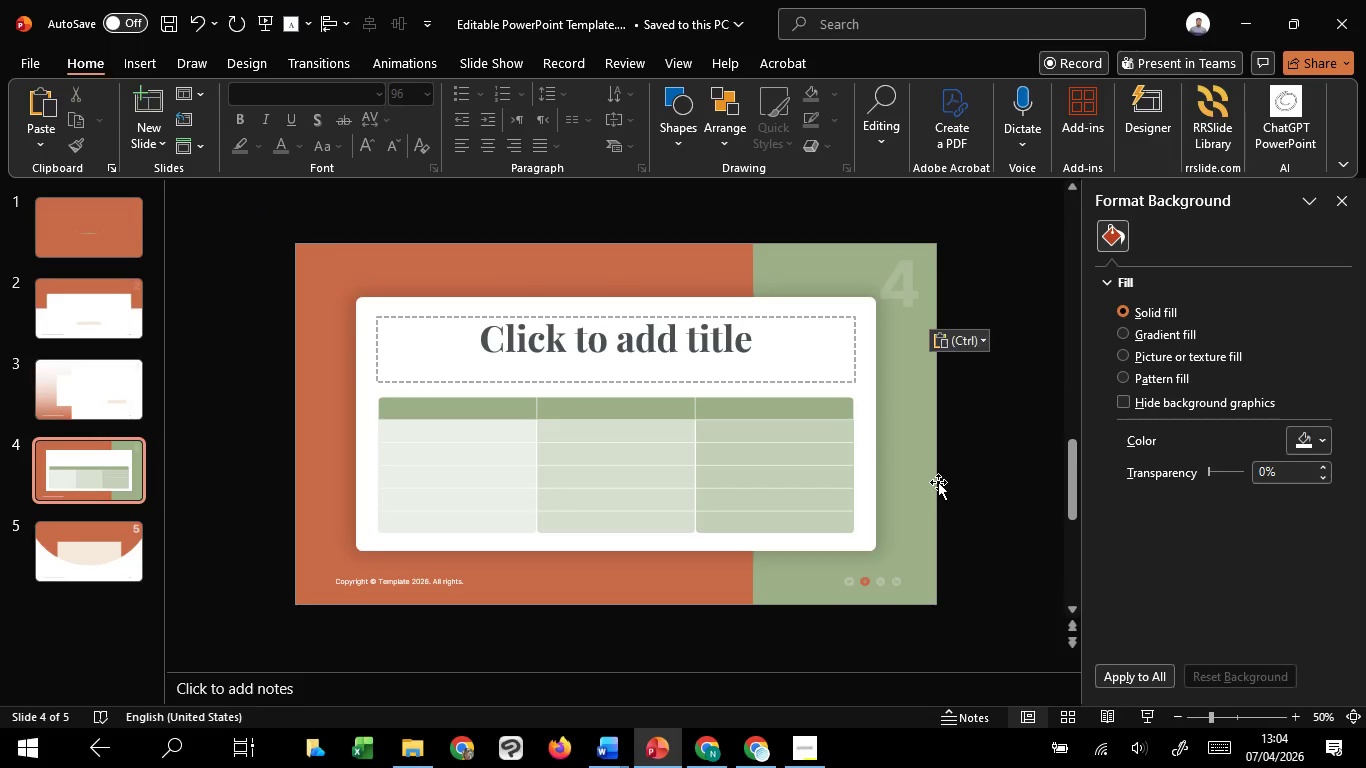 
scroll: coordinate [938, 482], scroll_direction: down, amount: 1.0
 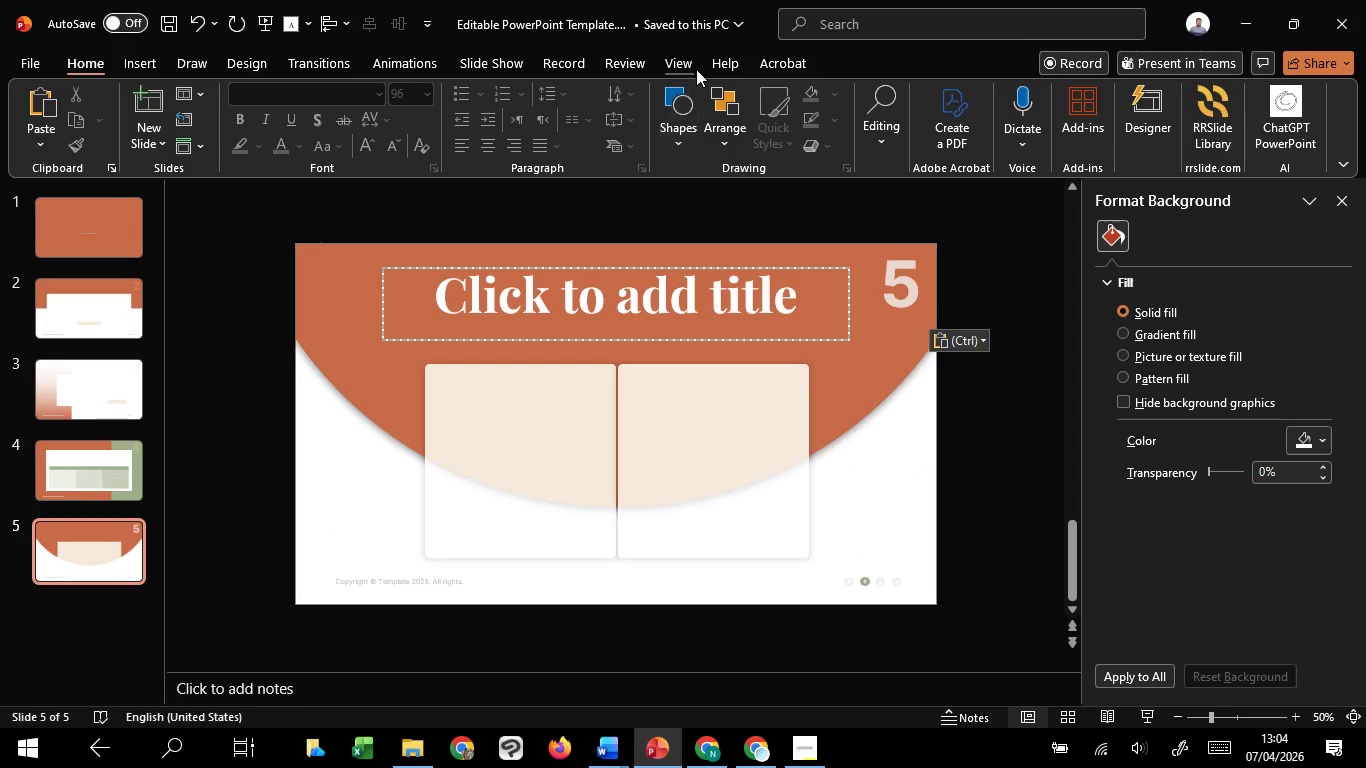 
left_click([697, 62])
 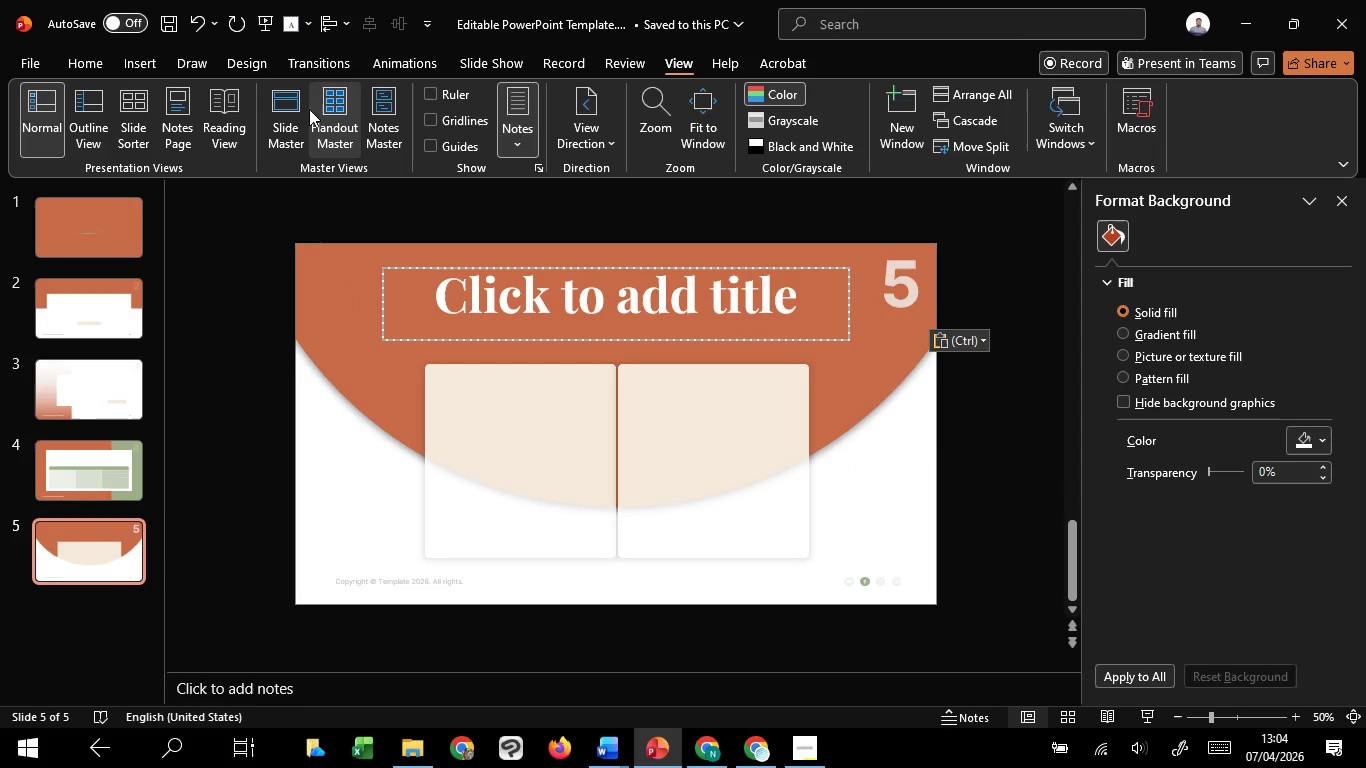 
left_click([307, 109])
 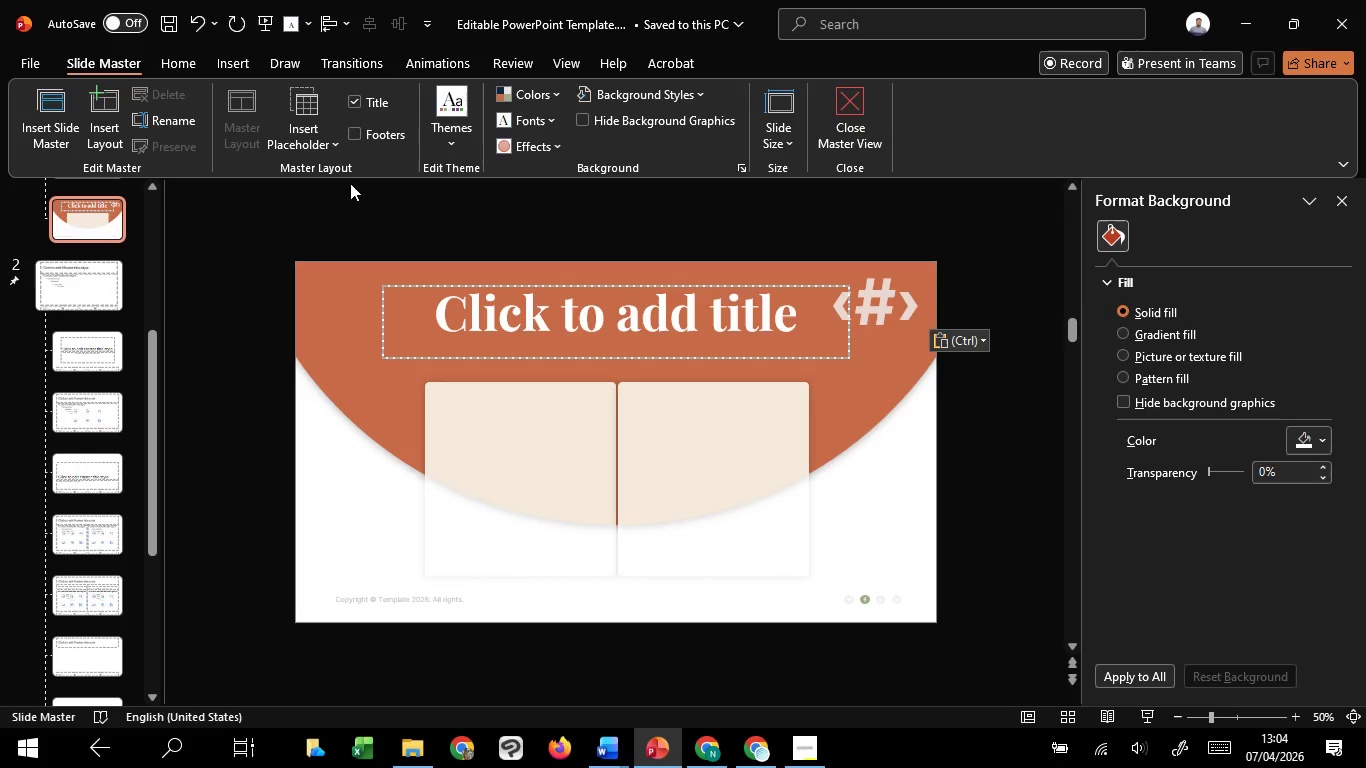 
left_click([322, 148])
 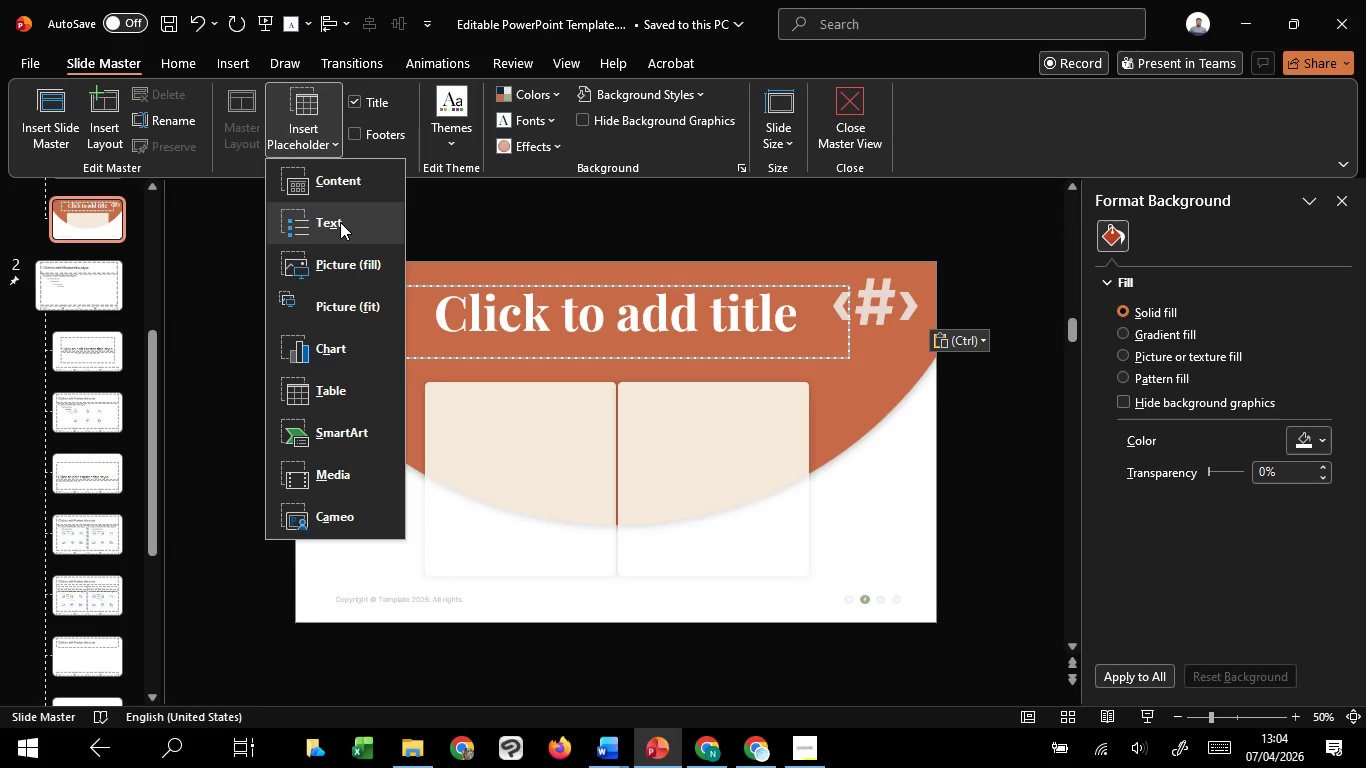 
right_click([340, 222])
 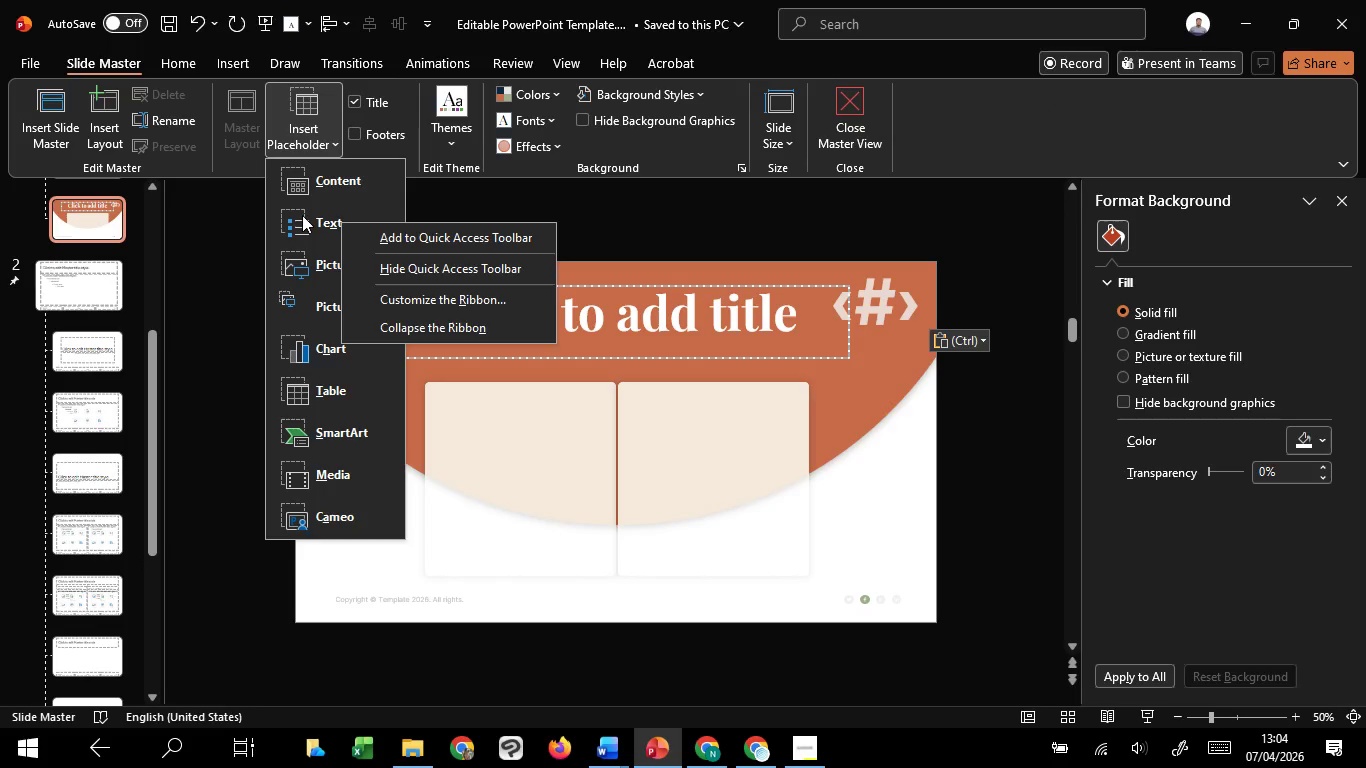 
left_click([302, 215])
 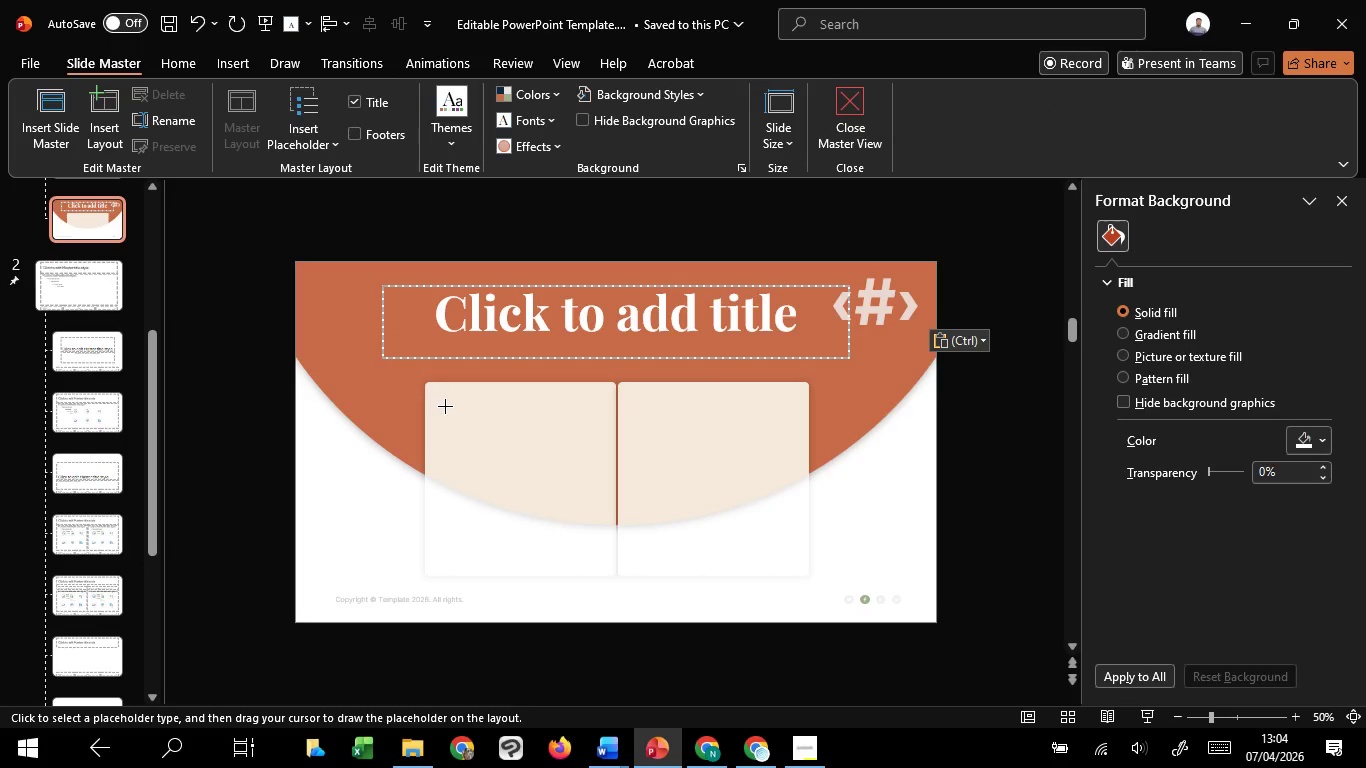 
left_click_drag(start_coordinate=[445, 406], to_coordinate=[496, 452])
 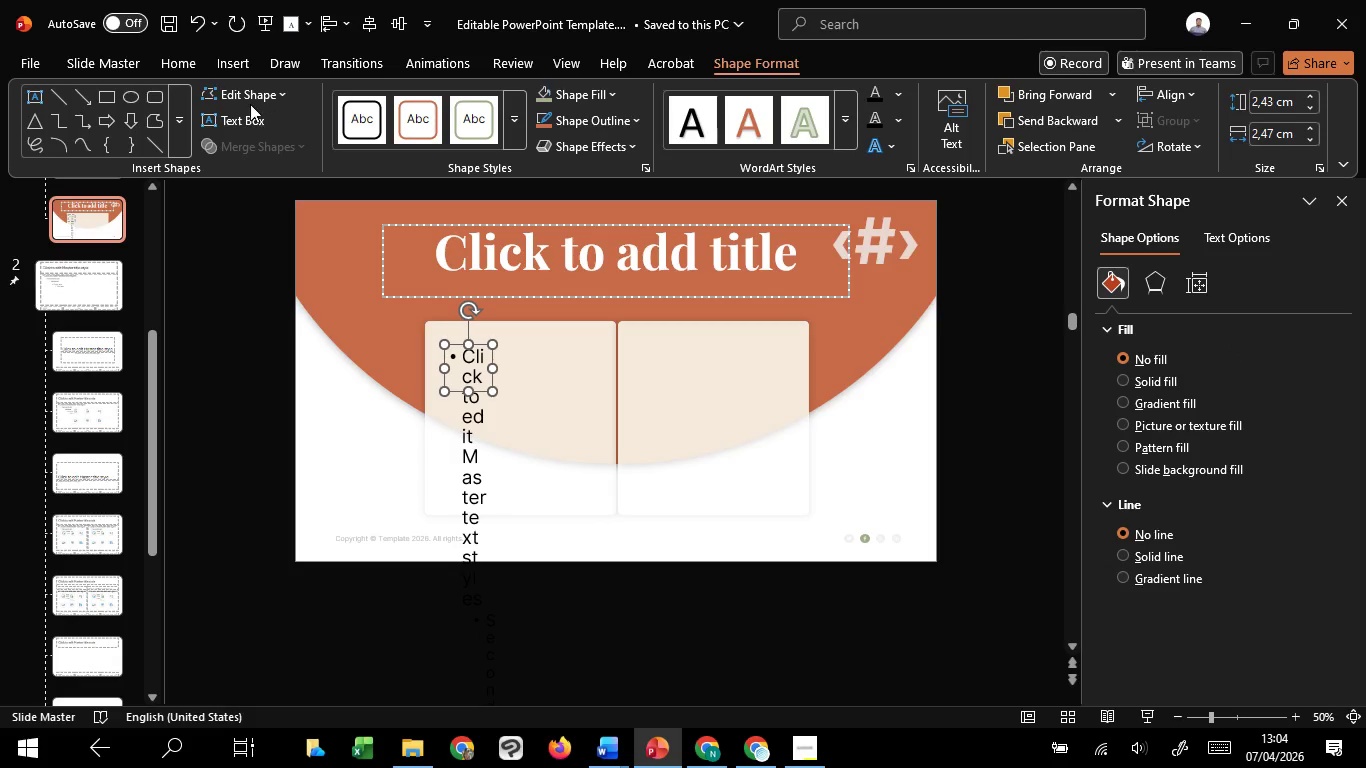 
left_click([186, 65])
 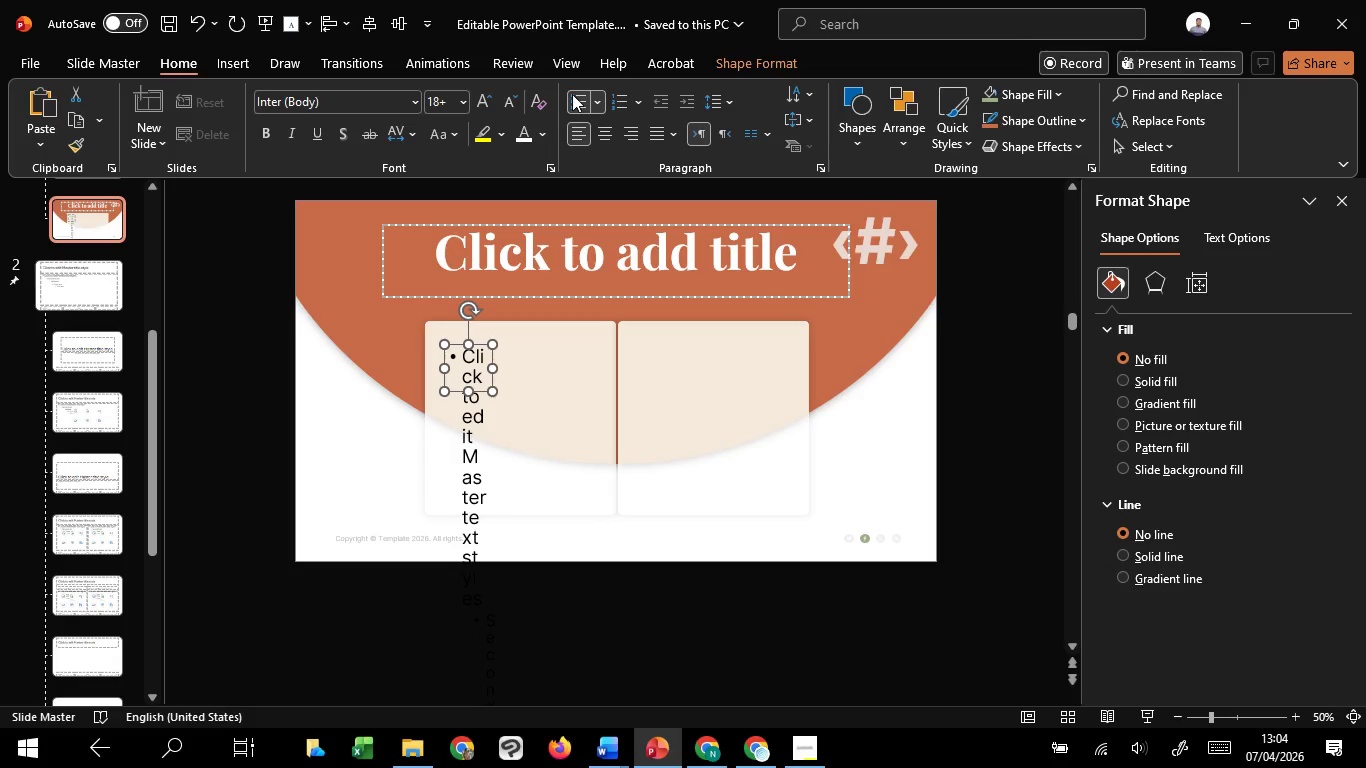 
left_click([572, 94])
 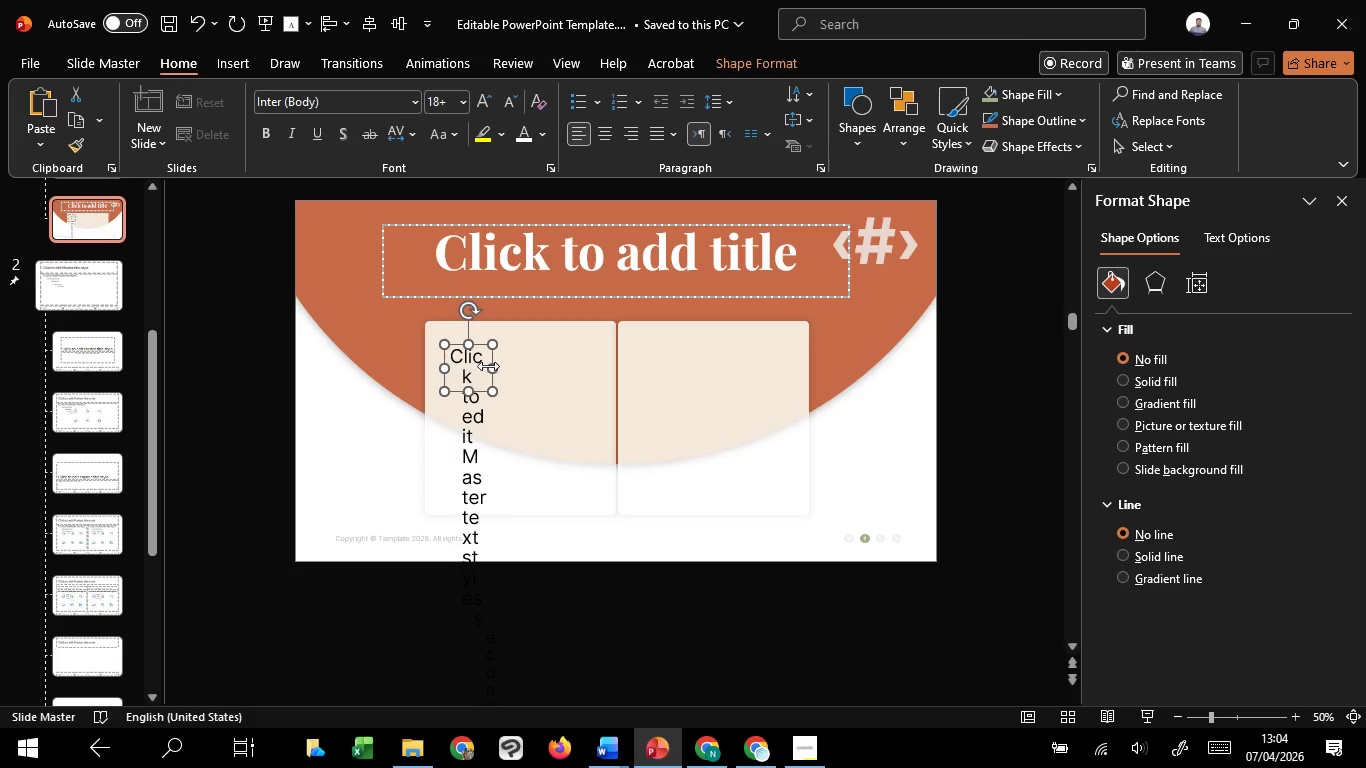 
left_click_drag(start_coordinate=[489, 366], to_coordinate=[715, 447])
 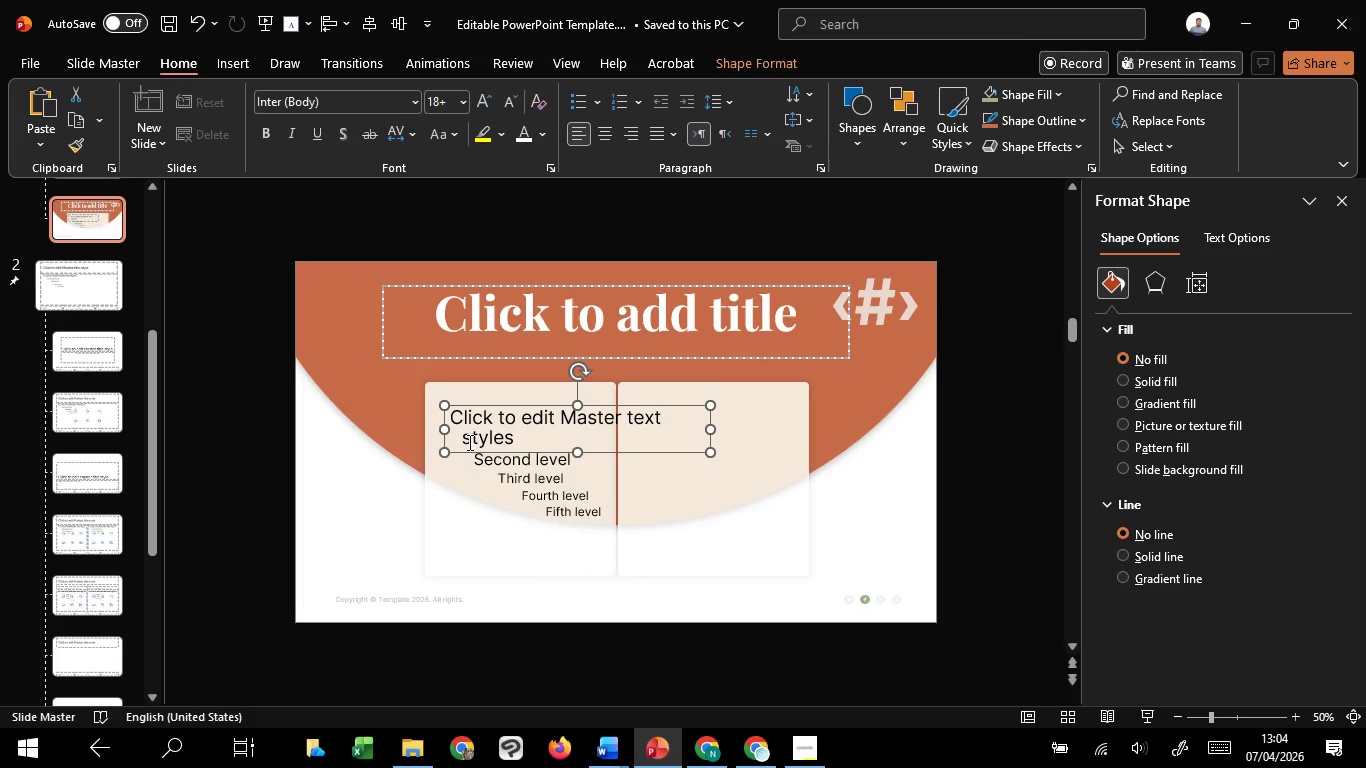 
wait(5.06)
 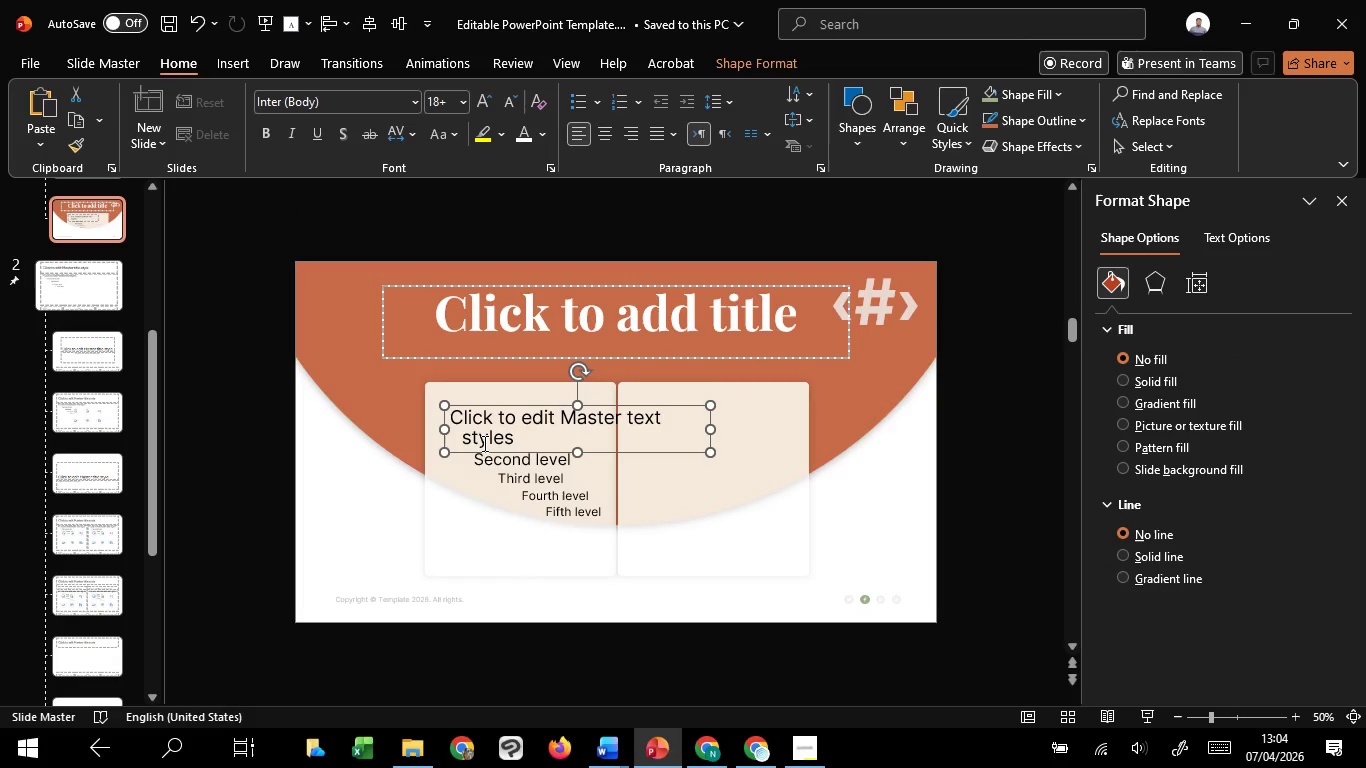 
left_click_drag(start_coordinate=[482, 461], to_coordinate=[609, 525])
 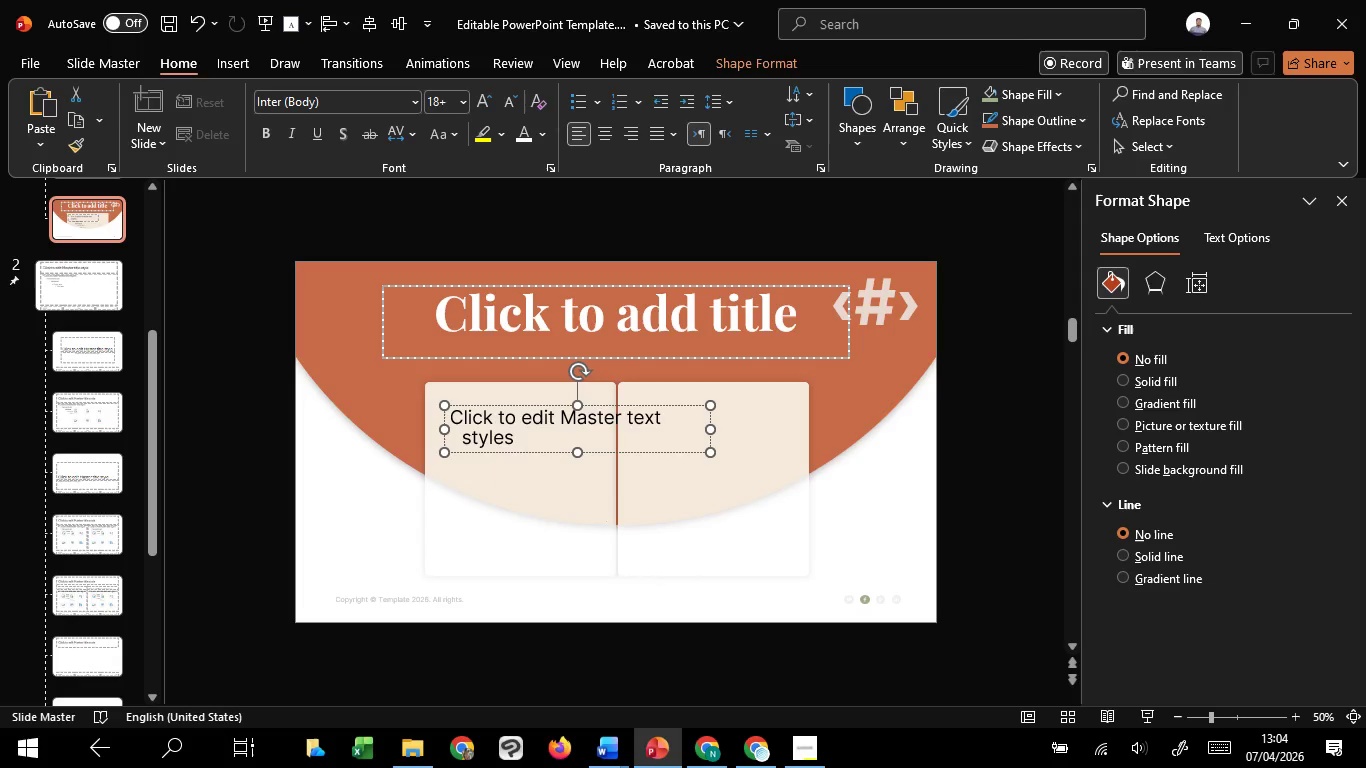 
key(Backspace)
 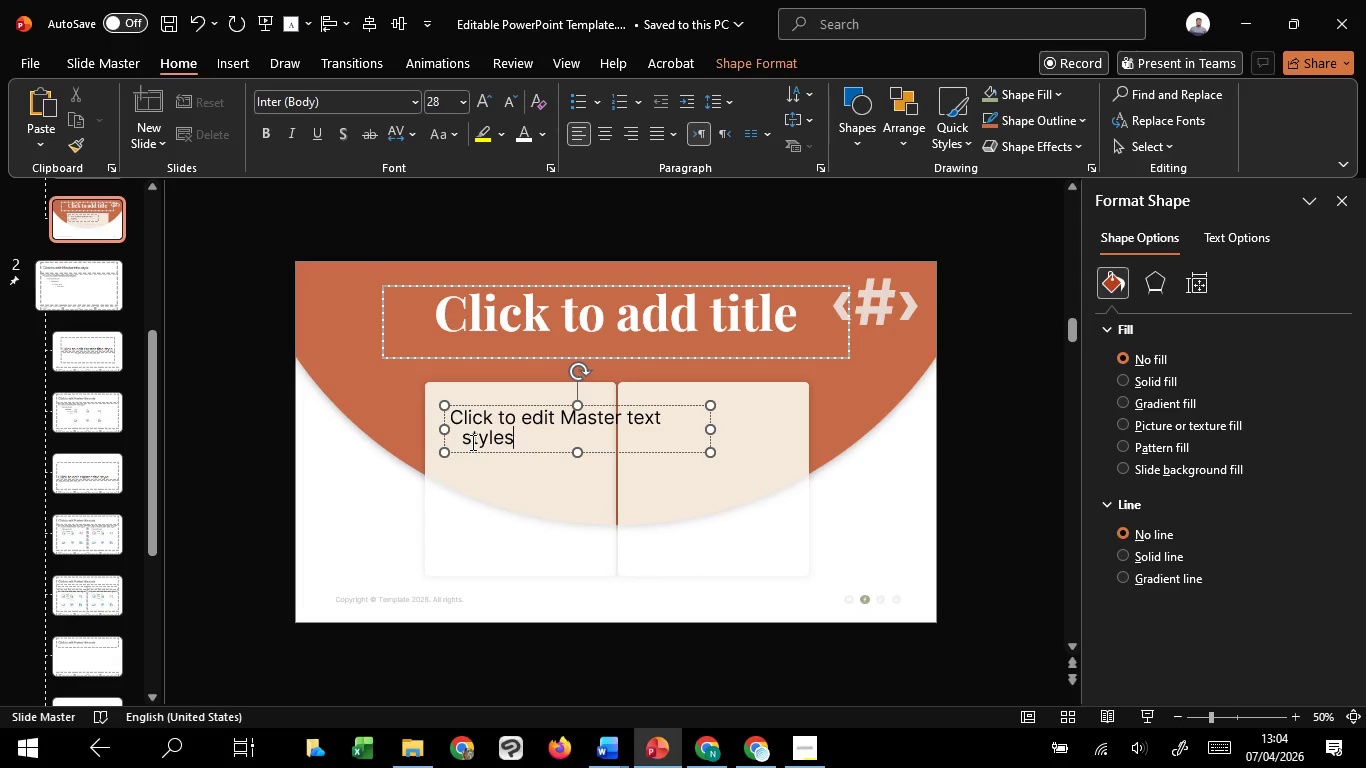 
left_click([468, 442])
 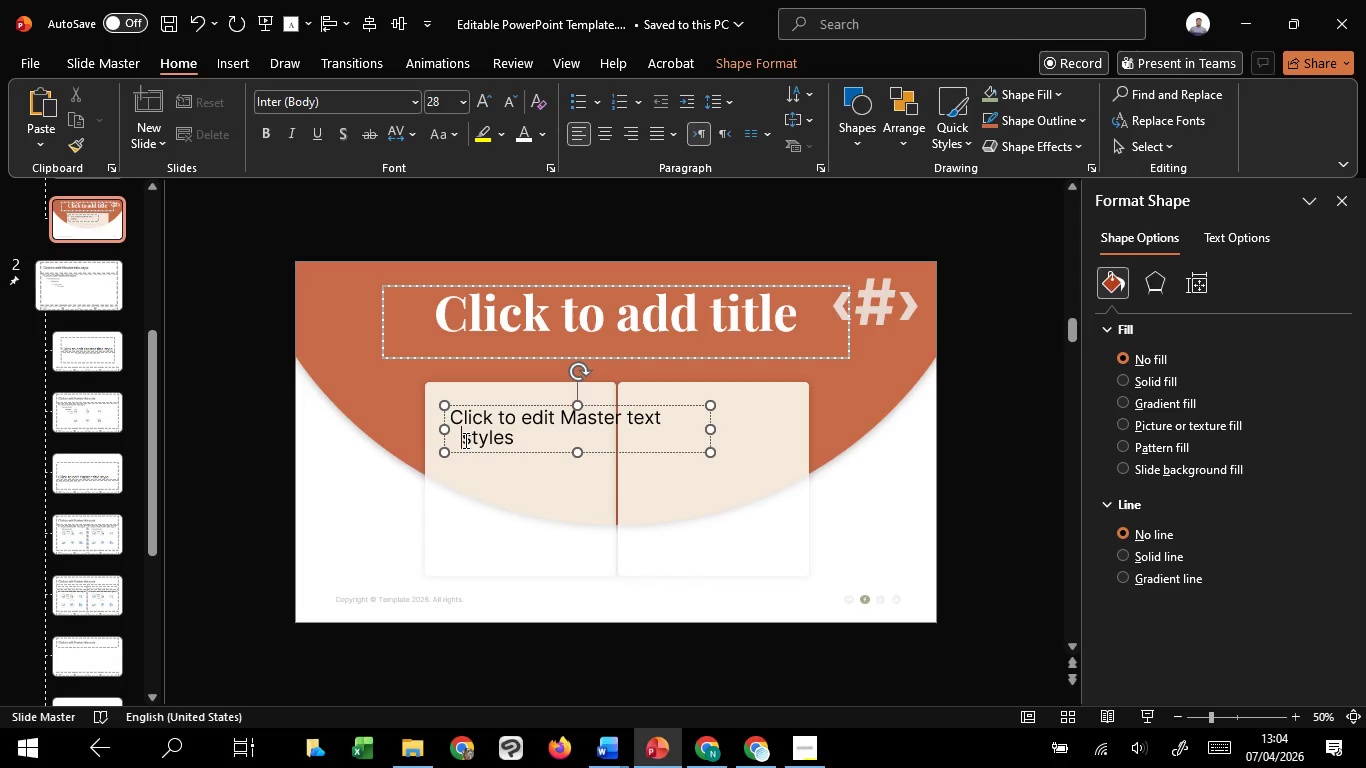 
left_click([464, 440])
 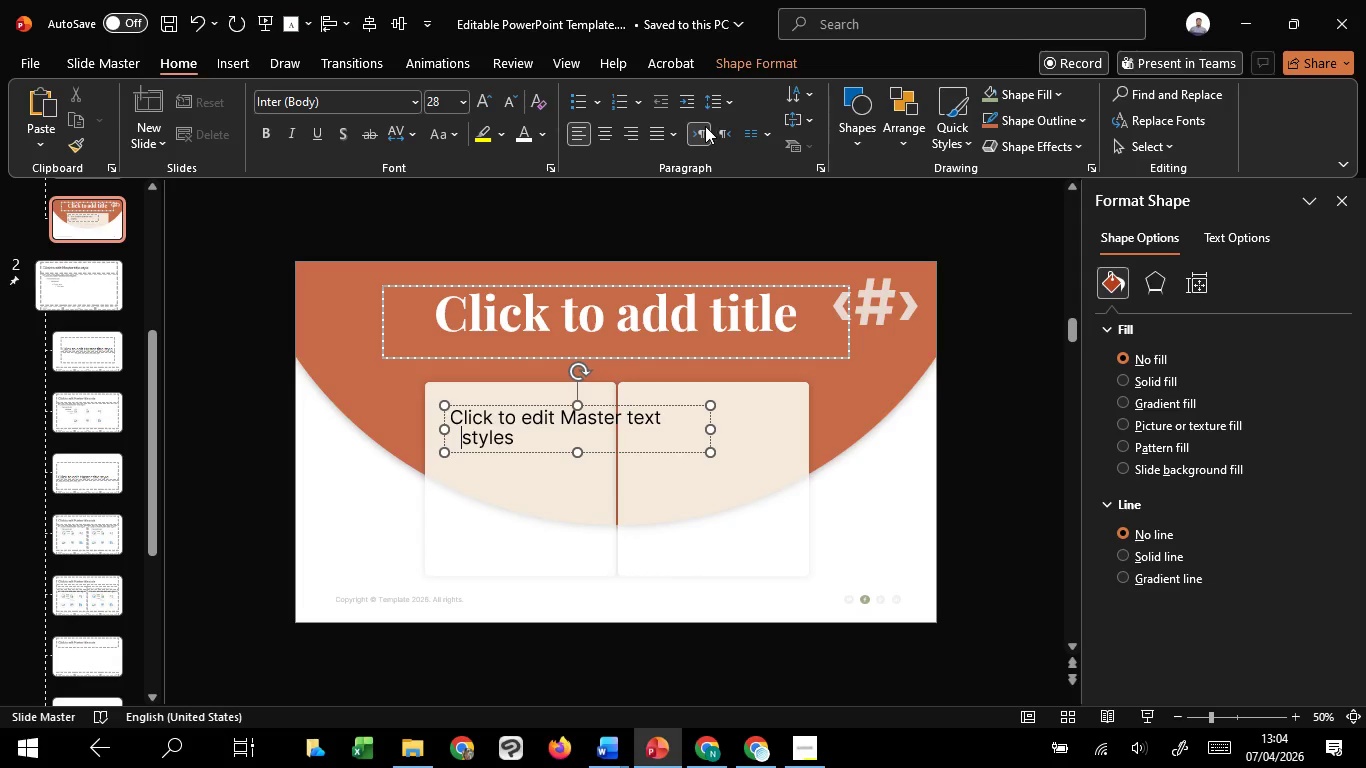 
left_click([701, 127])
 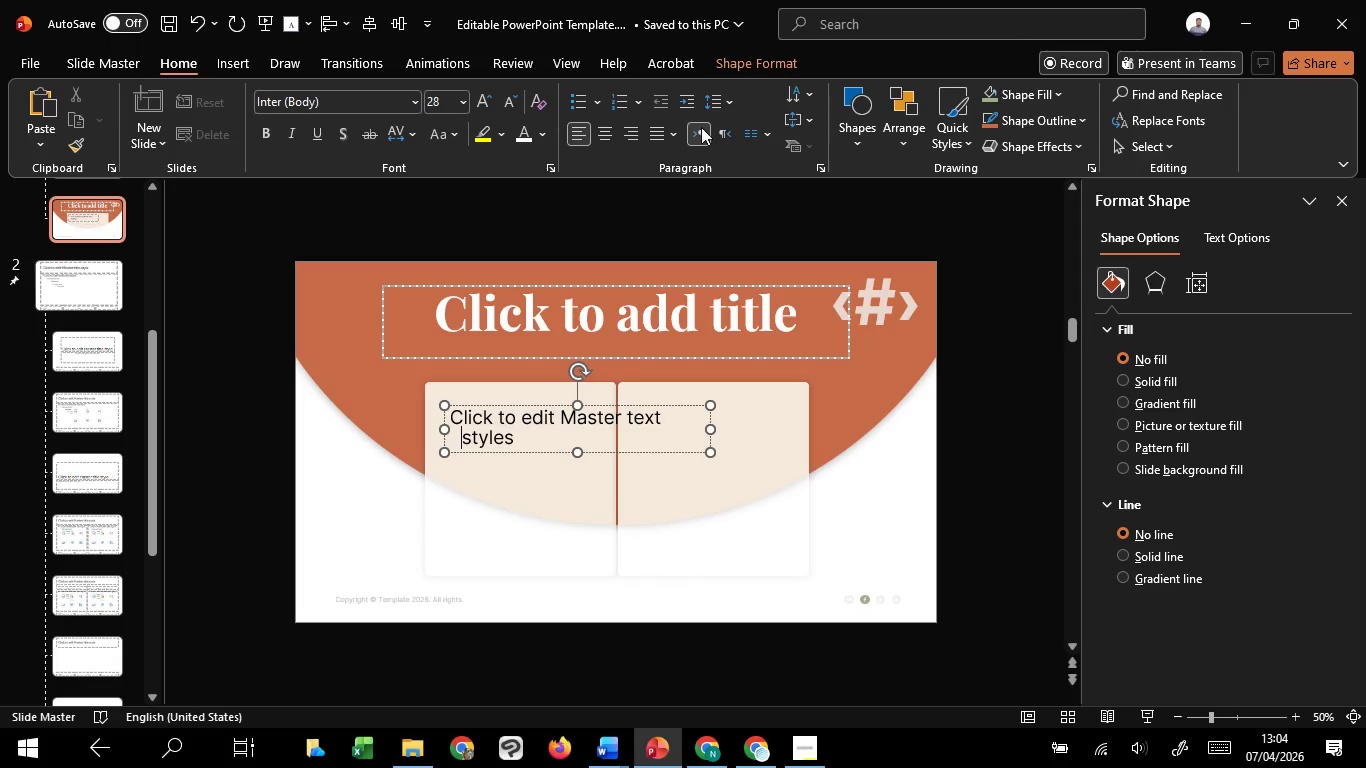 
left_click([701, 127])
 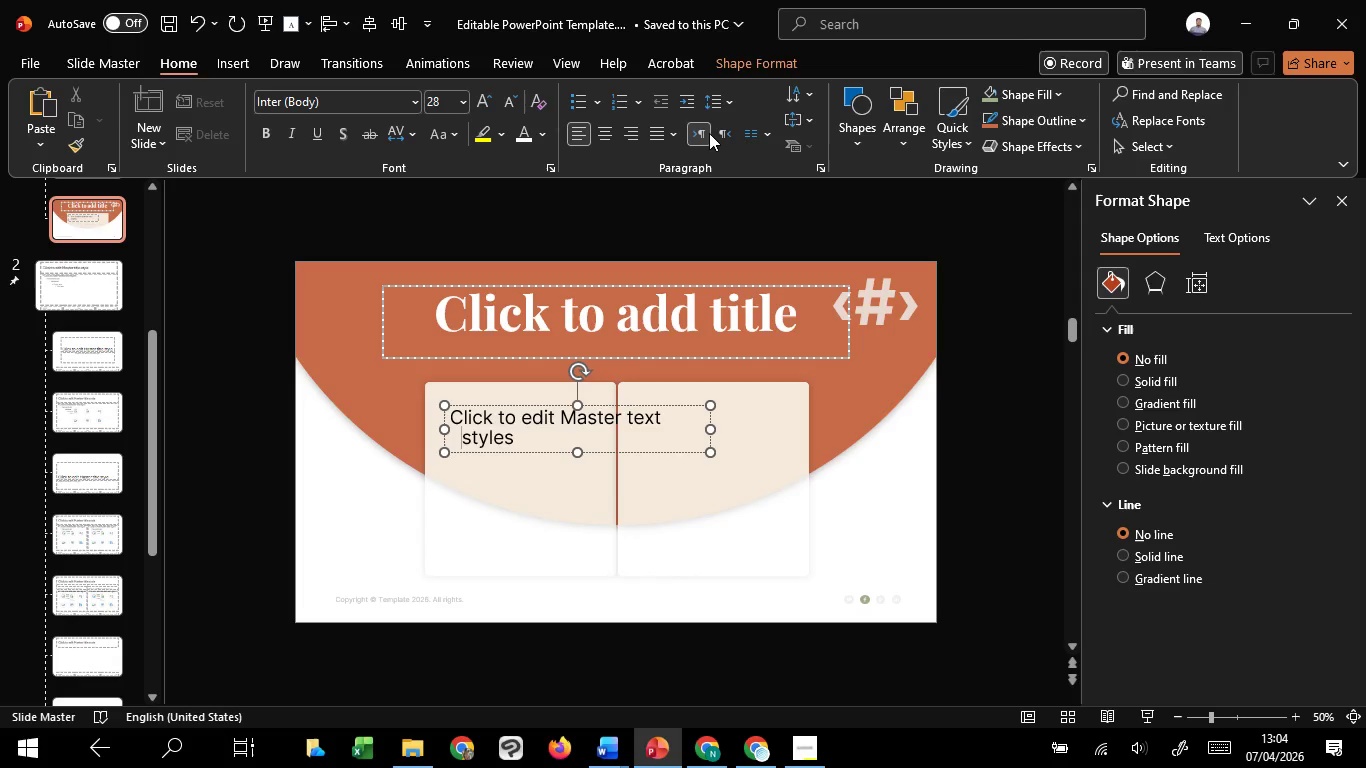 
key(Backspace)
 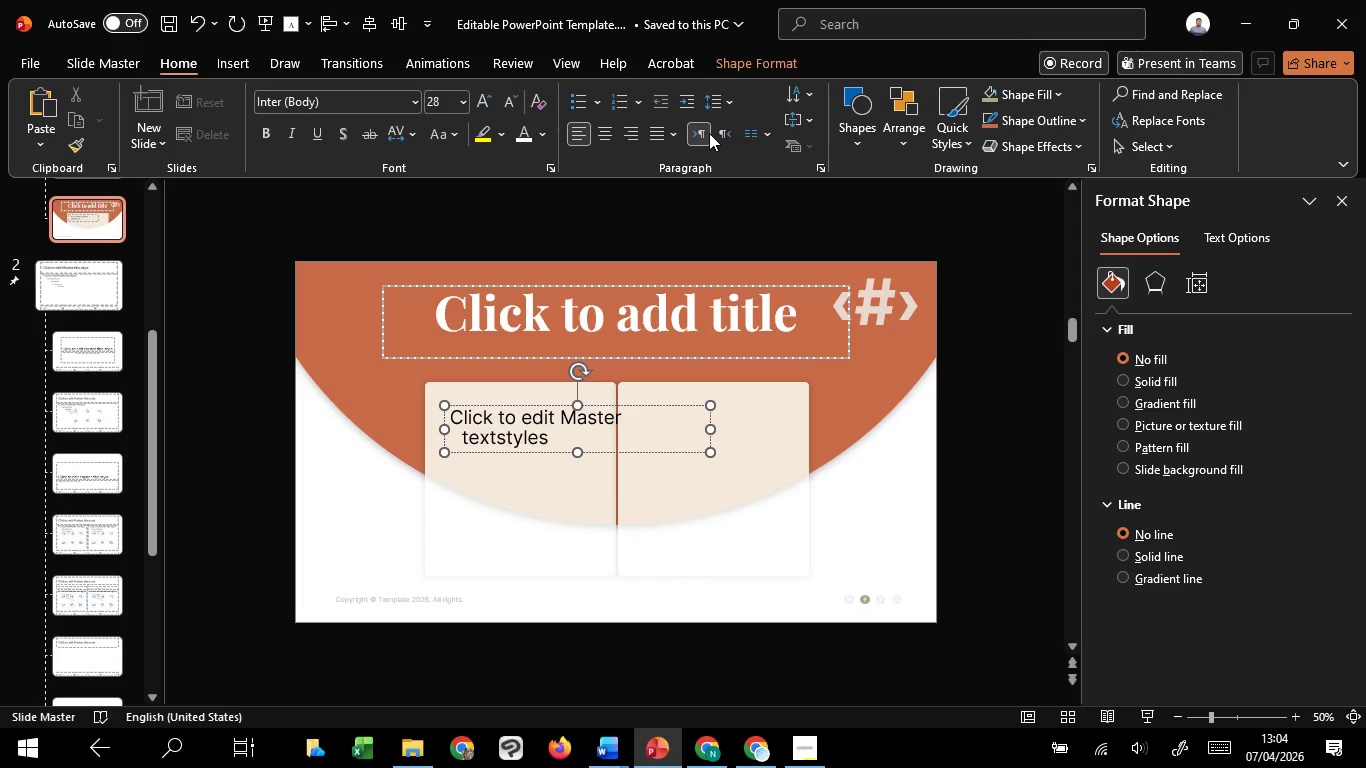 
key(Space)
 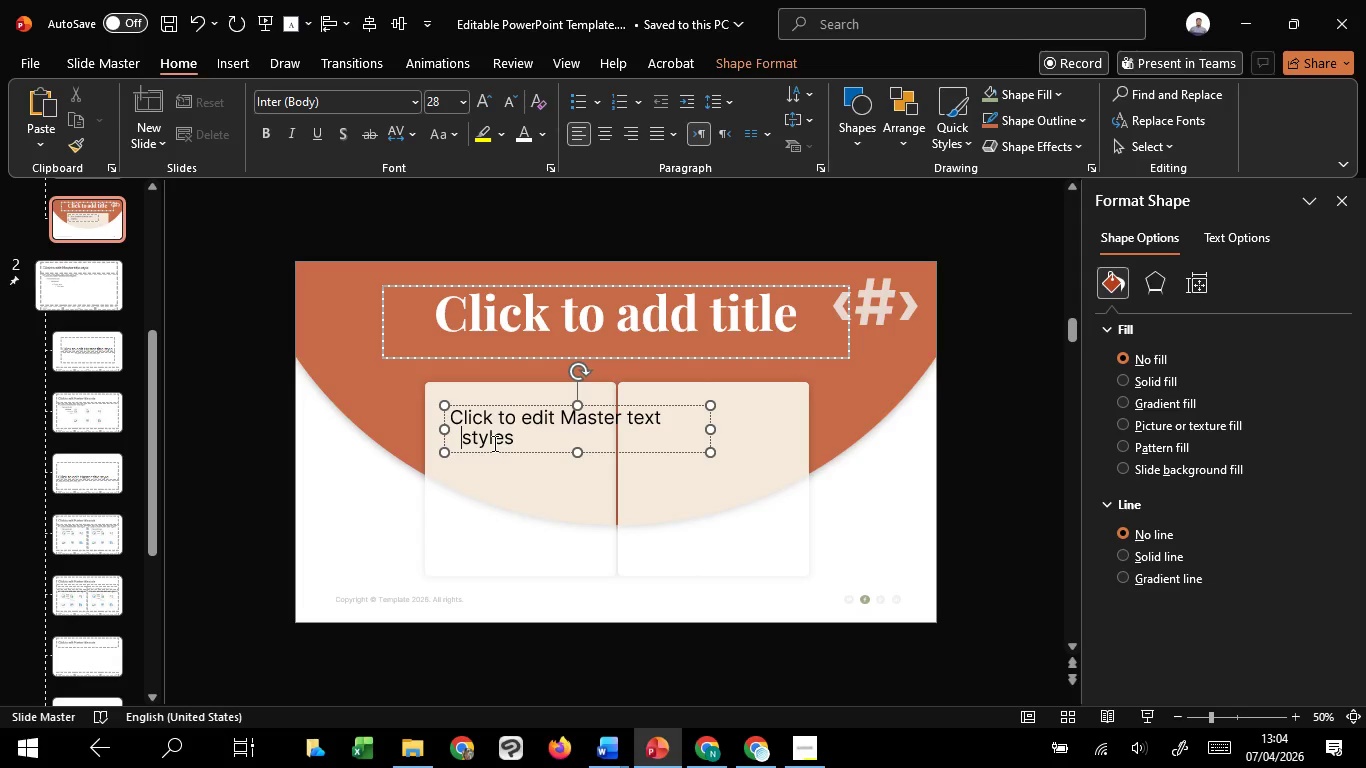 
key(Backspace)
 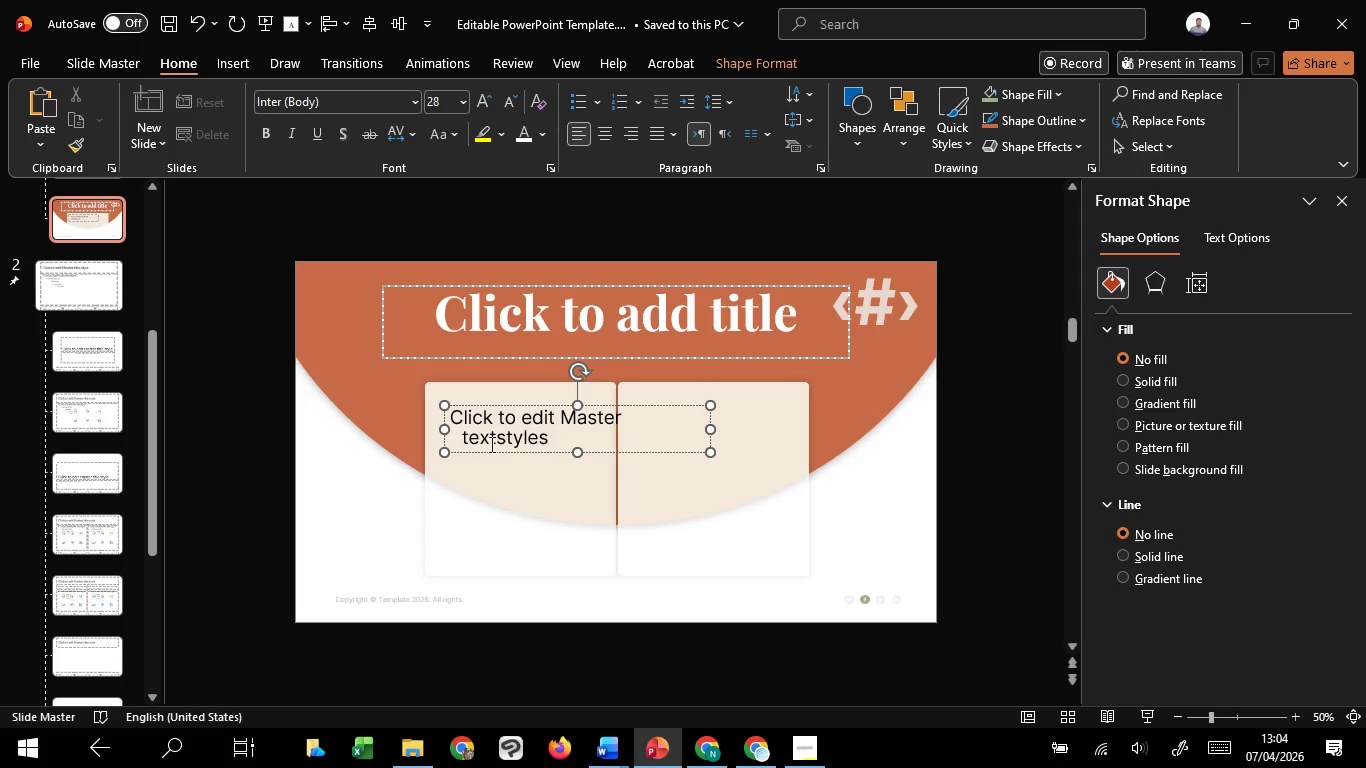 
key(Space)
 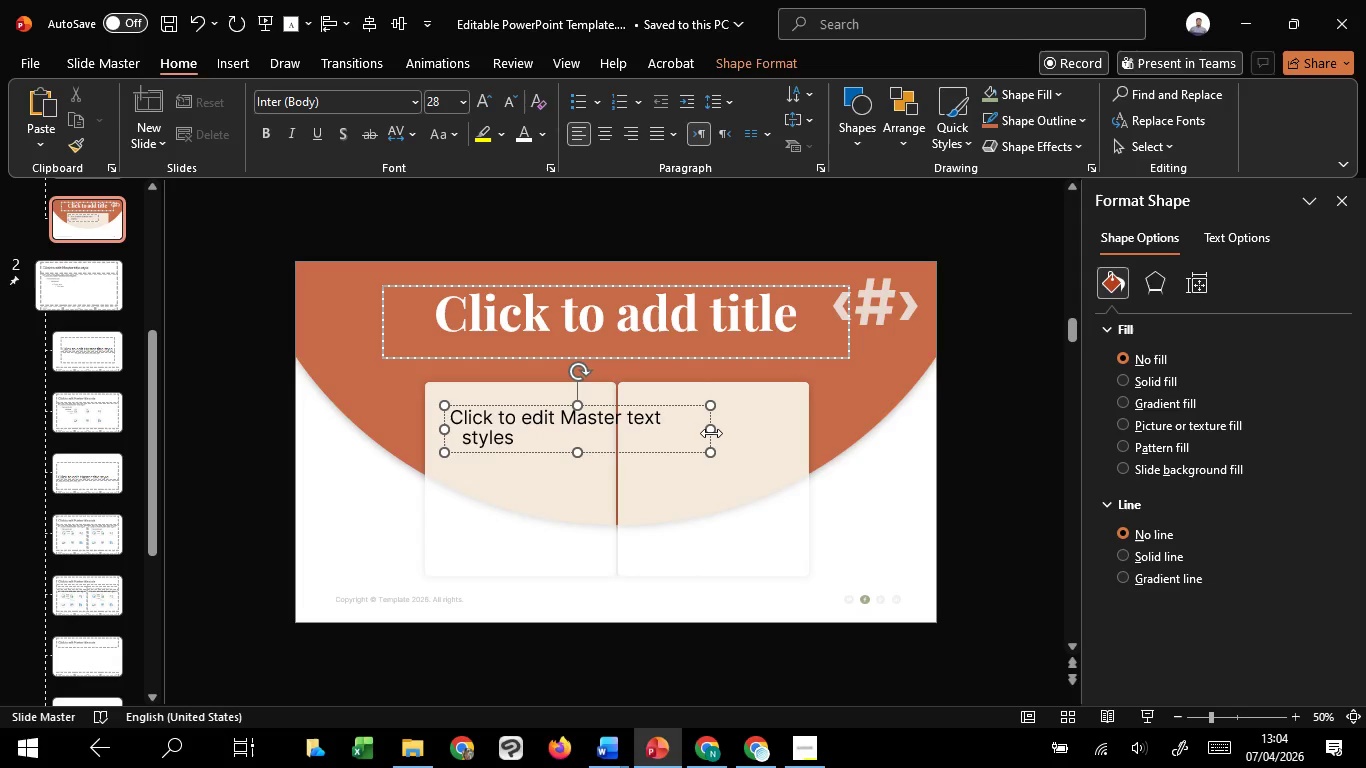 
left_click_drag(start_coordinate=[711, 433], to_coordinate=[796, 421])
 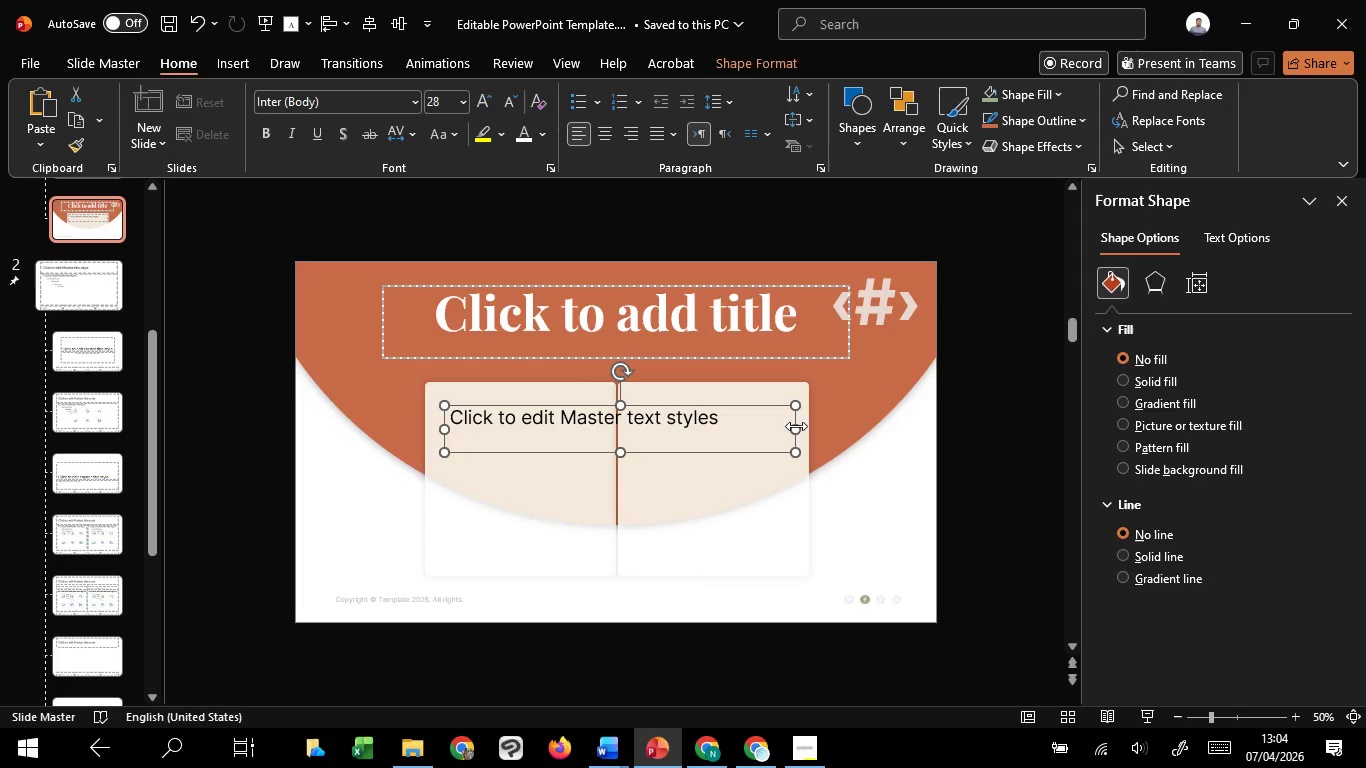 
left_click_drag(start_coordinate=[796, 426], to_coordinate=[698, 446])
 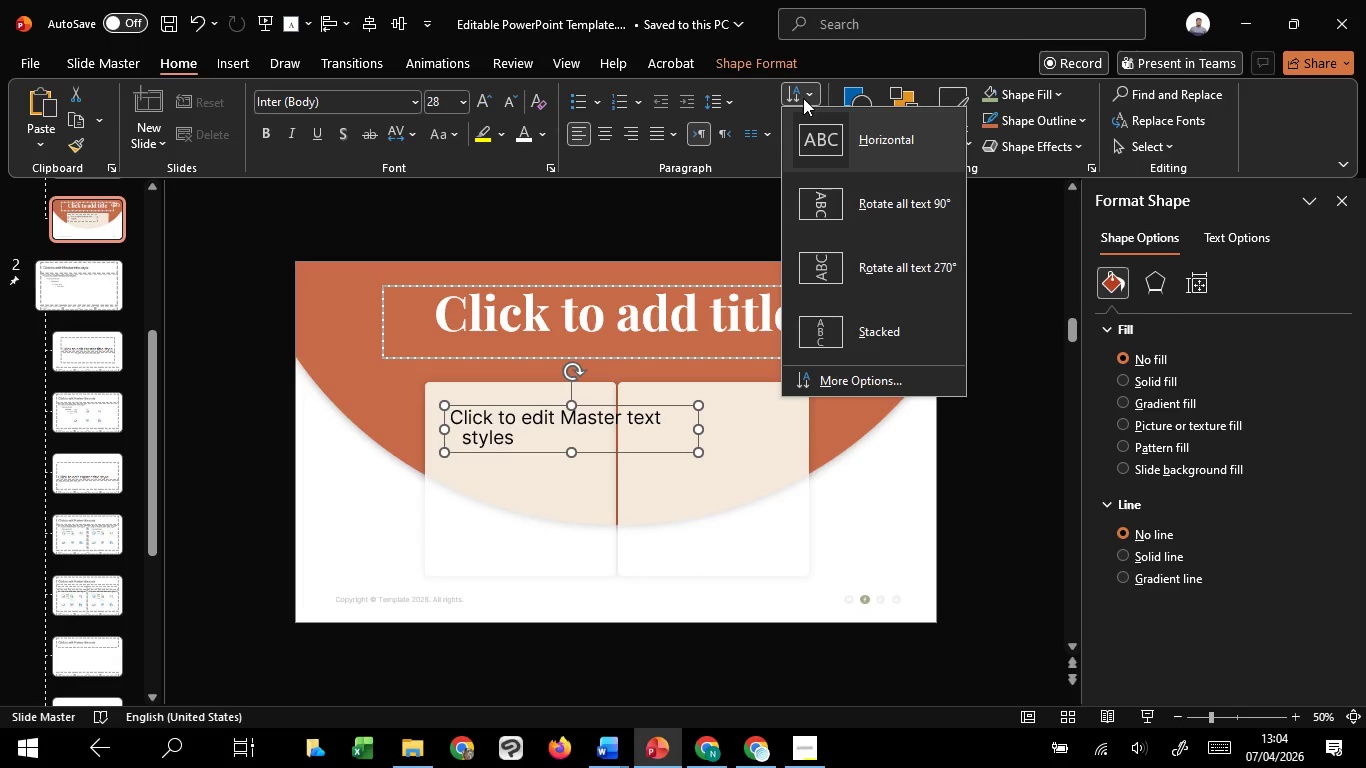 
left_click([803, 98])
 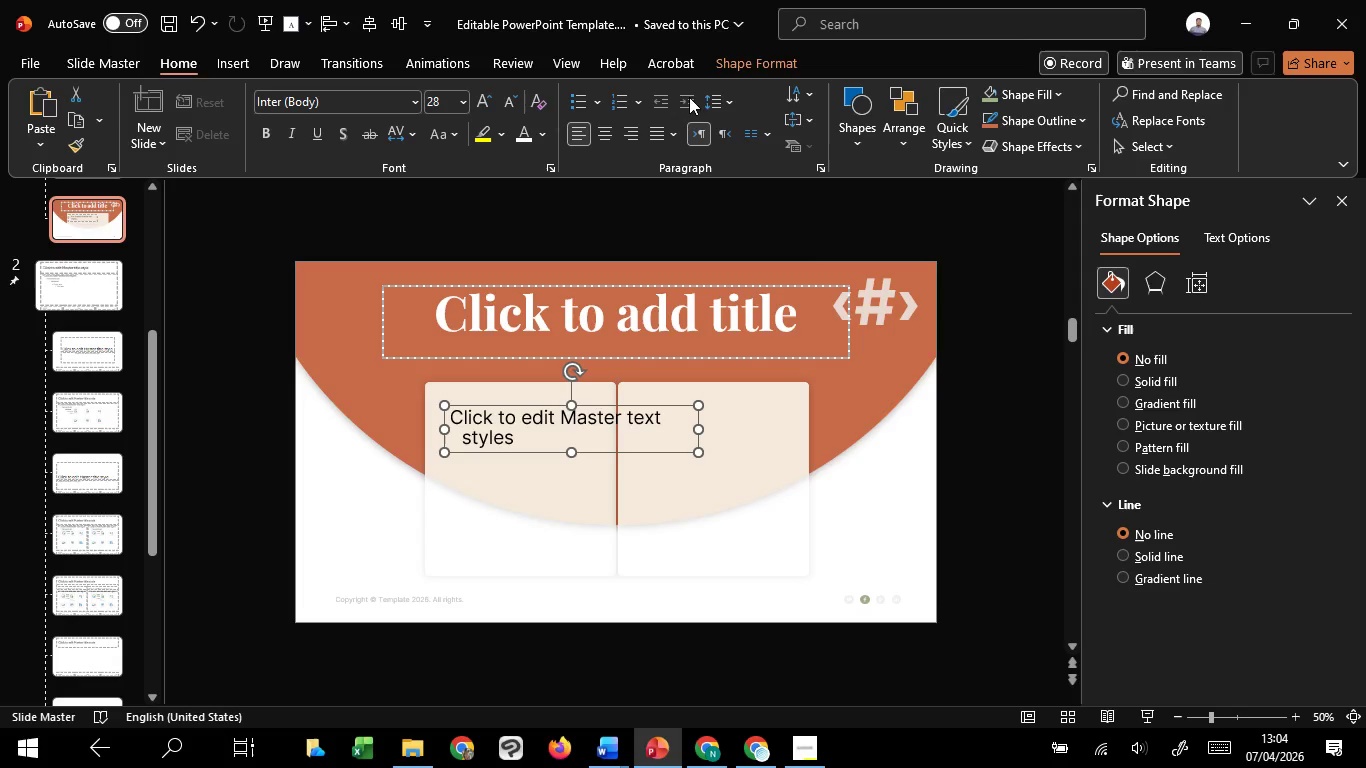 
left_click([648, 105])
 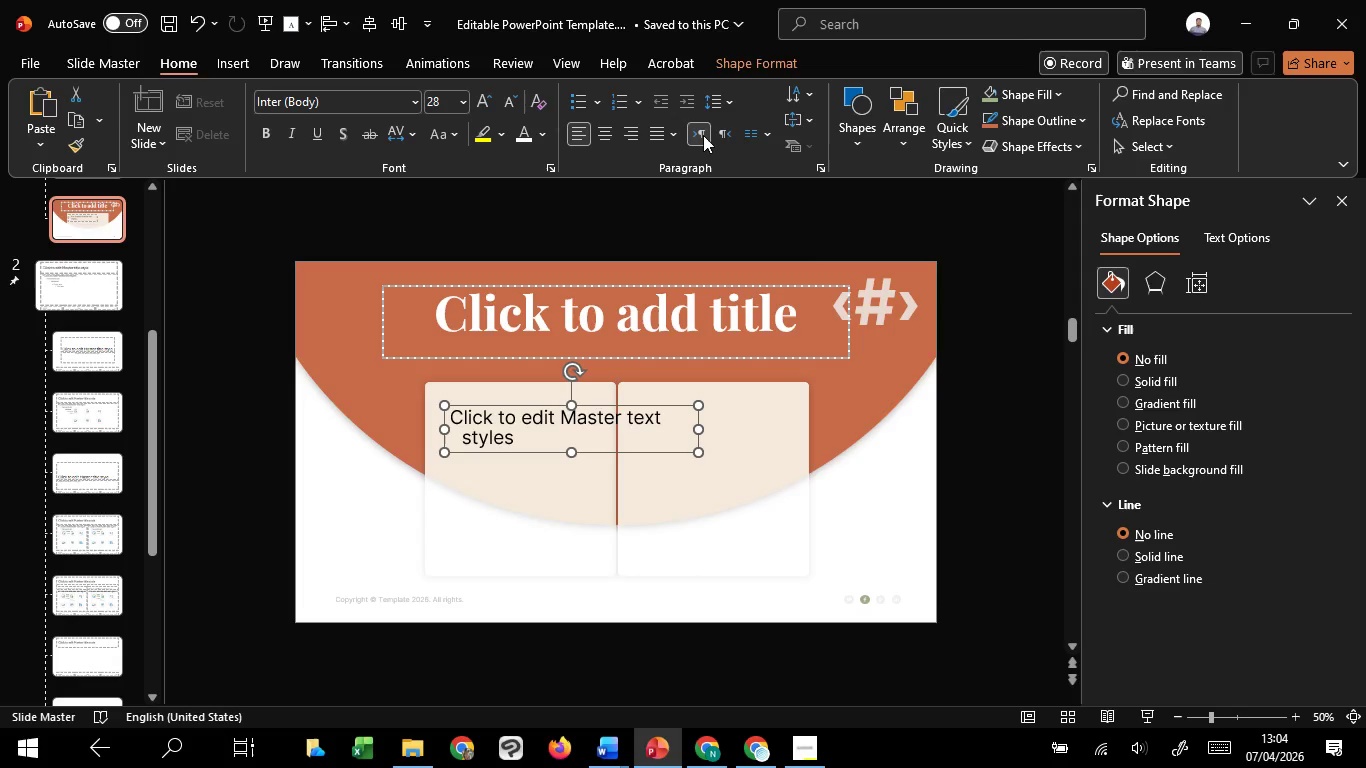 
left_click([703, 135])
 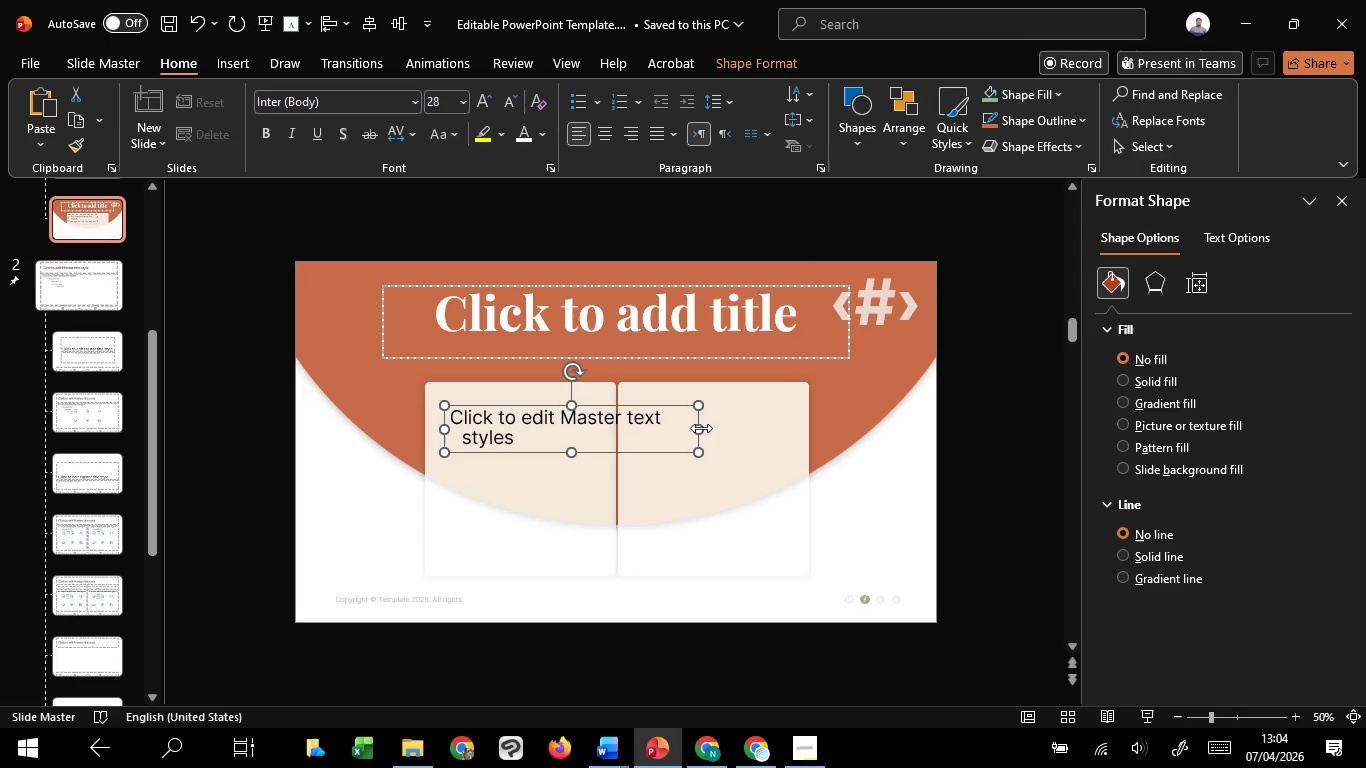 
left_click_drag(start_coordinate=[701, 428], to_coordinate=[749, 453])
 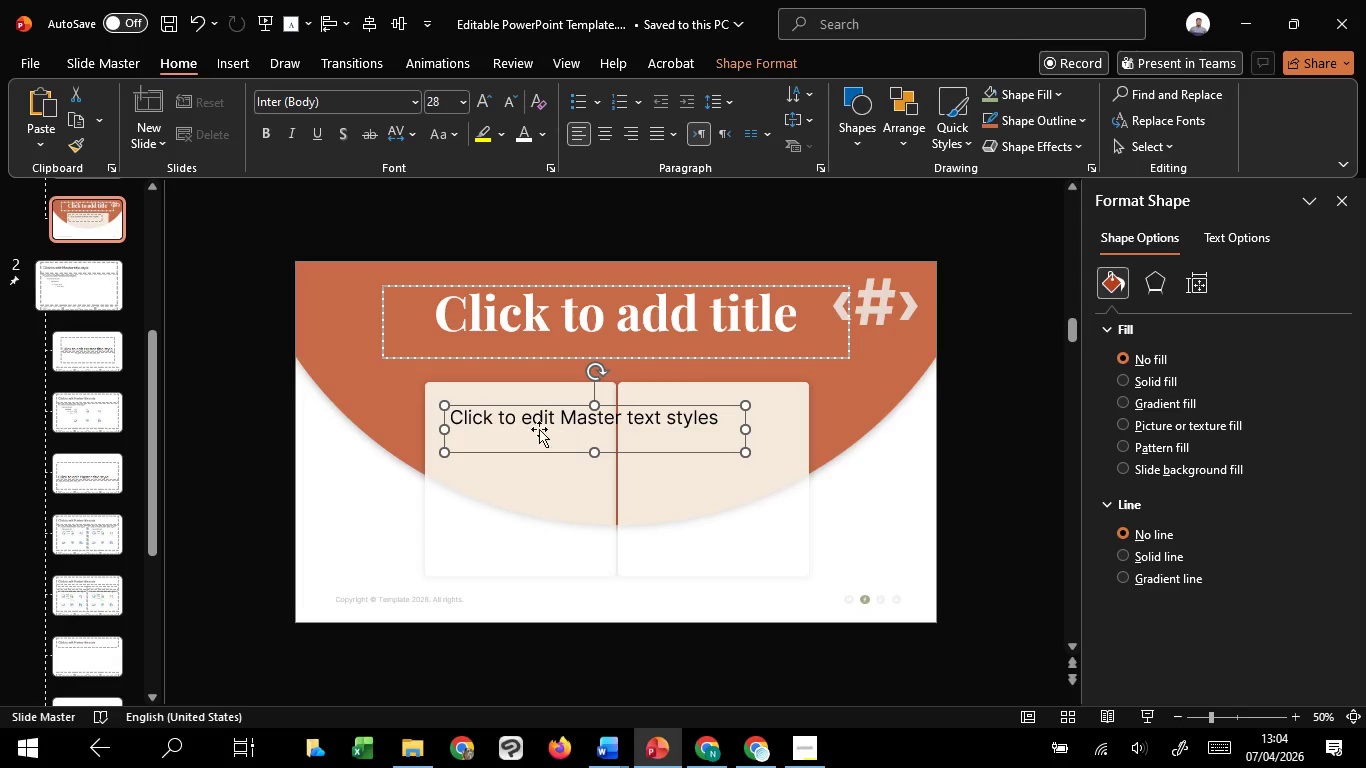 
left_click([522, 418])
 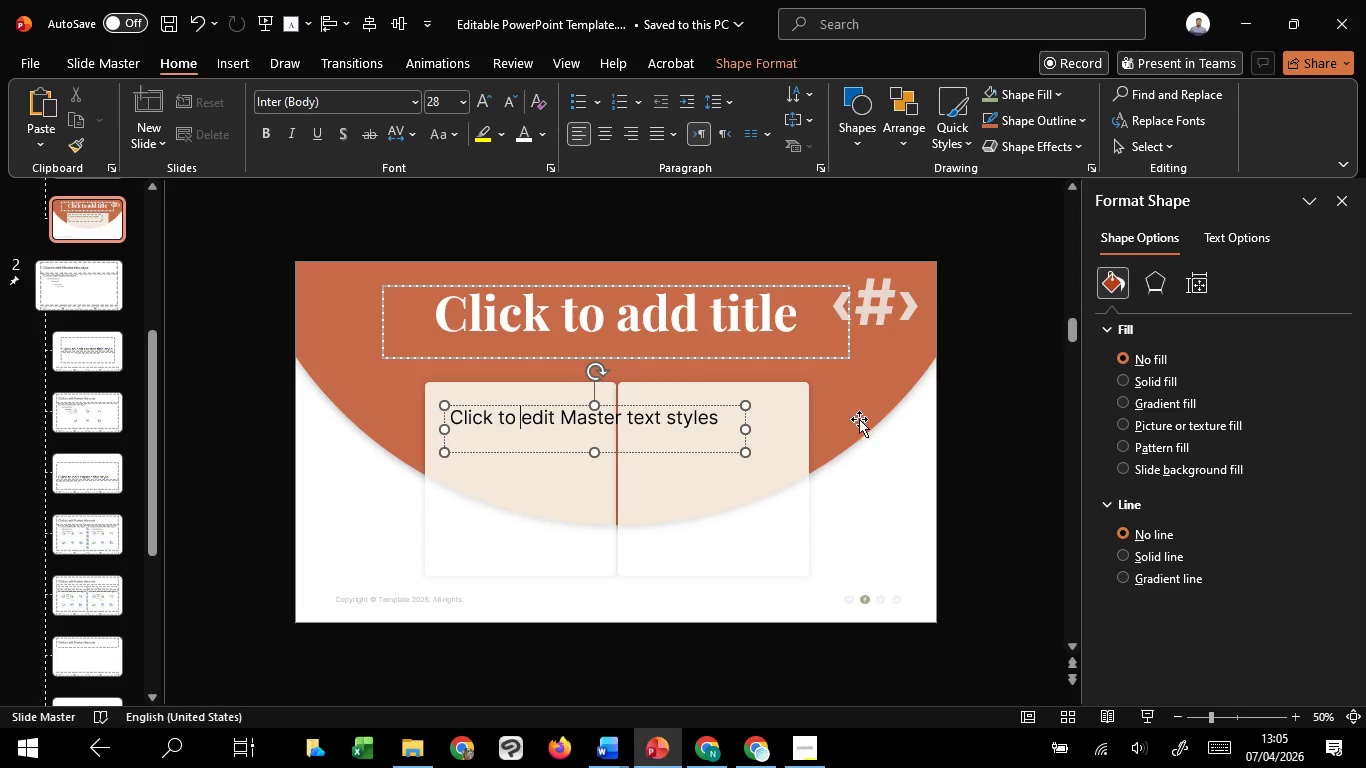 
key(Control+A)
 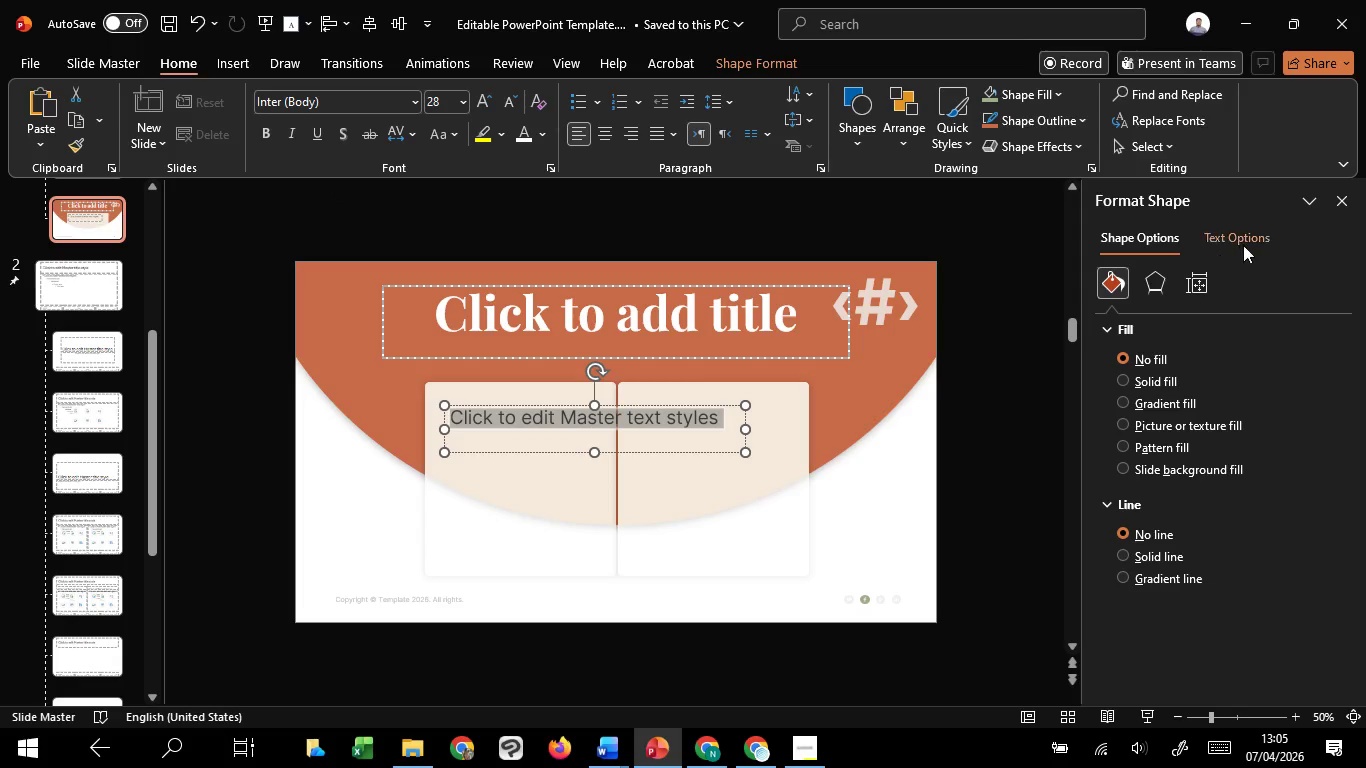 
left_click([1243, 245])
 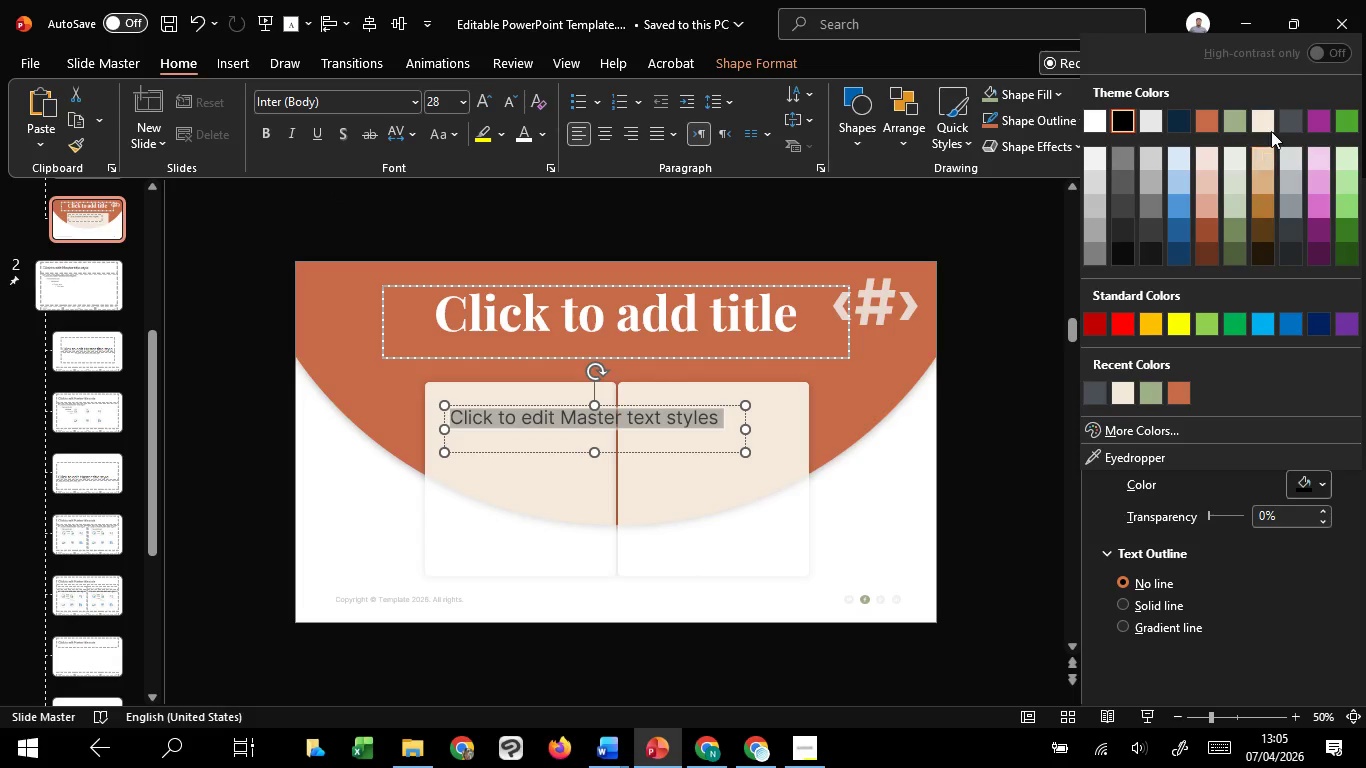 
left_click([1288, 126])
 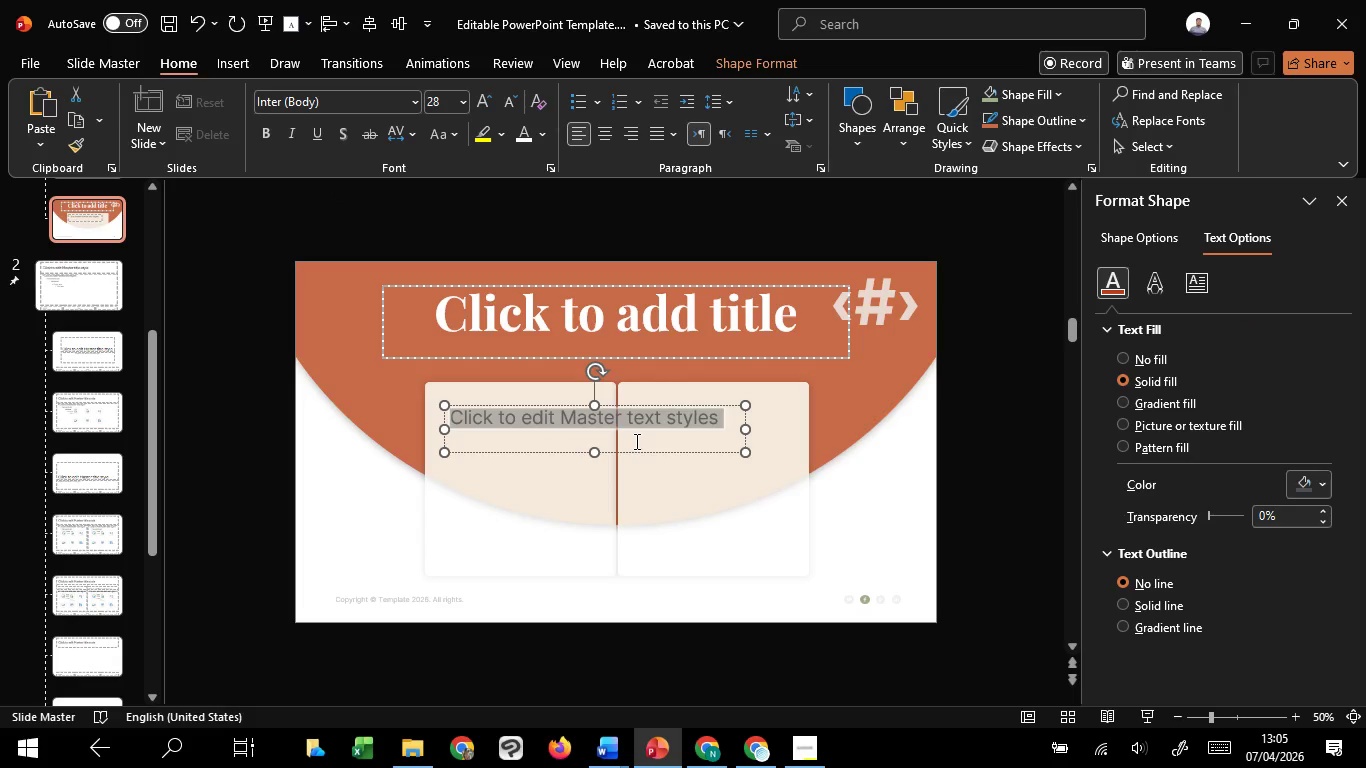 
hold_key(key=ControlLeft, duration=0.97)
scroll: coordinate [635, 441], scroll_direction: up, amount: 2.0
 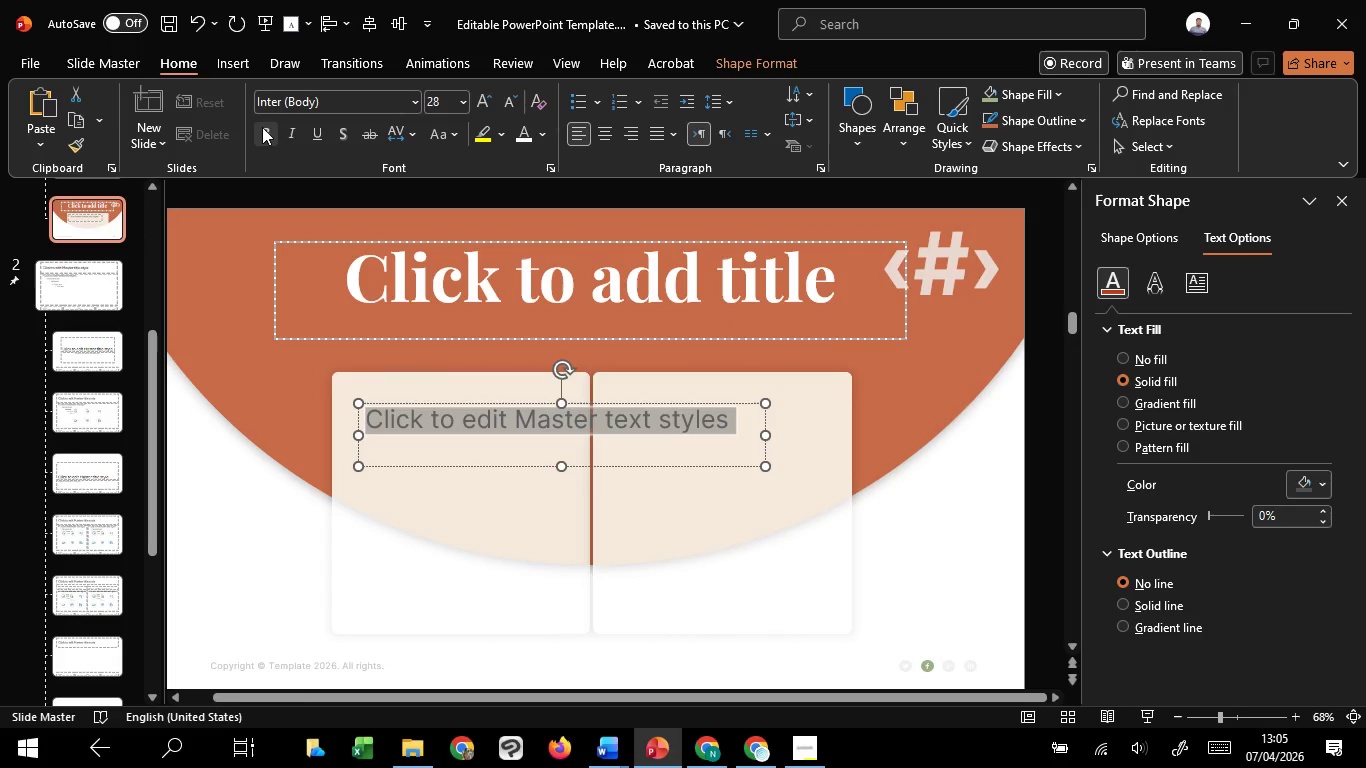 
left_click([261, 126])
 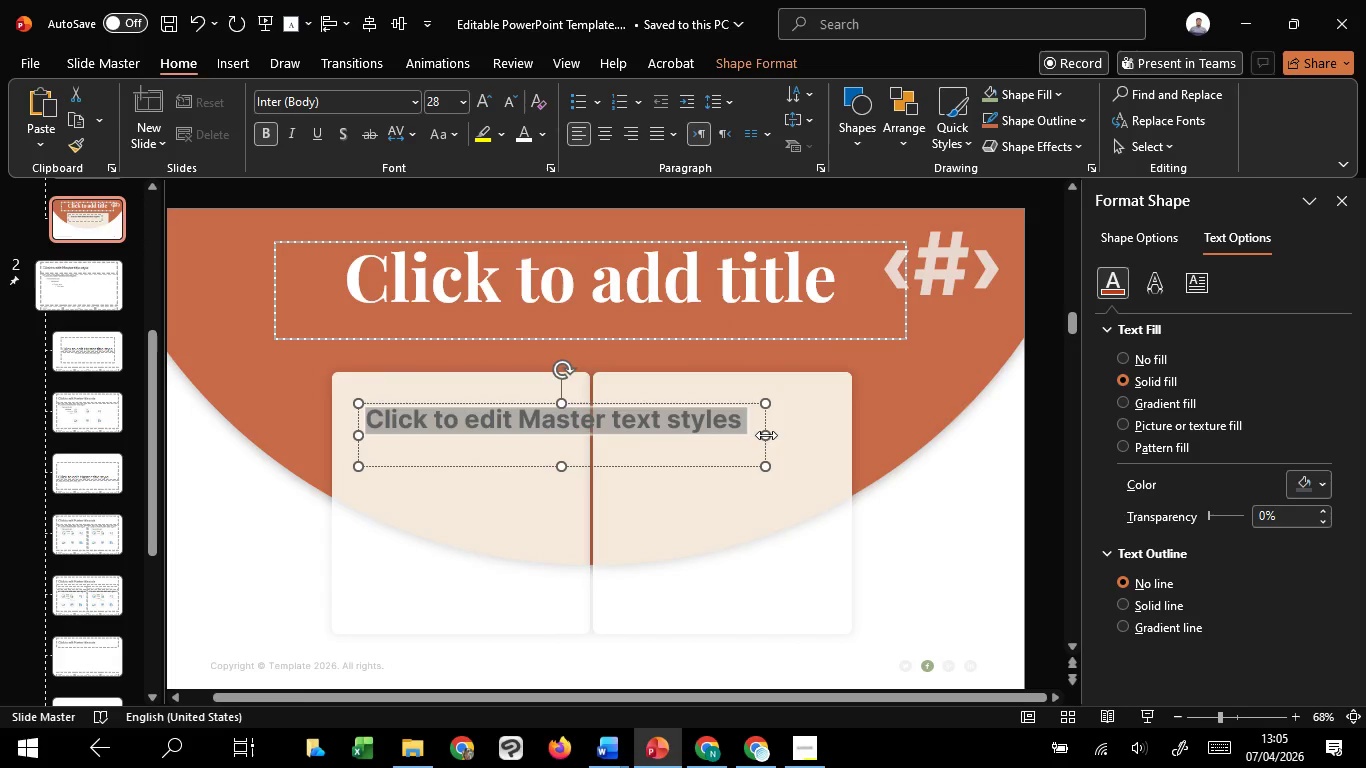 
left_click_drag(start_coordinate=[766, 435], to_coordinate=[549, 435])
 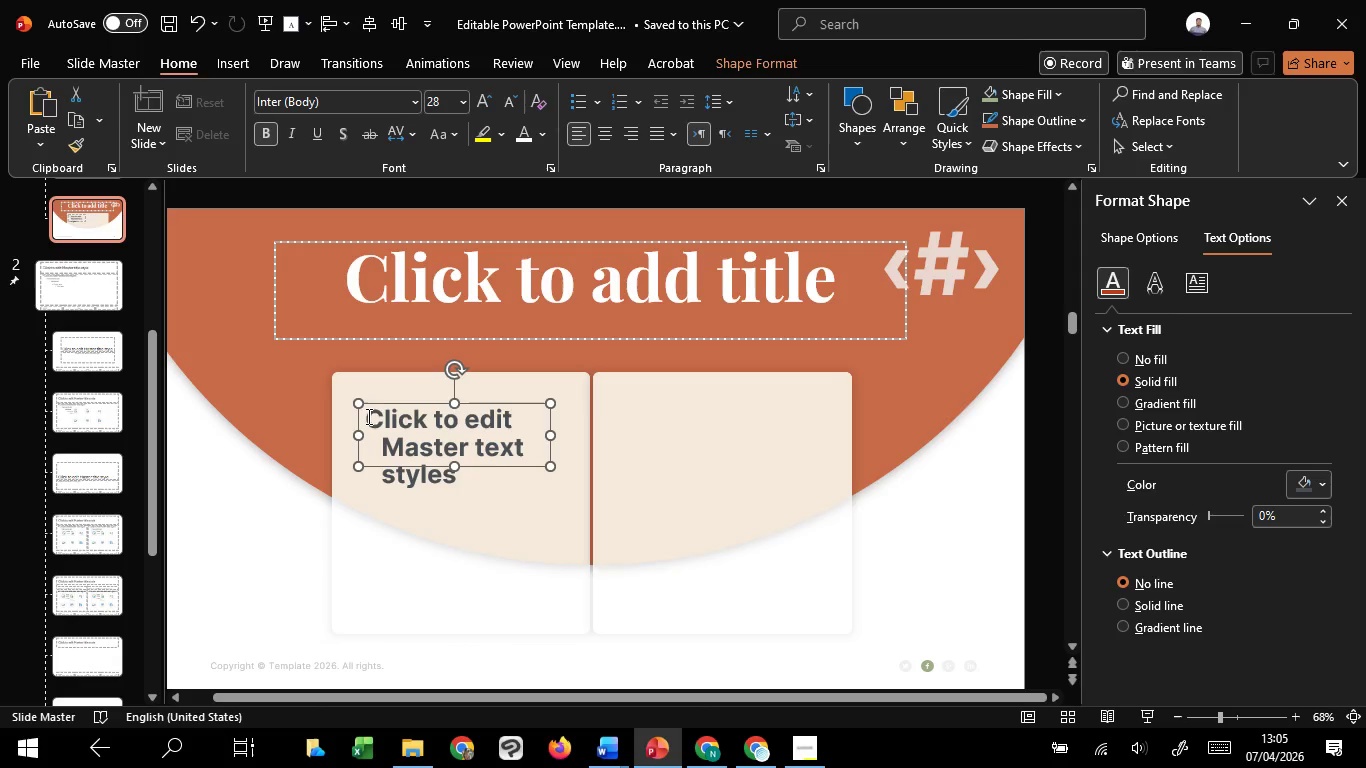 
left_click_drag(start_coordinate=[367, 416], to_coordinate=[516, 482])
 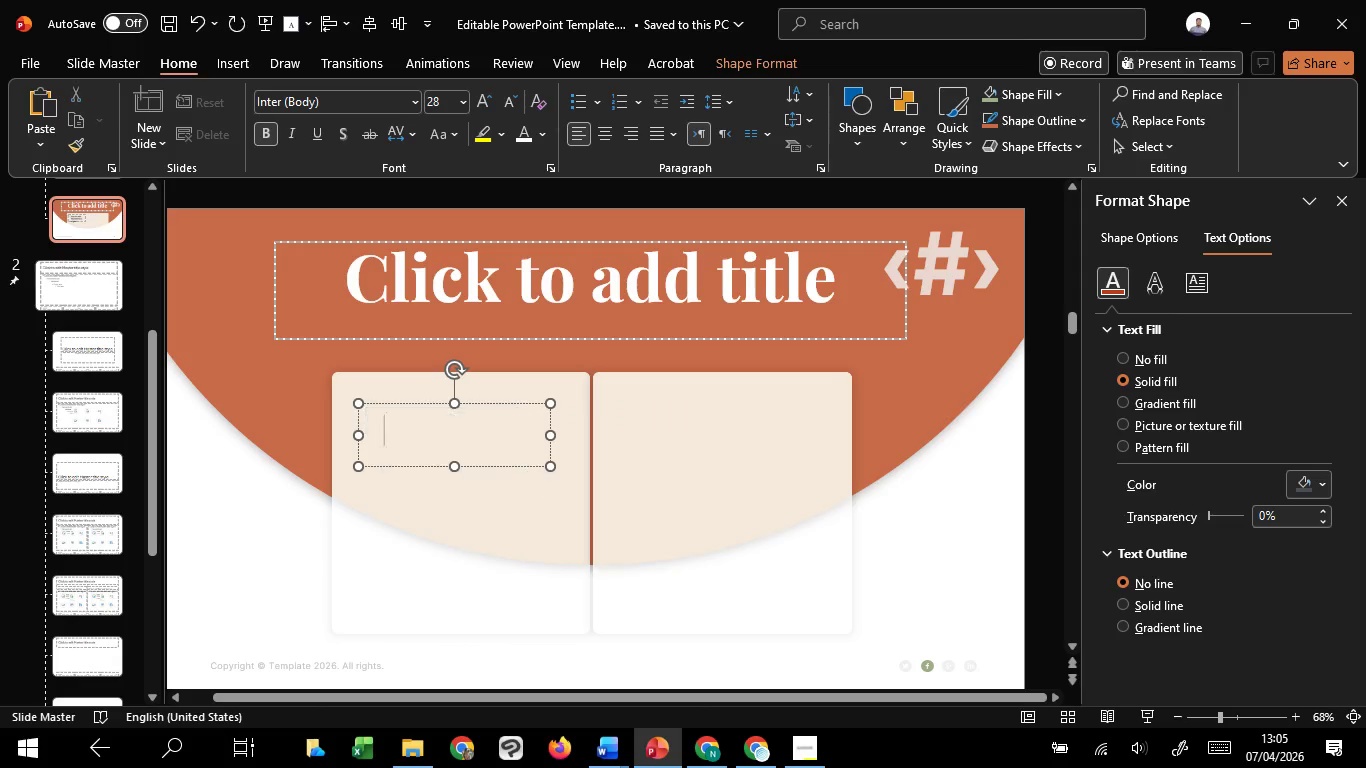 
key(Backspace)
 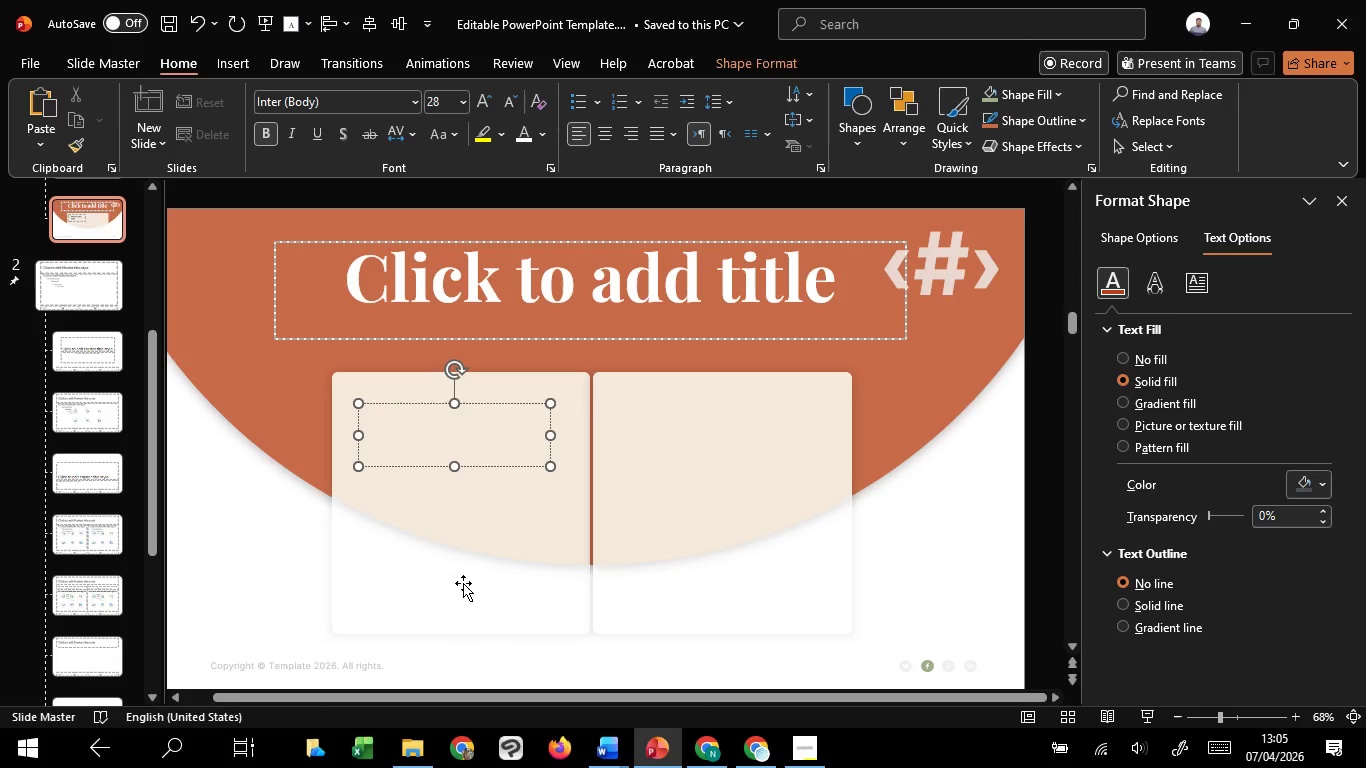 
left_click([462, 590])
 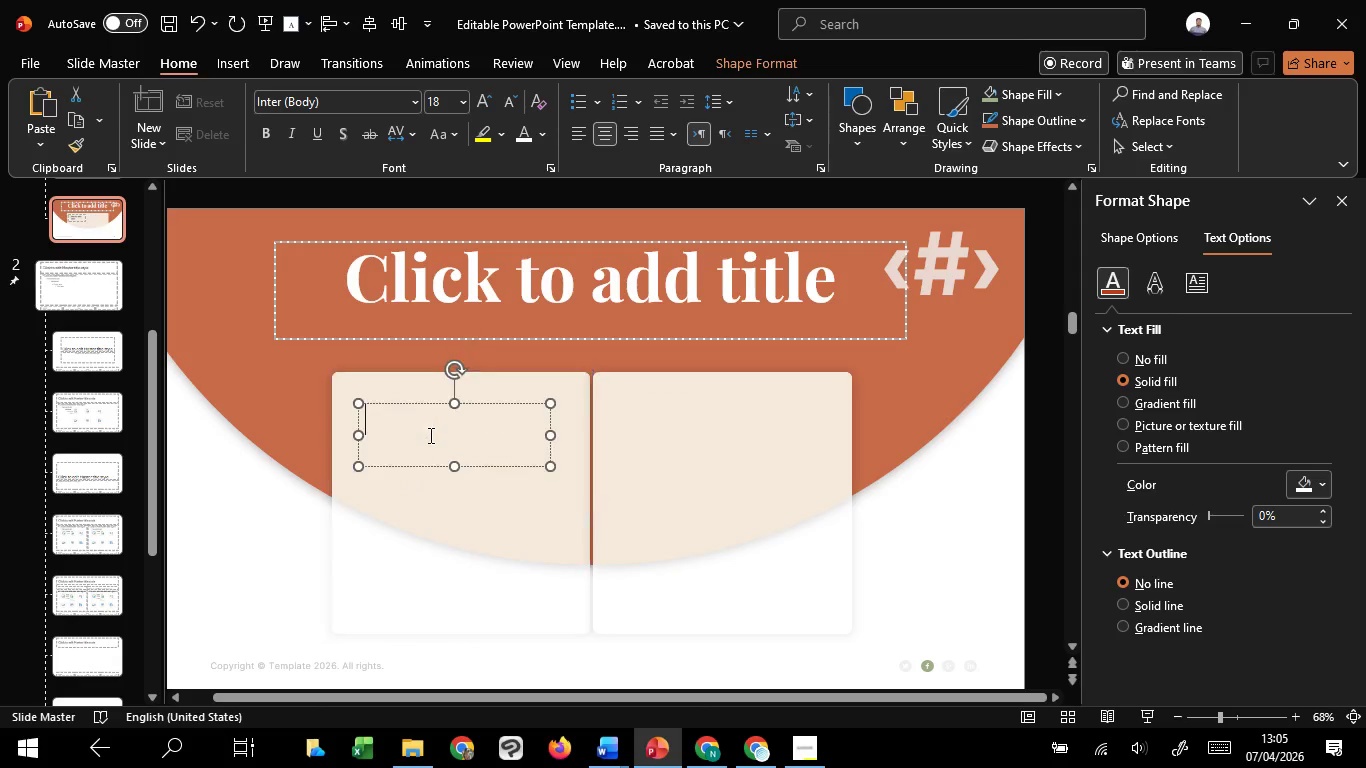 
left_click([429, 435])
 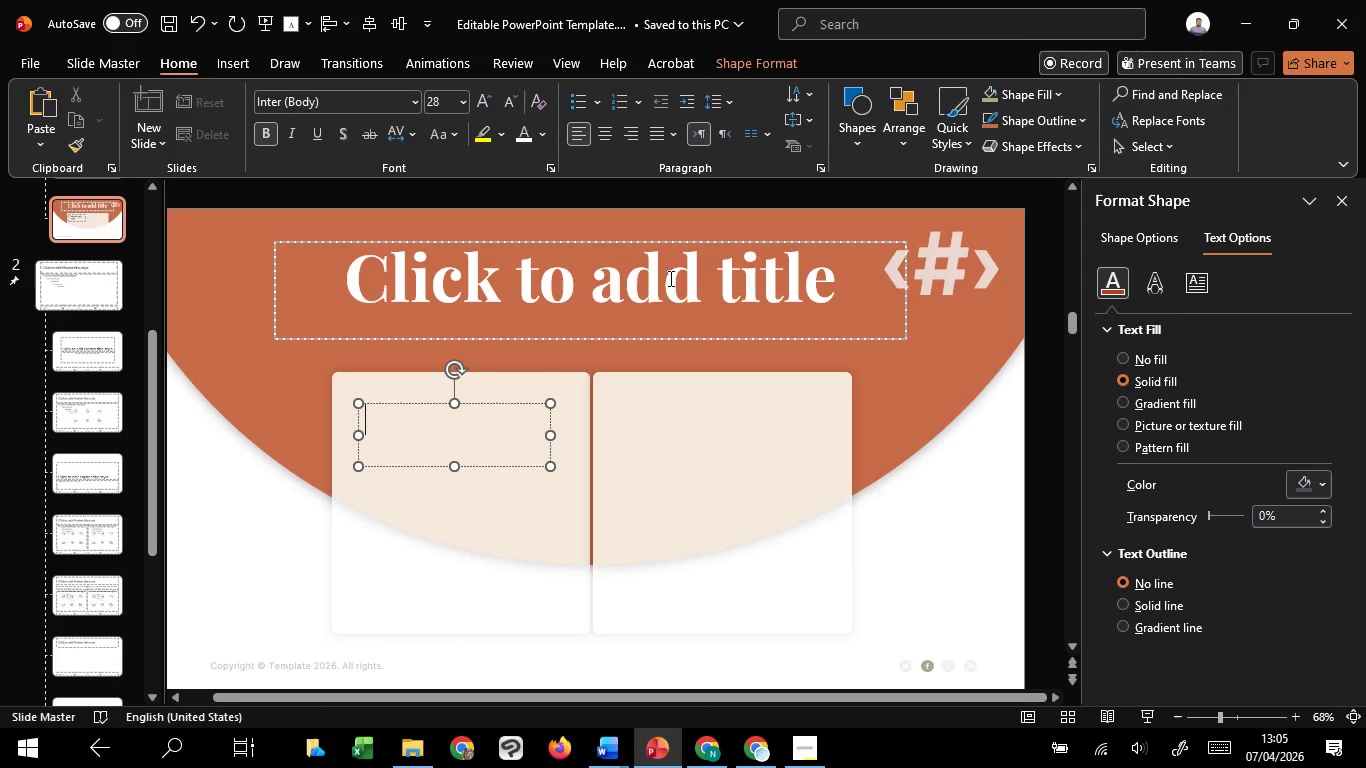 
left_click([733, 102])
 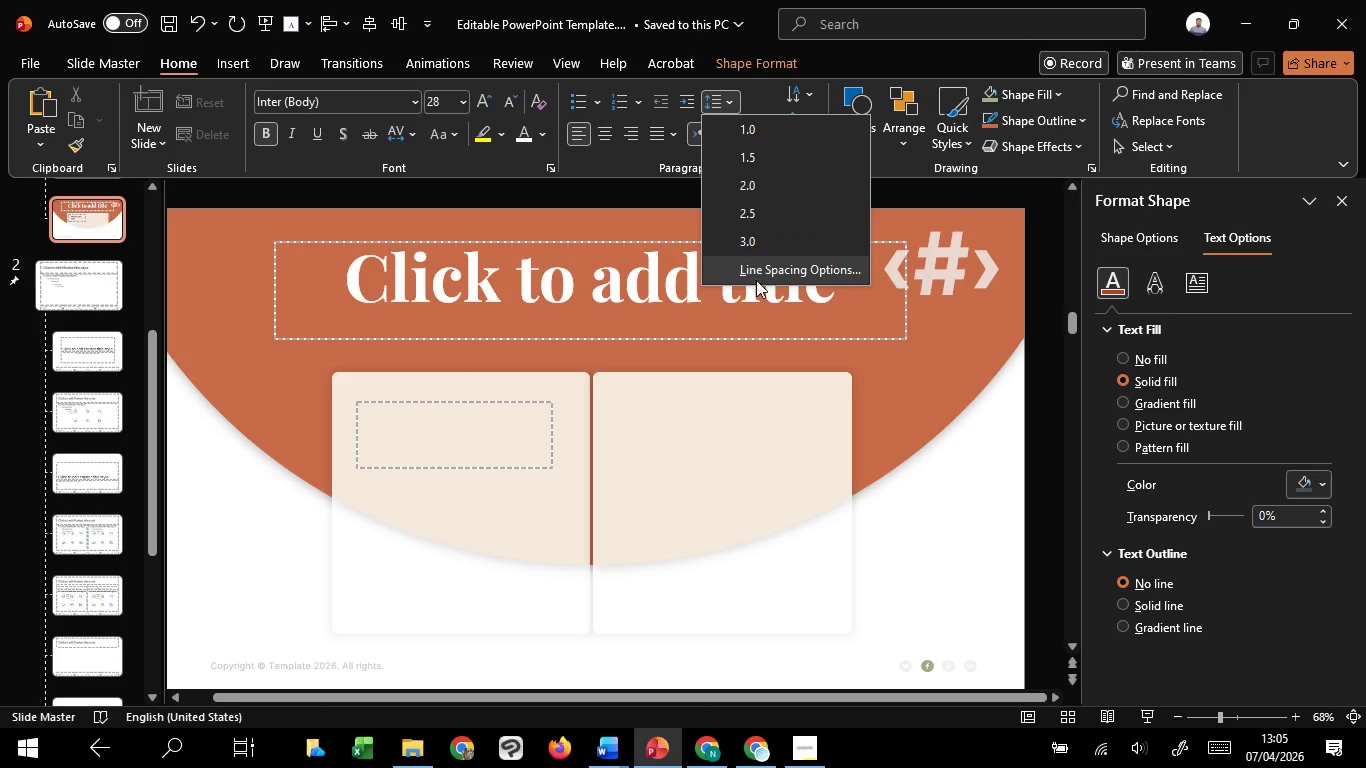 
left_click([756, 280])
 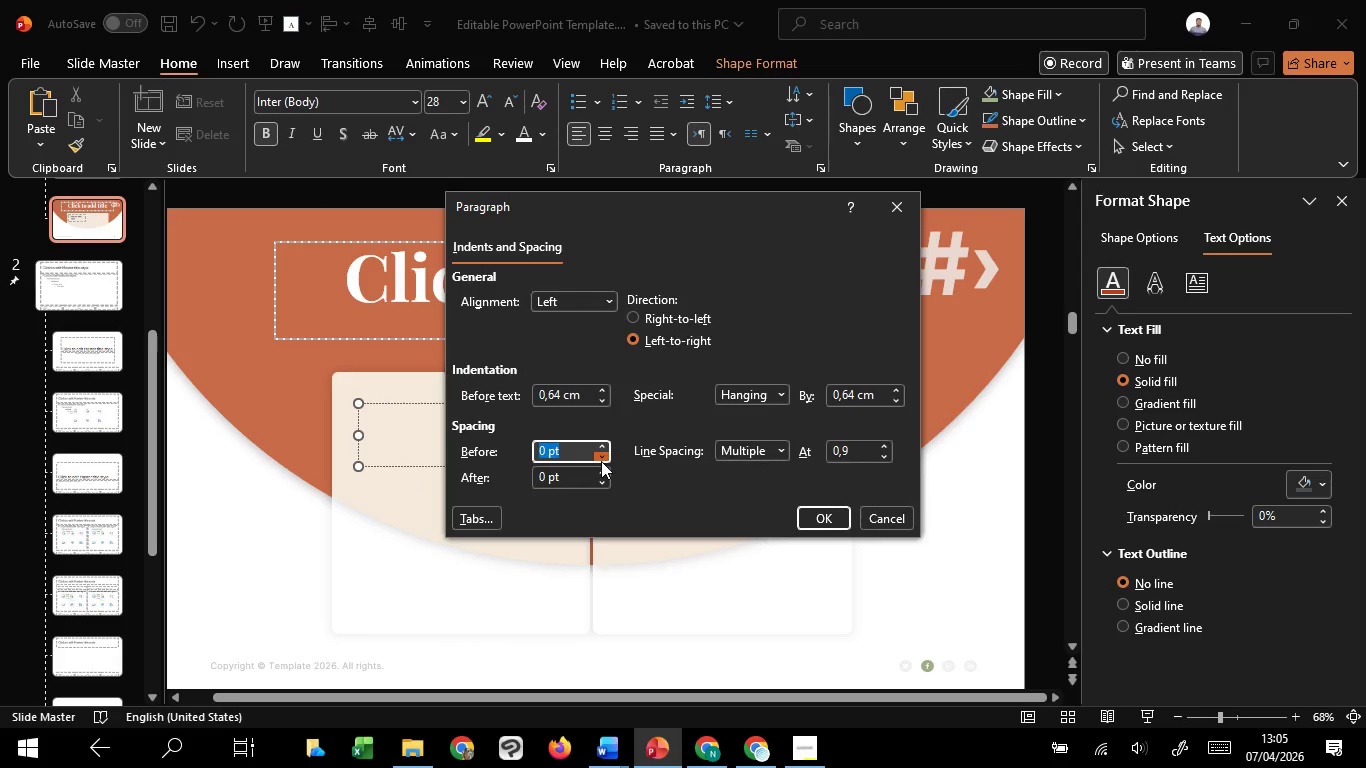 
left_click([601, 461])
 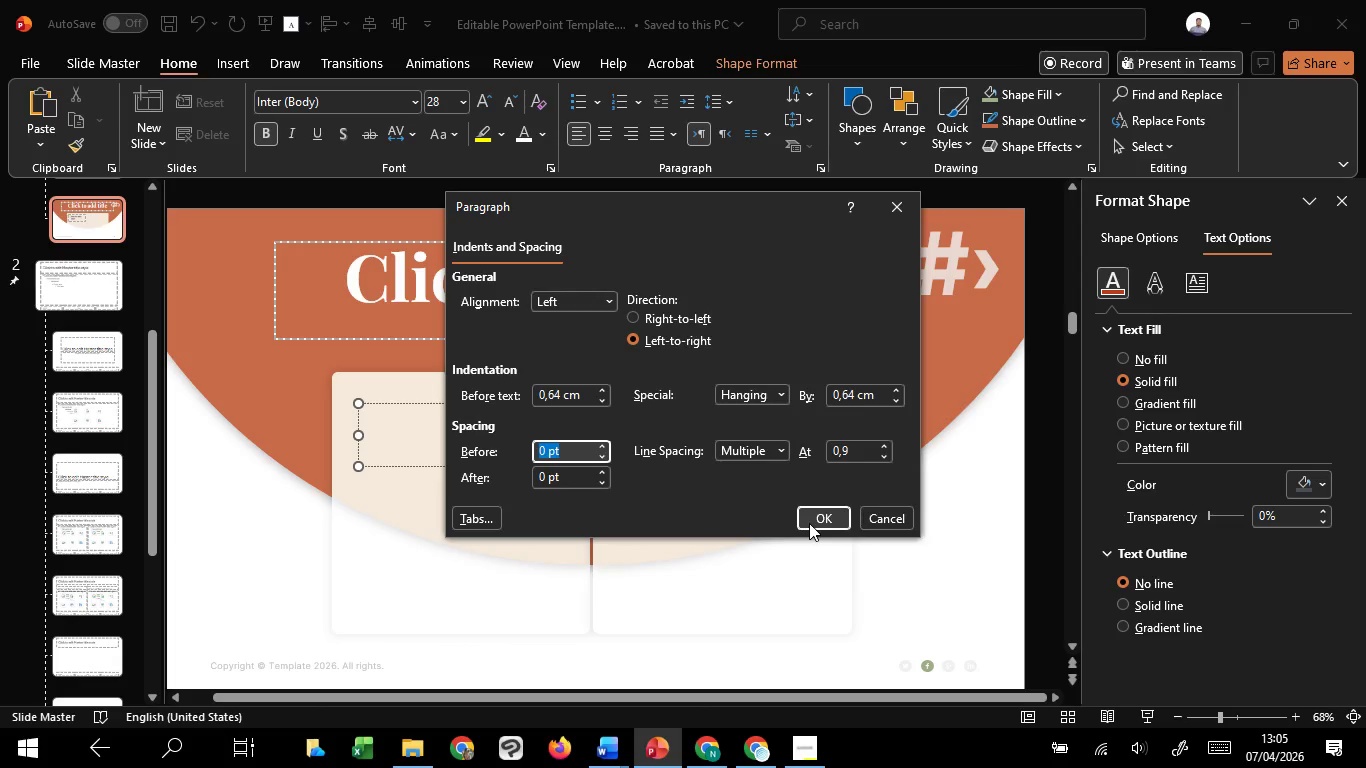 
left_click([809, 523])
 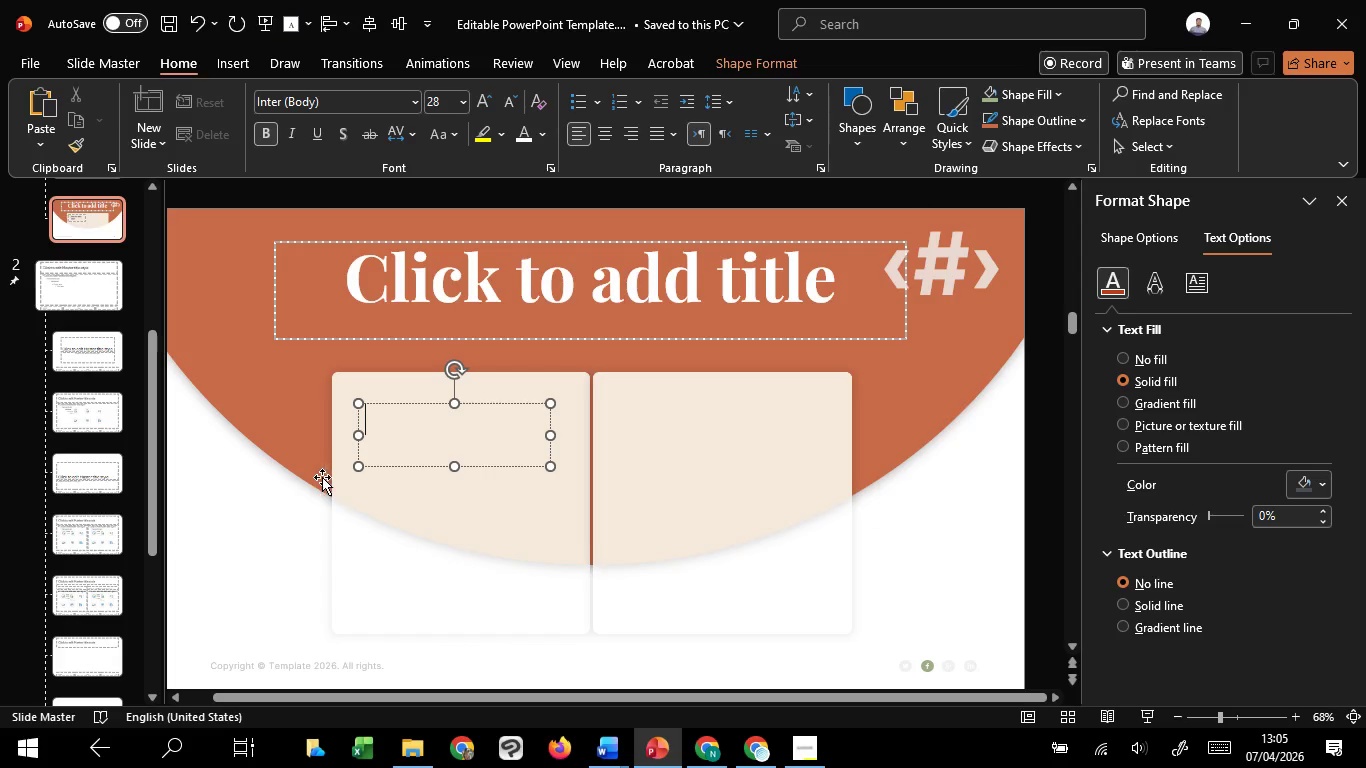 
left_click([322, 481])
 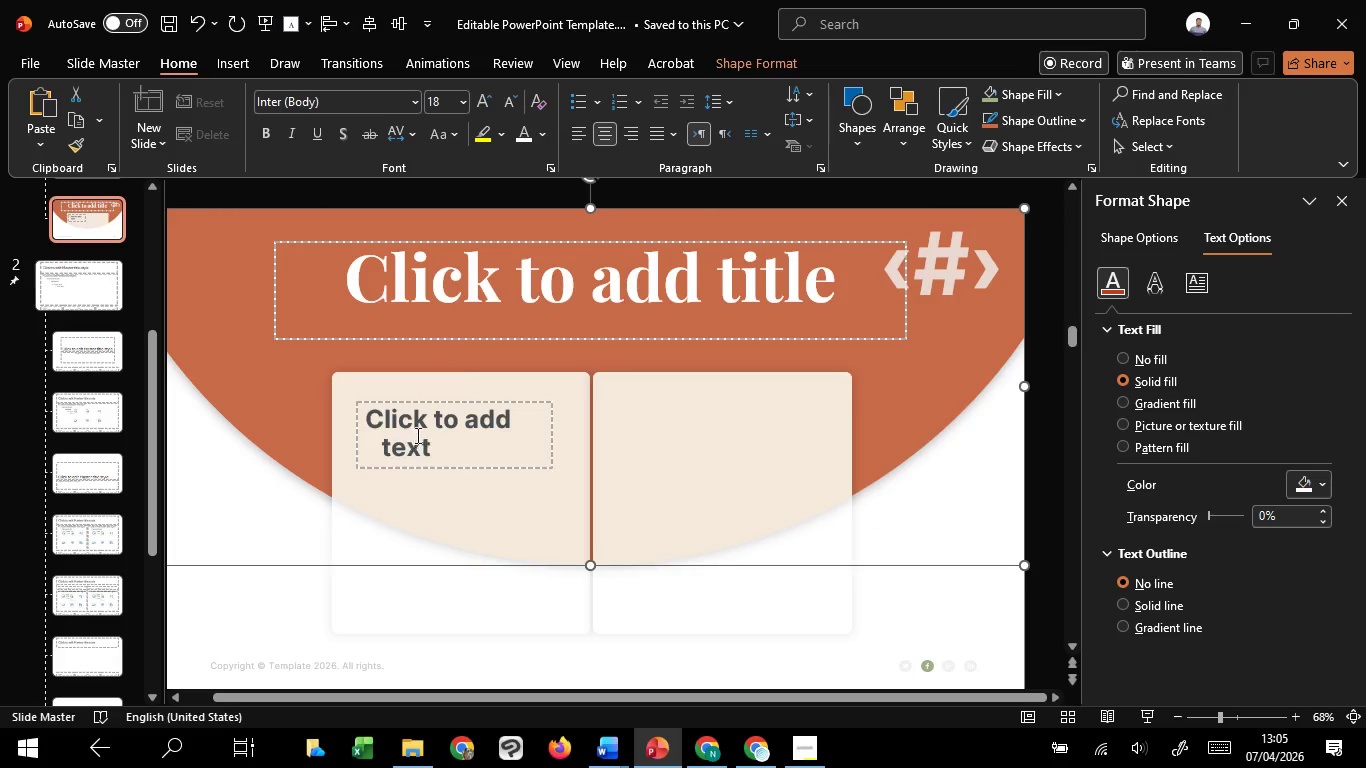 
left_click([416, 435])
 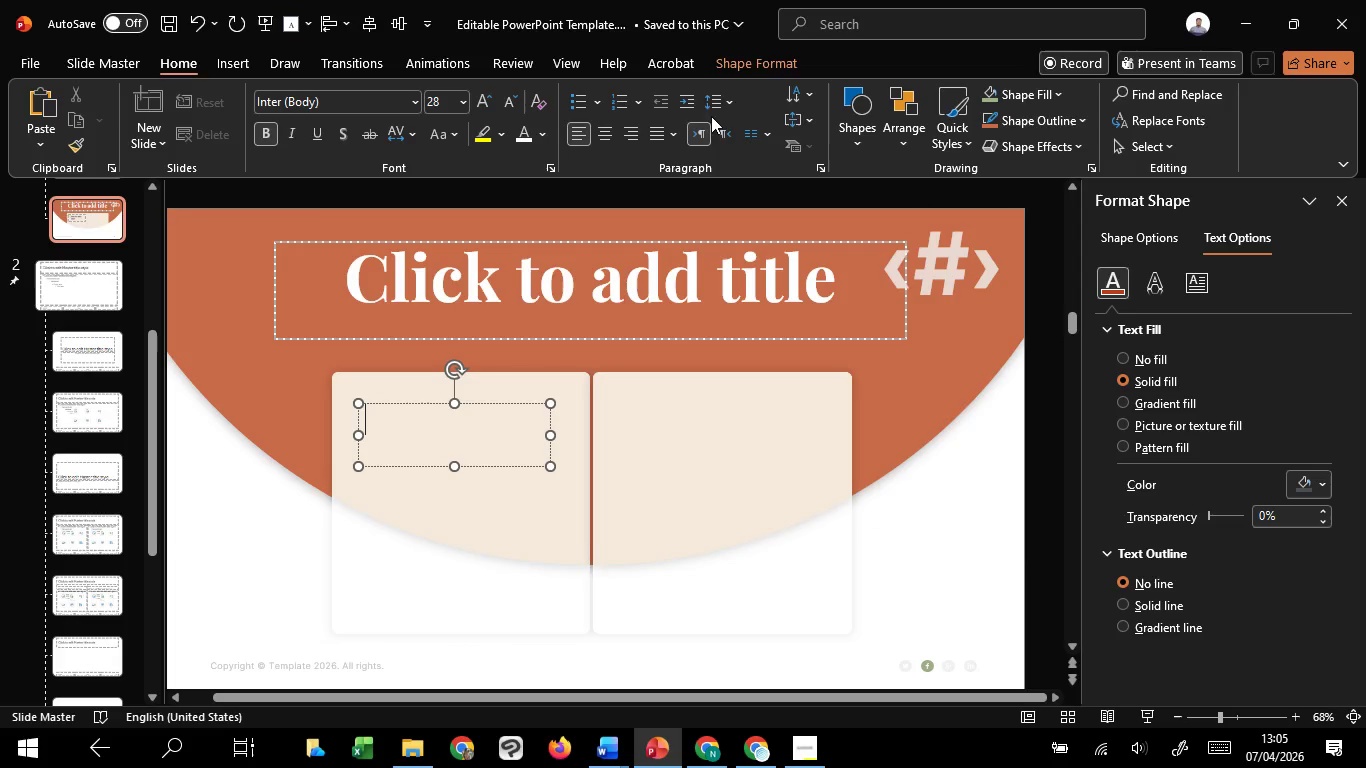 
left_click_drag(start_coordinate=[718, 99], to_coordinate=[718, 107])
 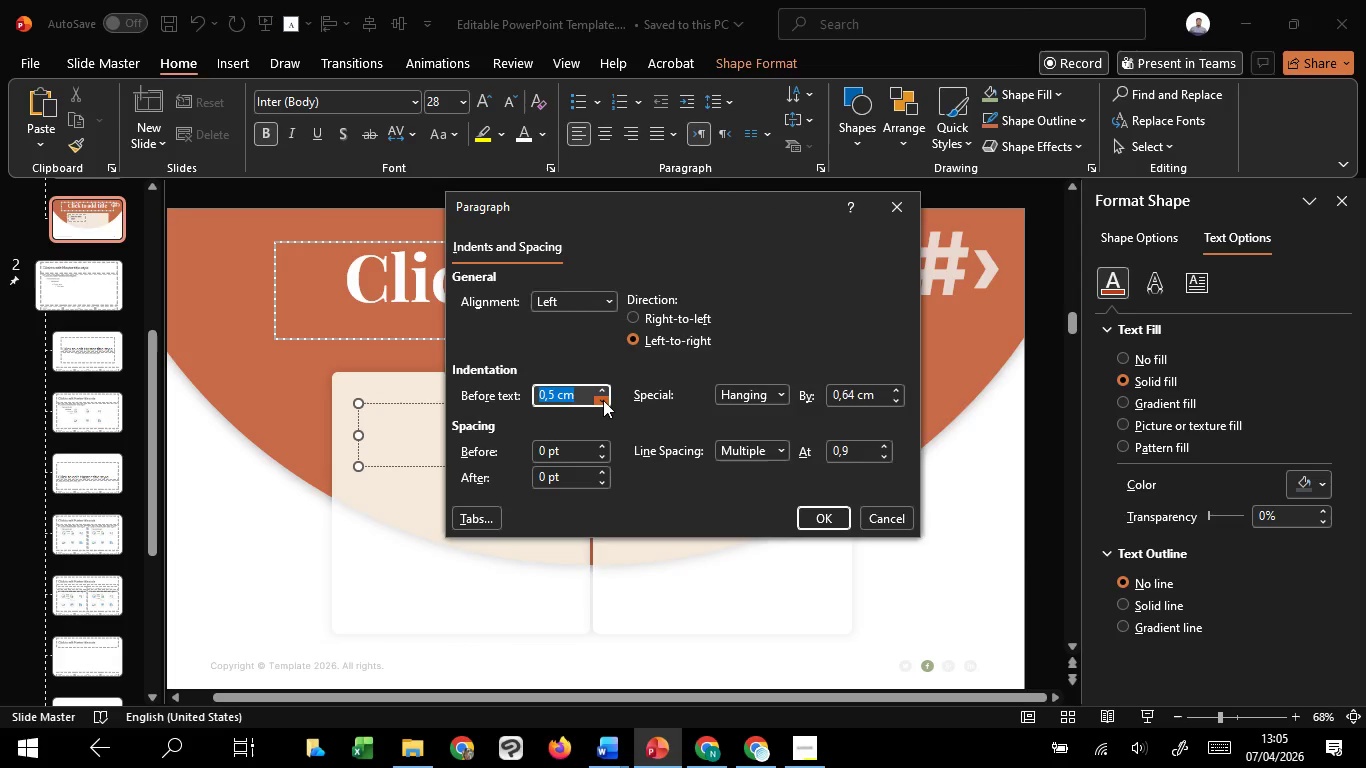 
left_click([603, 400])
 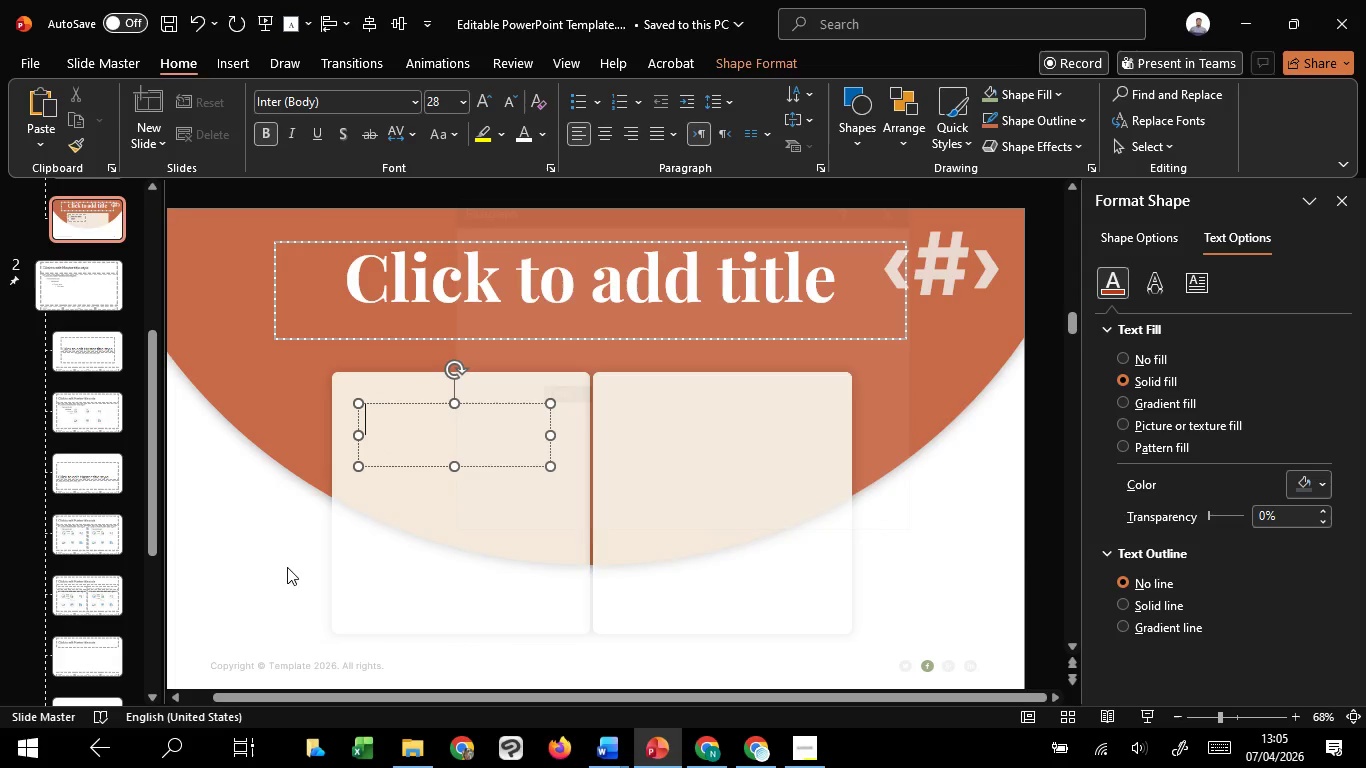 
left_click([260, 550])
 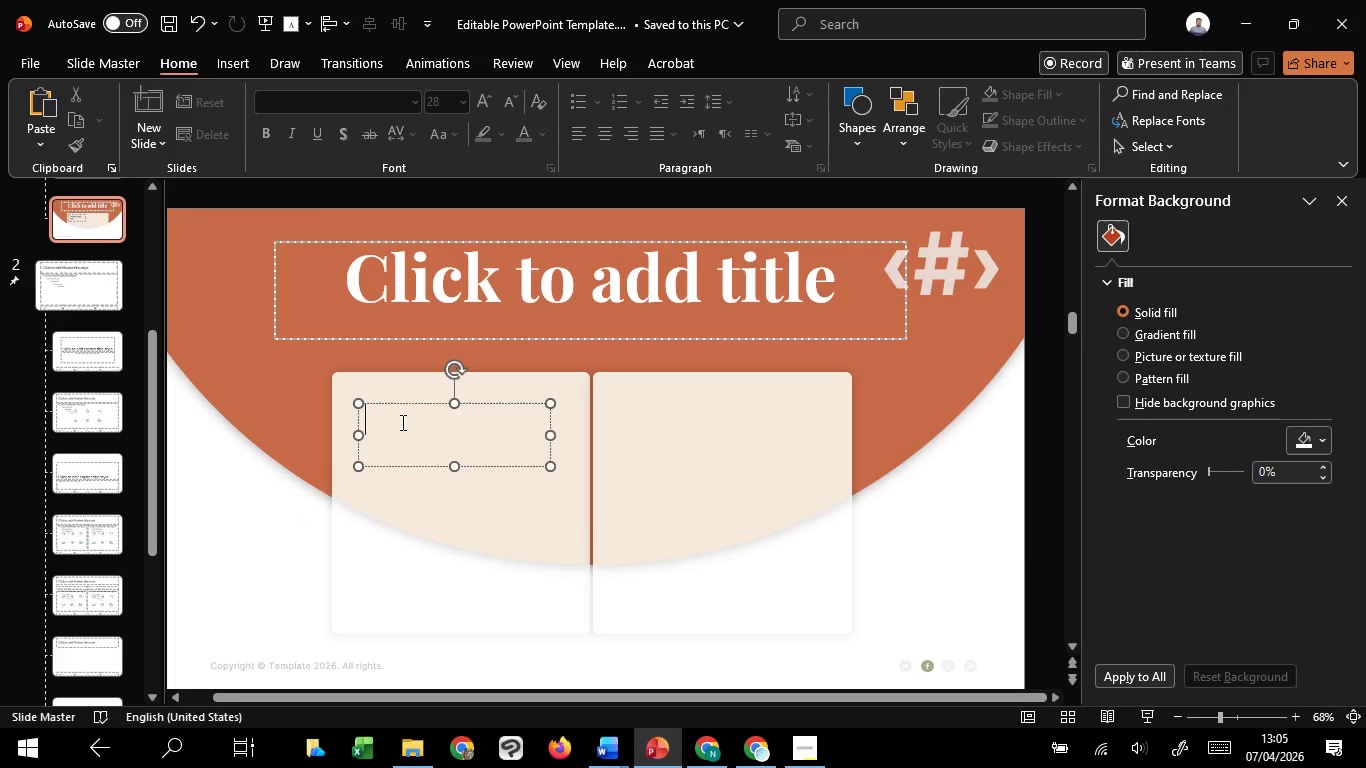 
left_click([401, 422])
 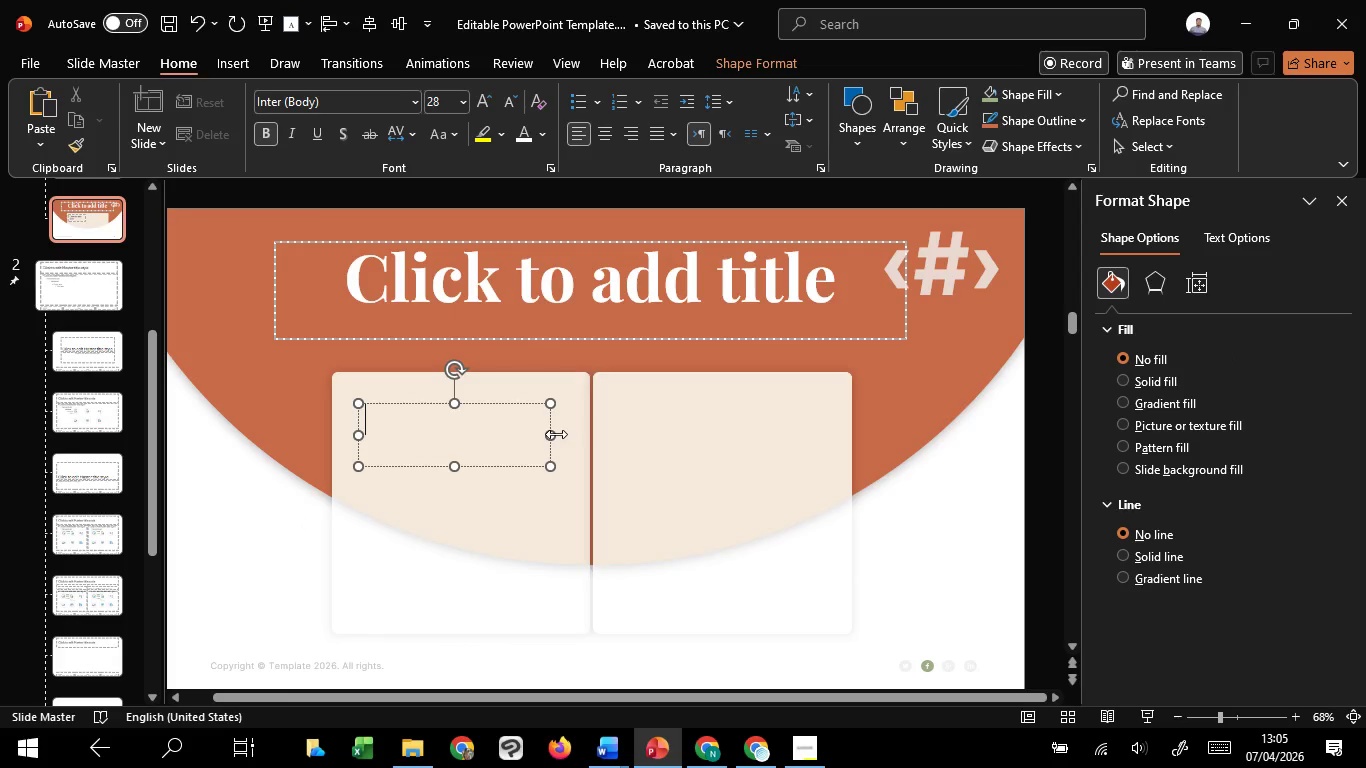 
left_click_drag(start_coordinate=[556, 434], to_coordinate=[599, 440])
 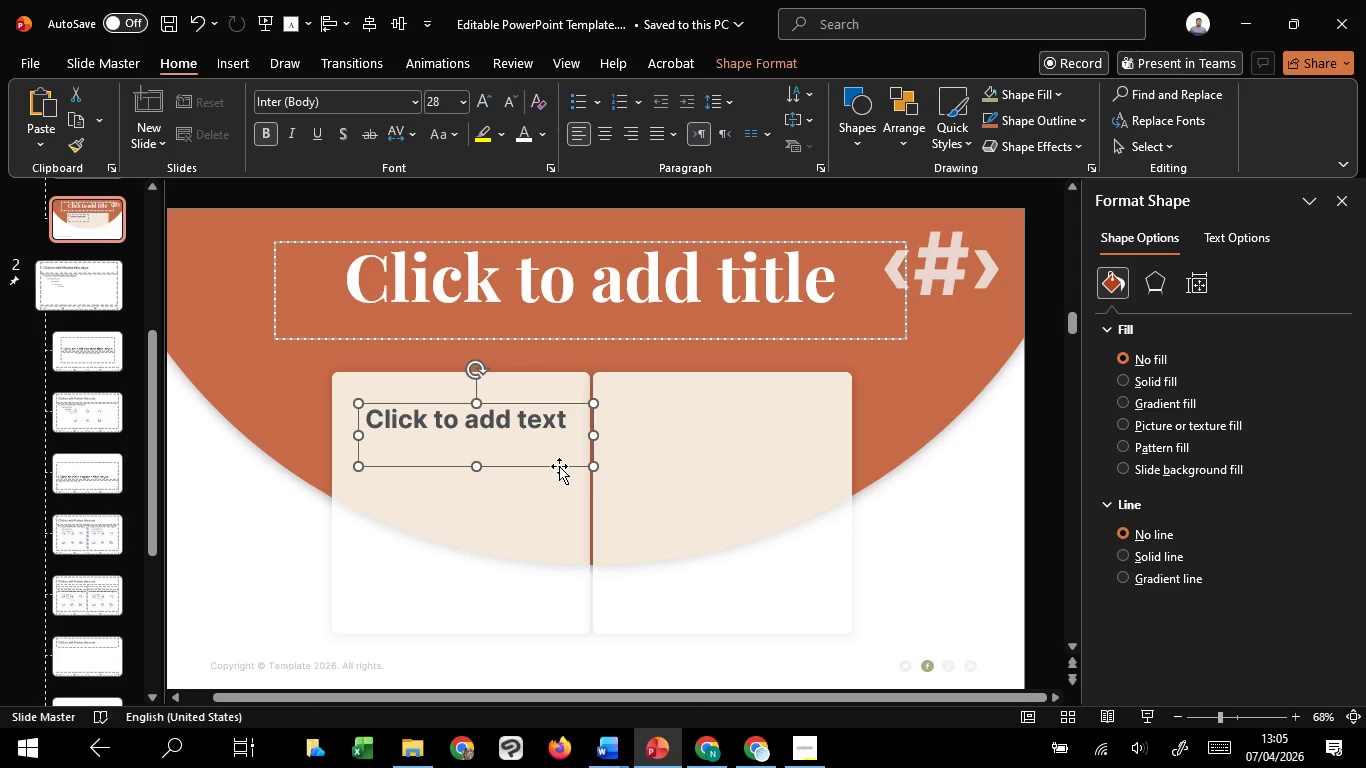 
left_click_drag(start_coordinate=[559, 466], to_coordinate=[543, 467])
 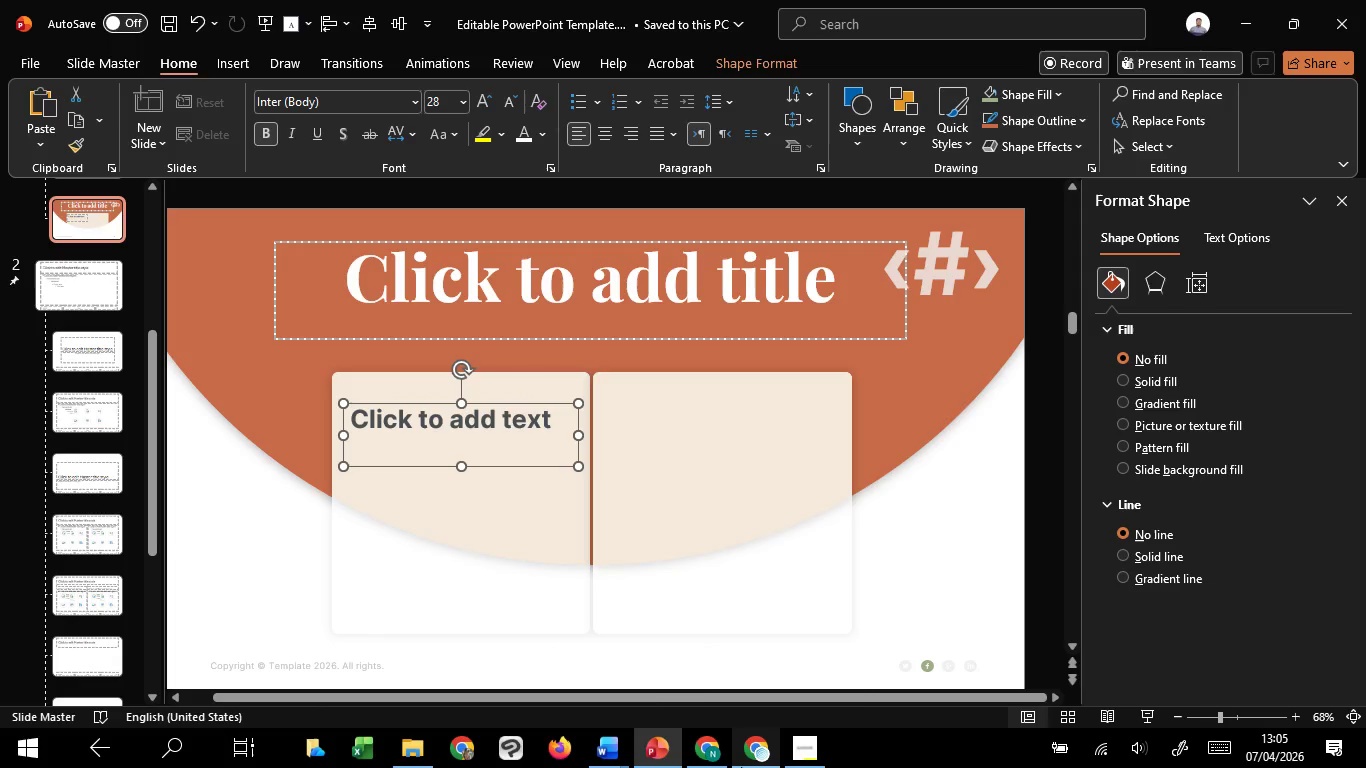 
hold_key(key=ShiftLeft, duration=1.5)
 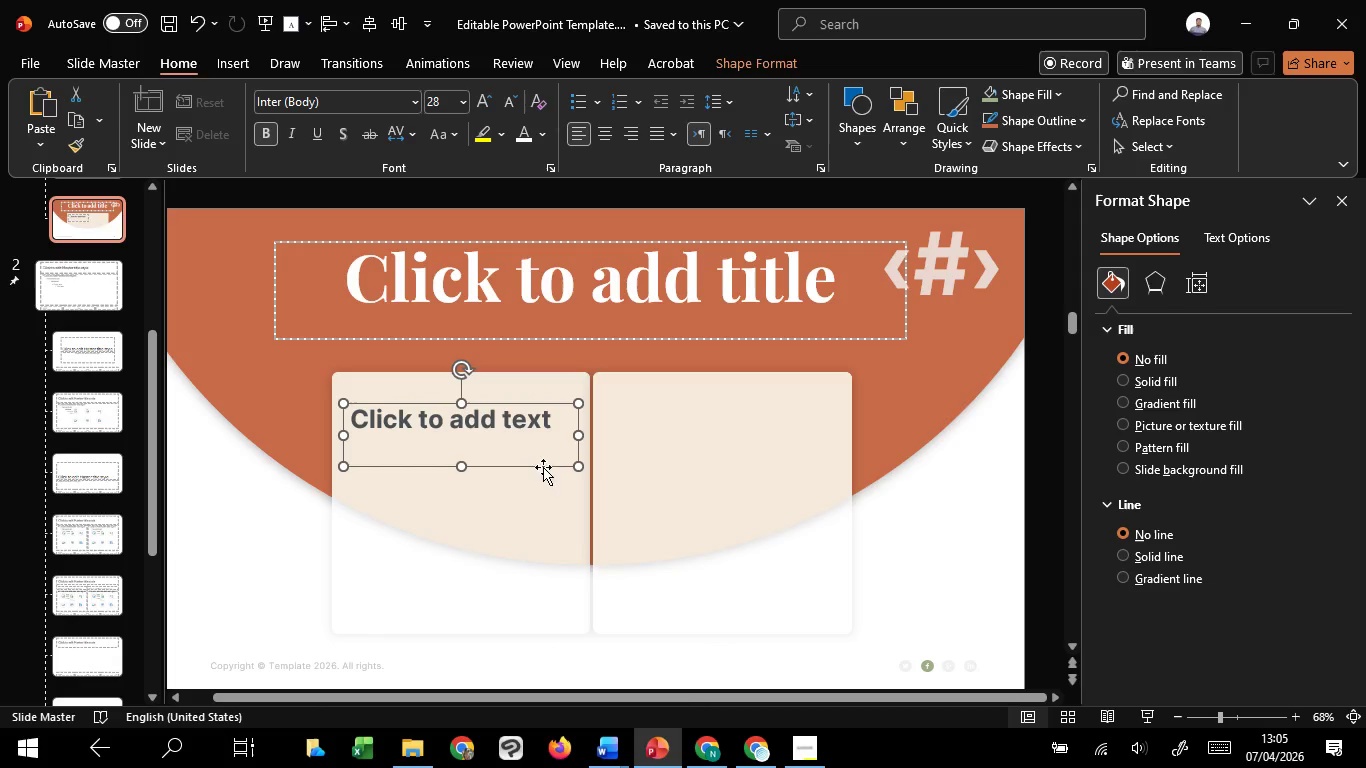 
hold_key(key=ShiftLeft, duration=0.78)
 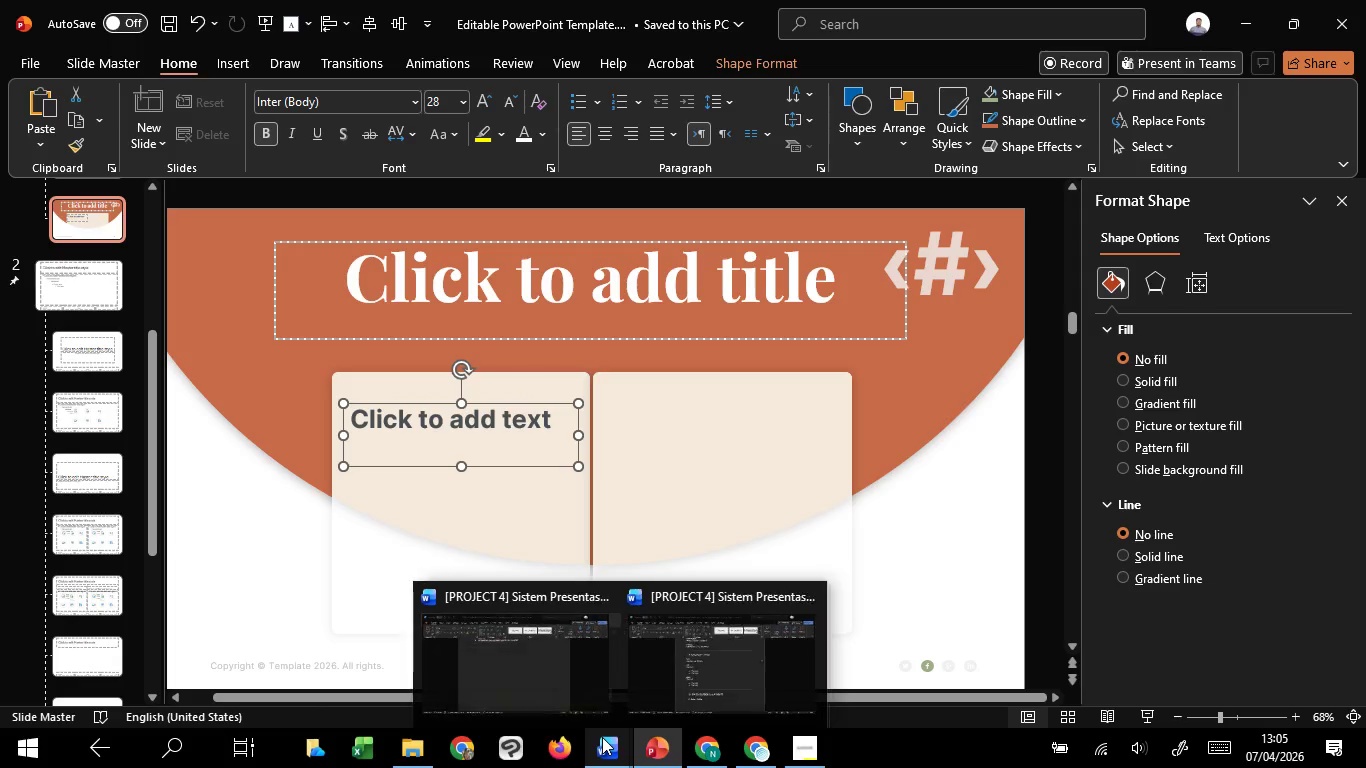 
mouse_move([650, 626])
 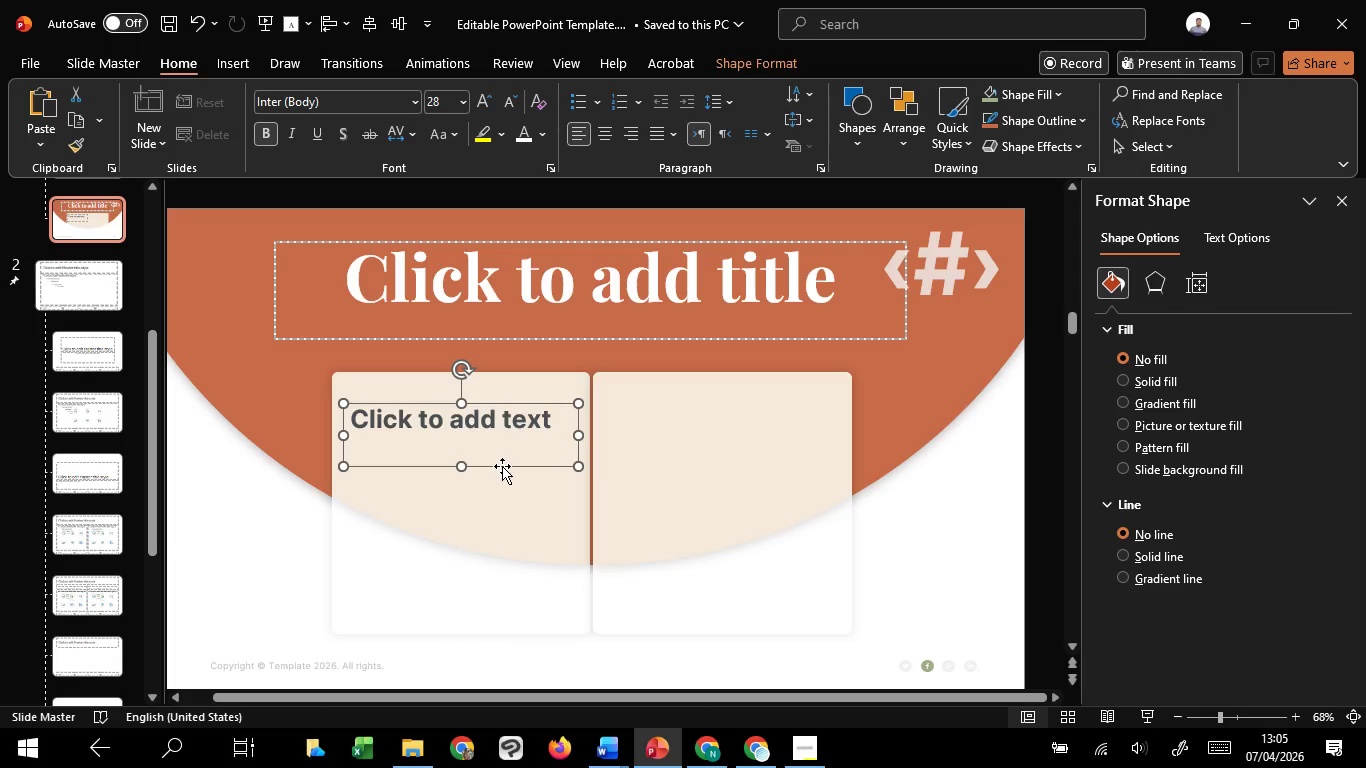 
hold_key(key=ShiftLeft, duration=1.52)
left_click_drag(start_coordinate=[502, 466], to_coordinate=[506, 474])
 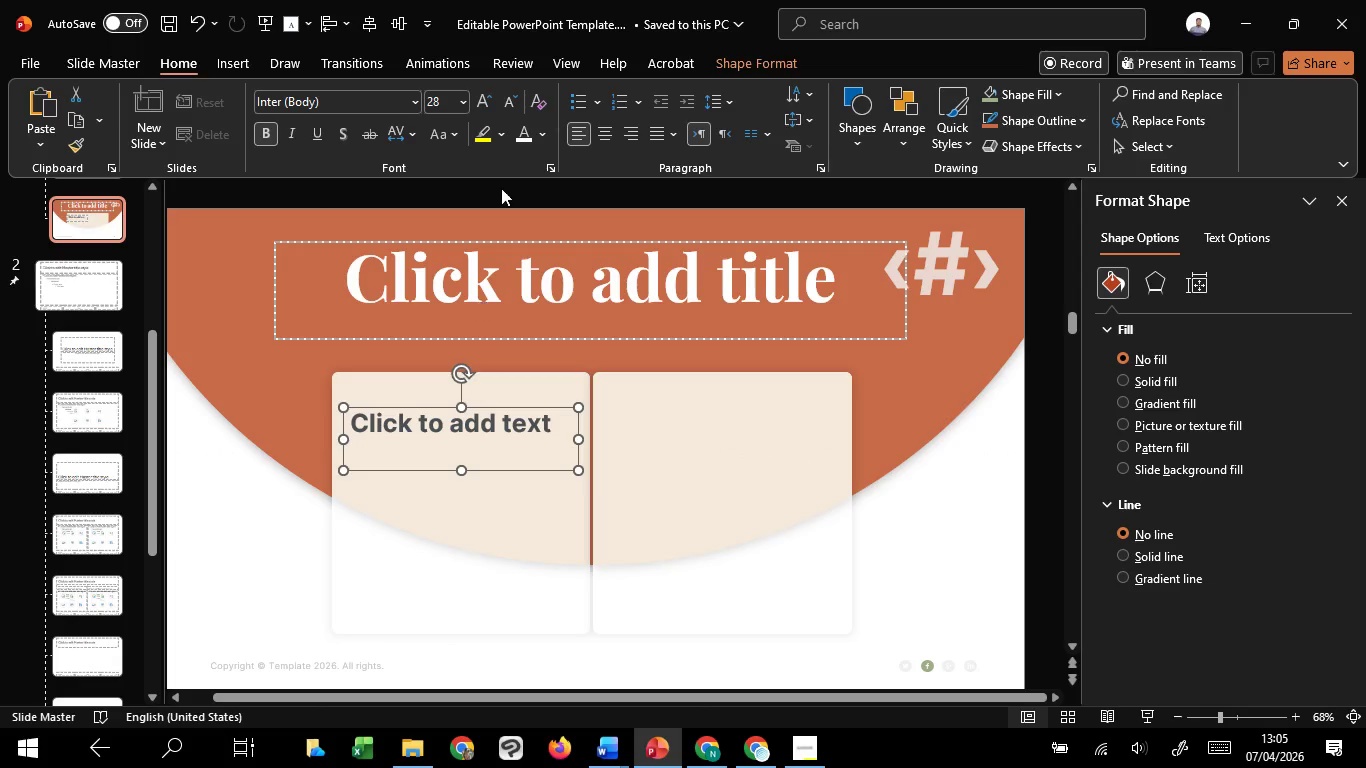 
hold_key(key=ShiftLeft, duration=0.67)
 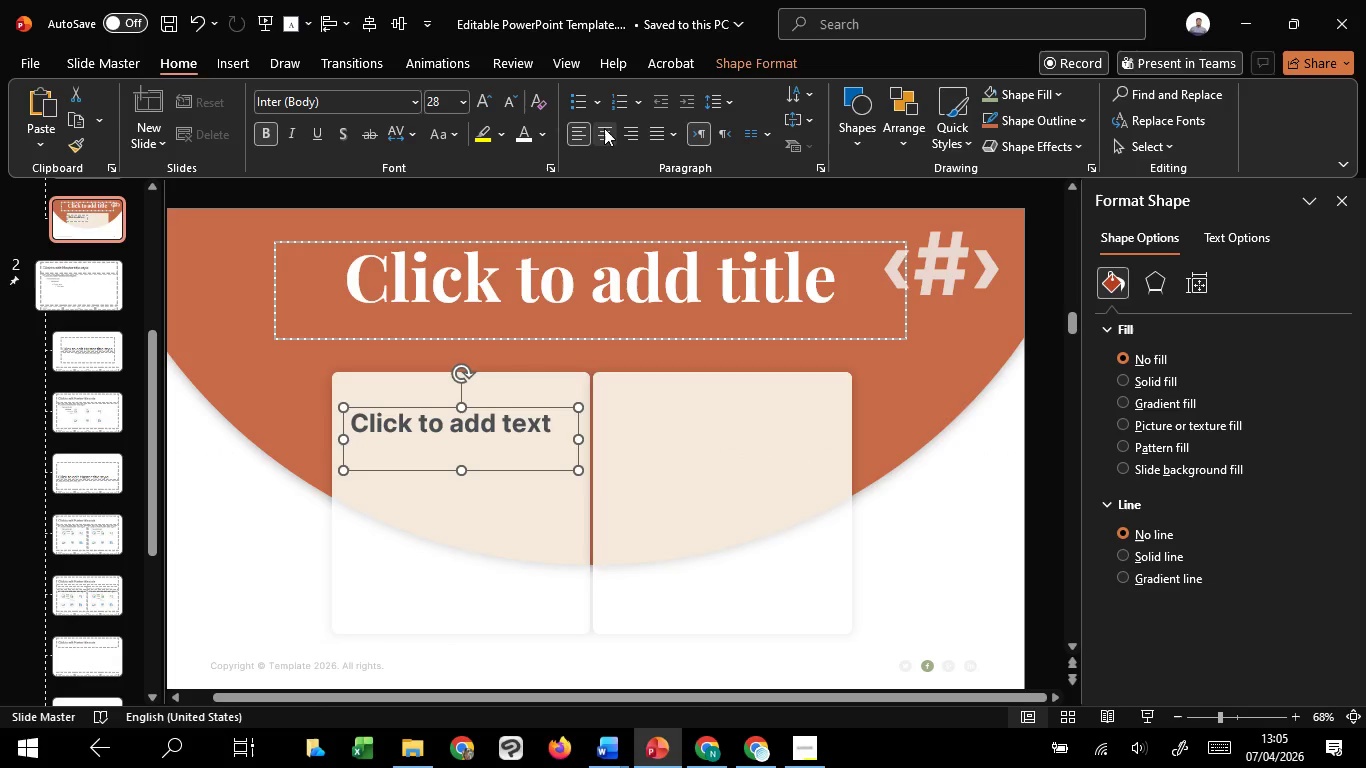 
left_click([607, 130])
 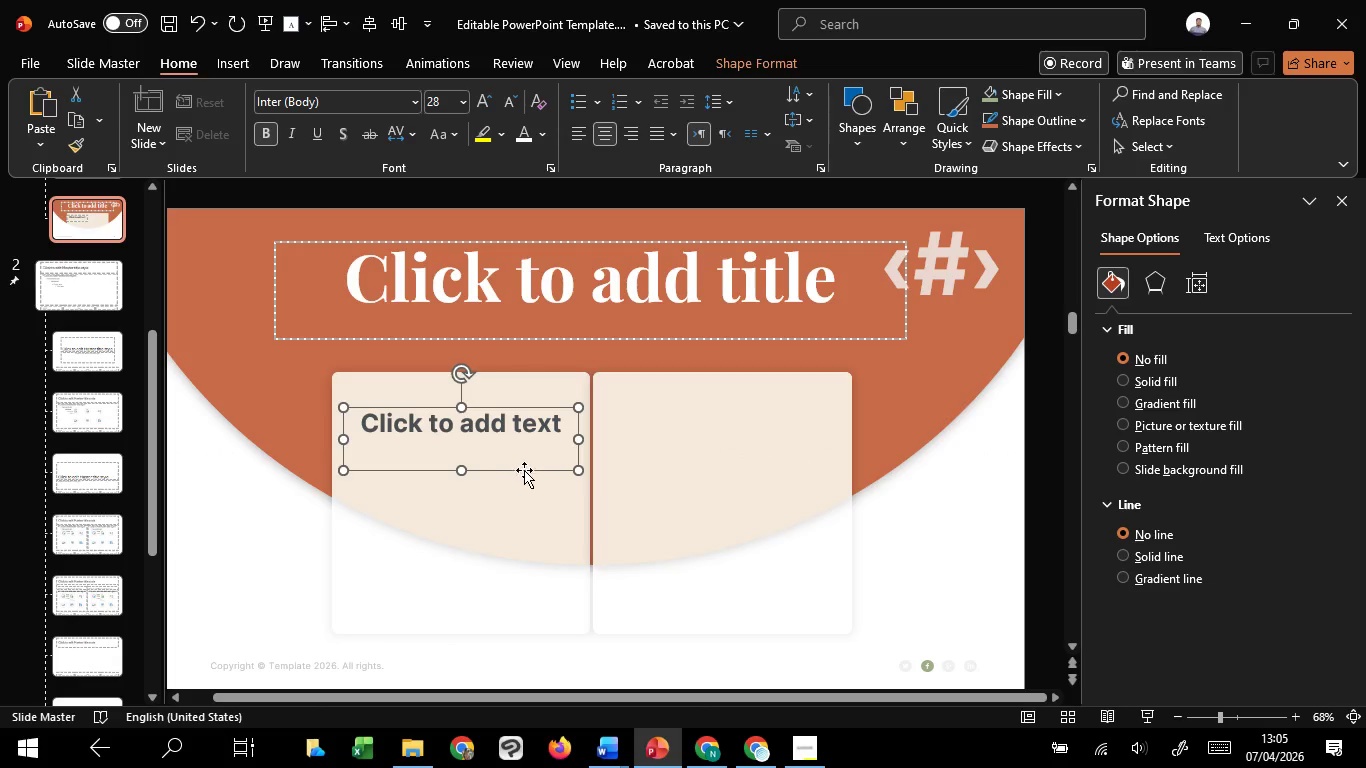 
hold_key(key=ControlLeft, duration=5.14)
hold_key(key=ShiftLeft, duration=4.62)
left_click_drag(start_coordinate=[533, 471], to_coordinate=[794, 456])
 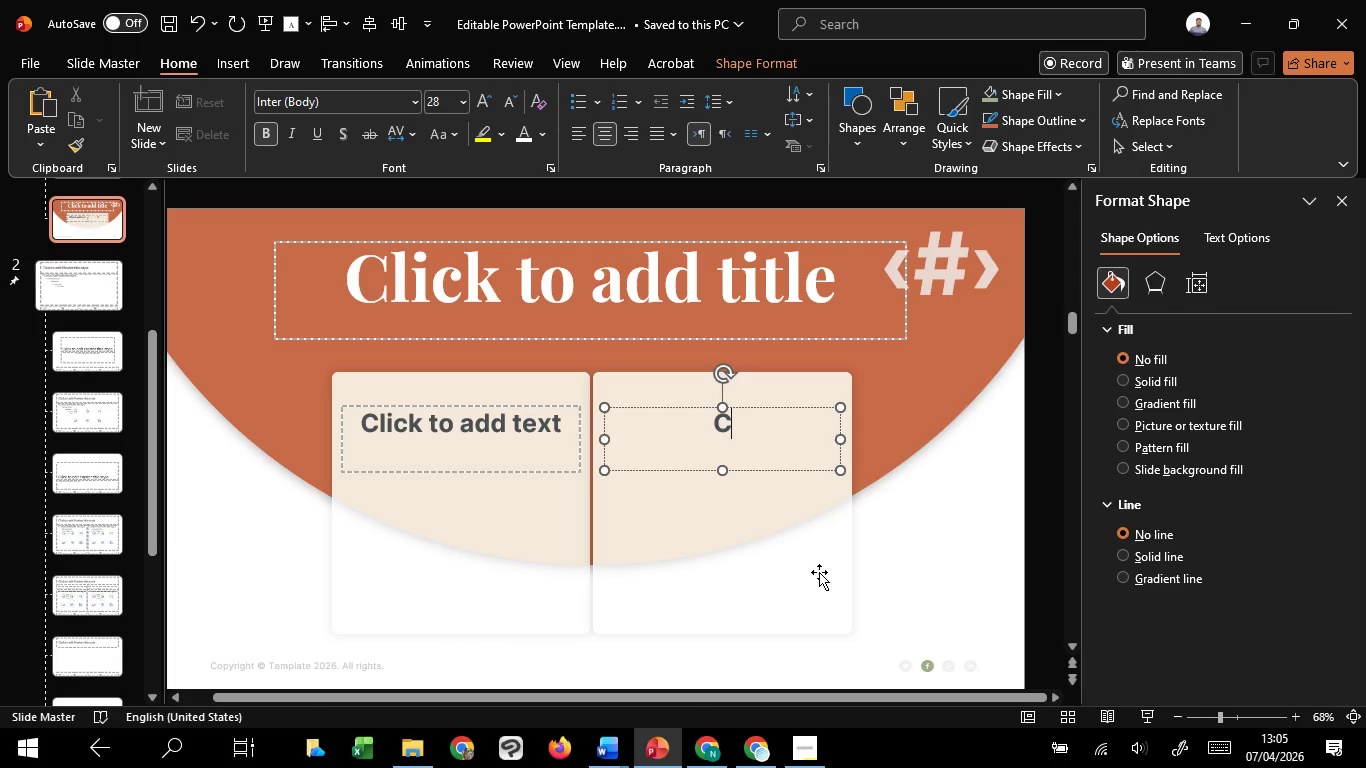 
hold_key(key=C, duration=1.51)
 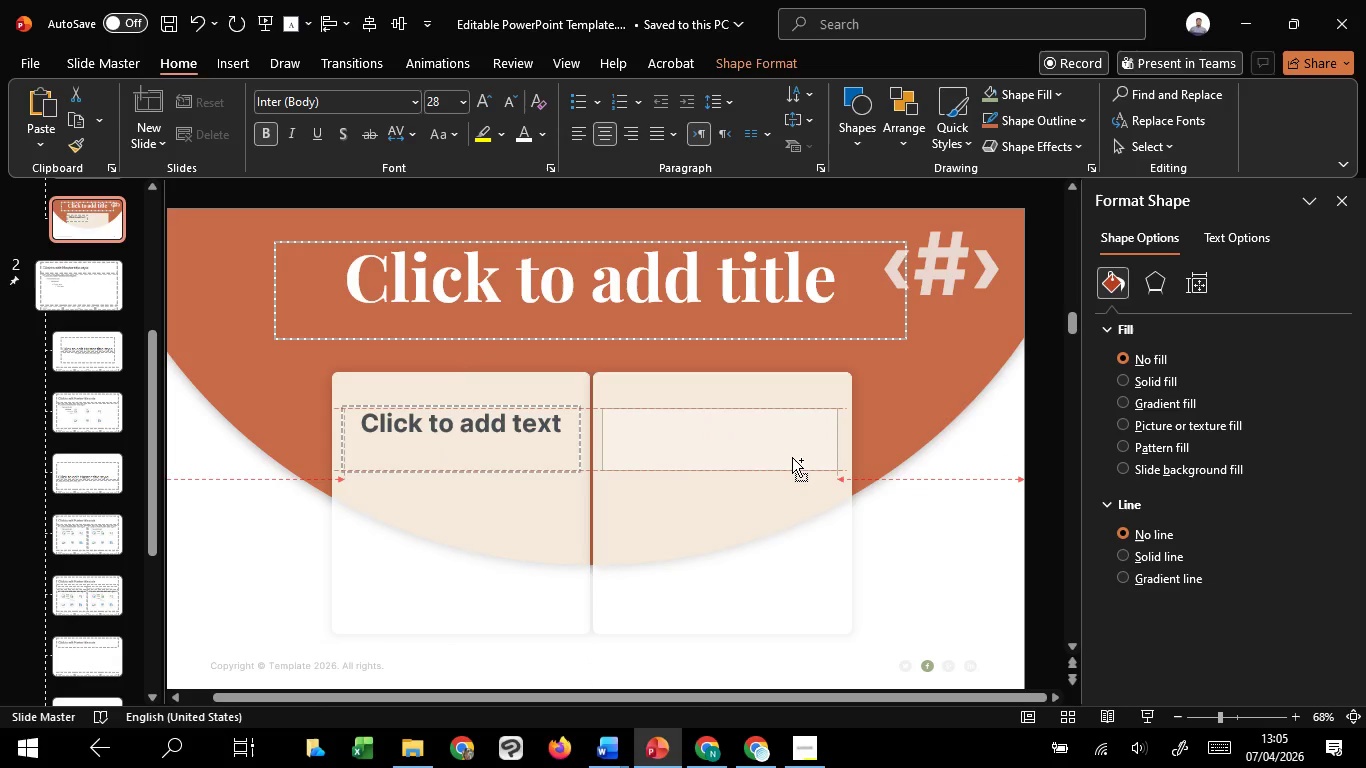 
hold_key(key=C, duration=1.52)
 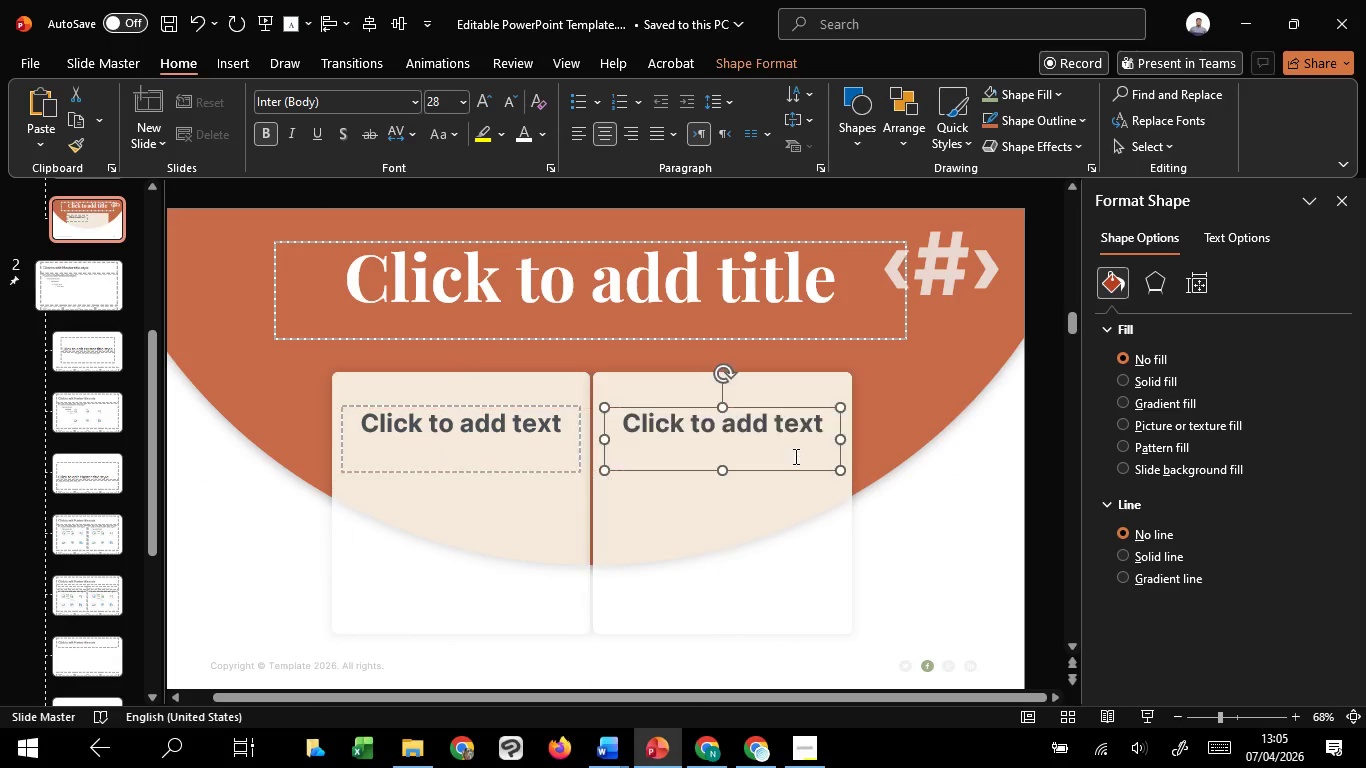 
hold_key(key=C, duration=0.86)
 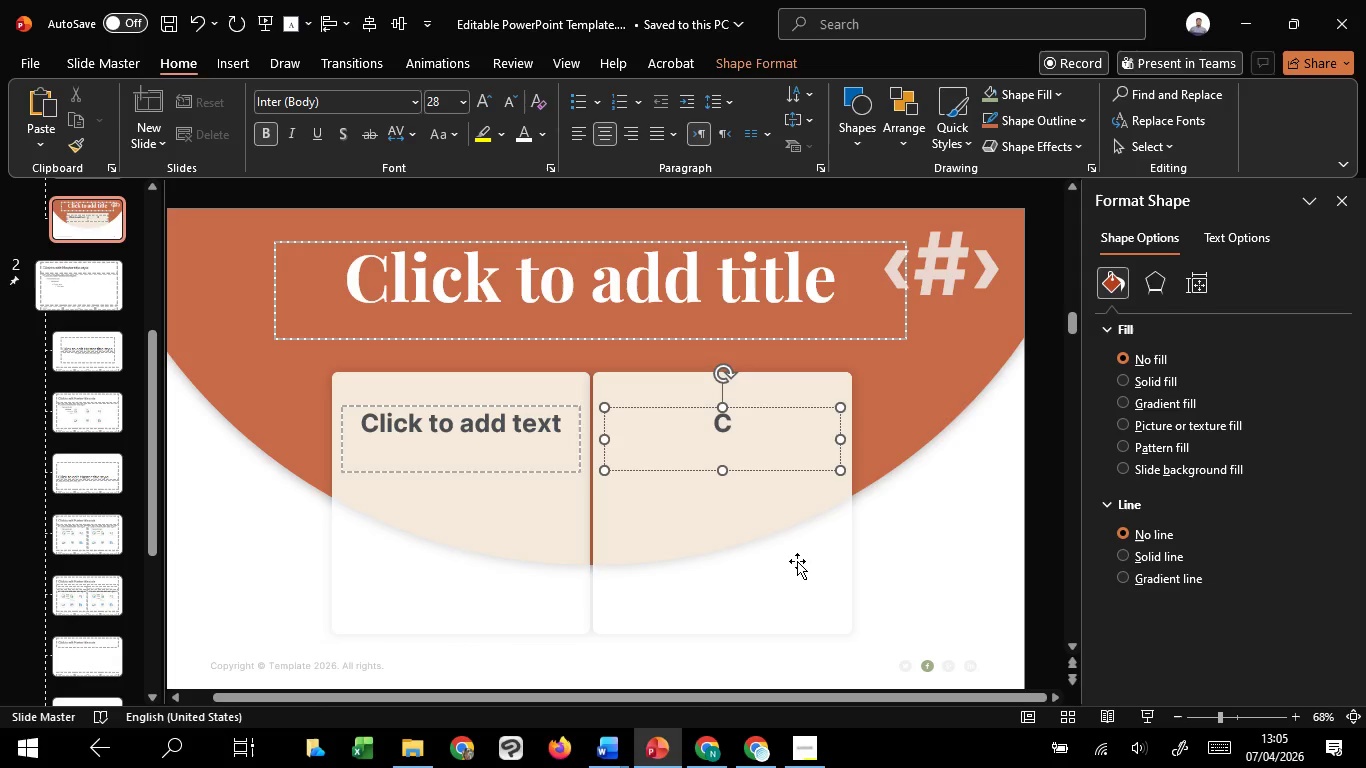 
key(Backspace)
 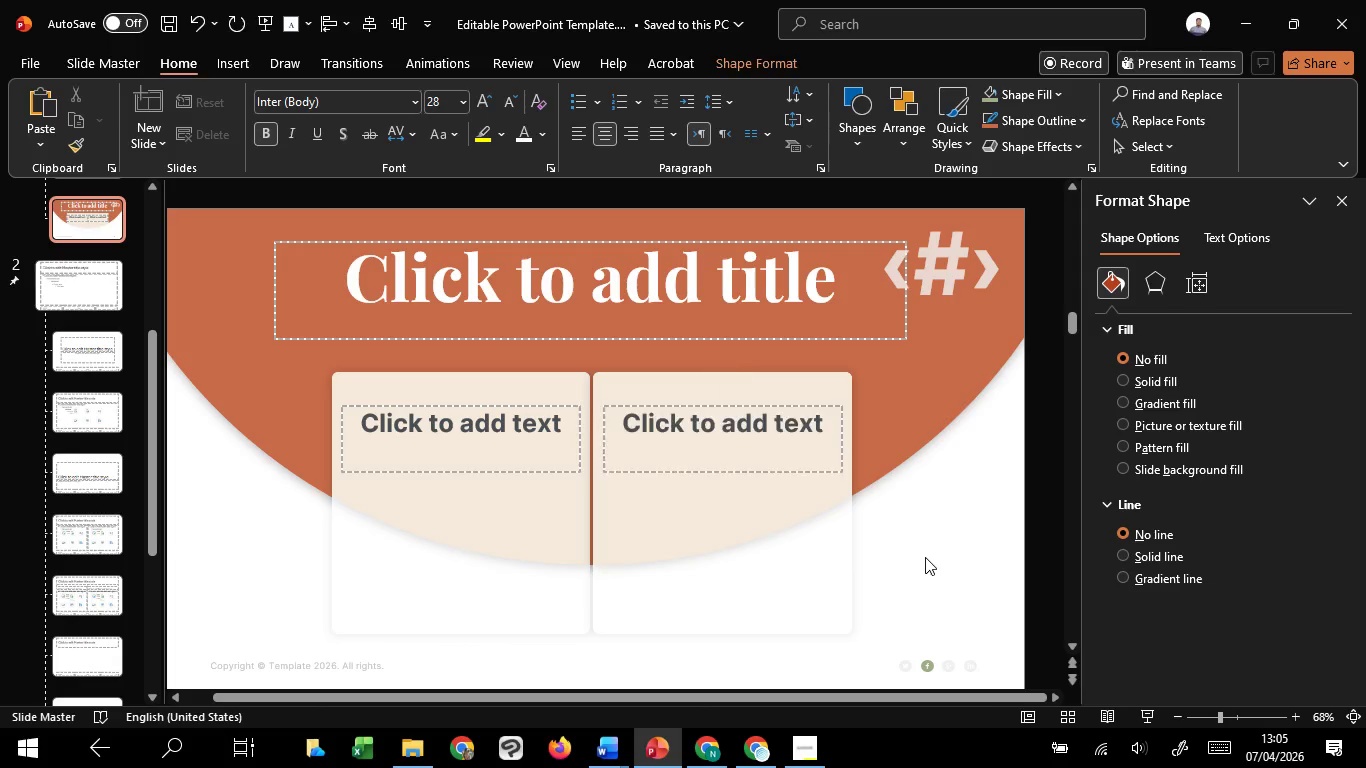 
left_click([925, 557])
 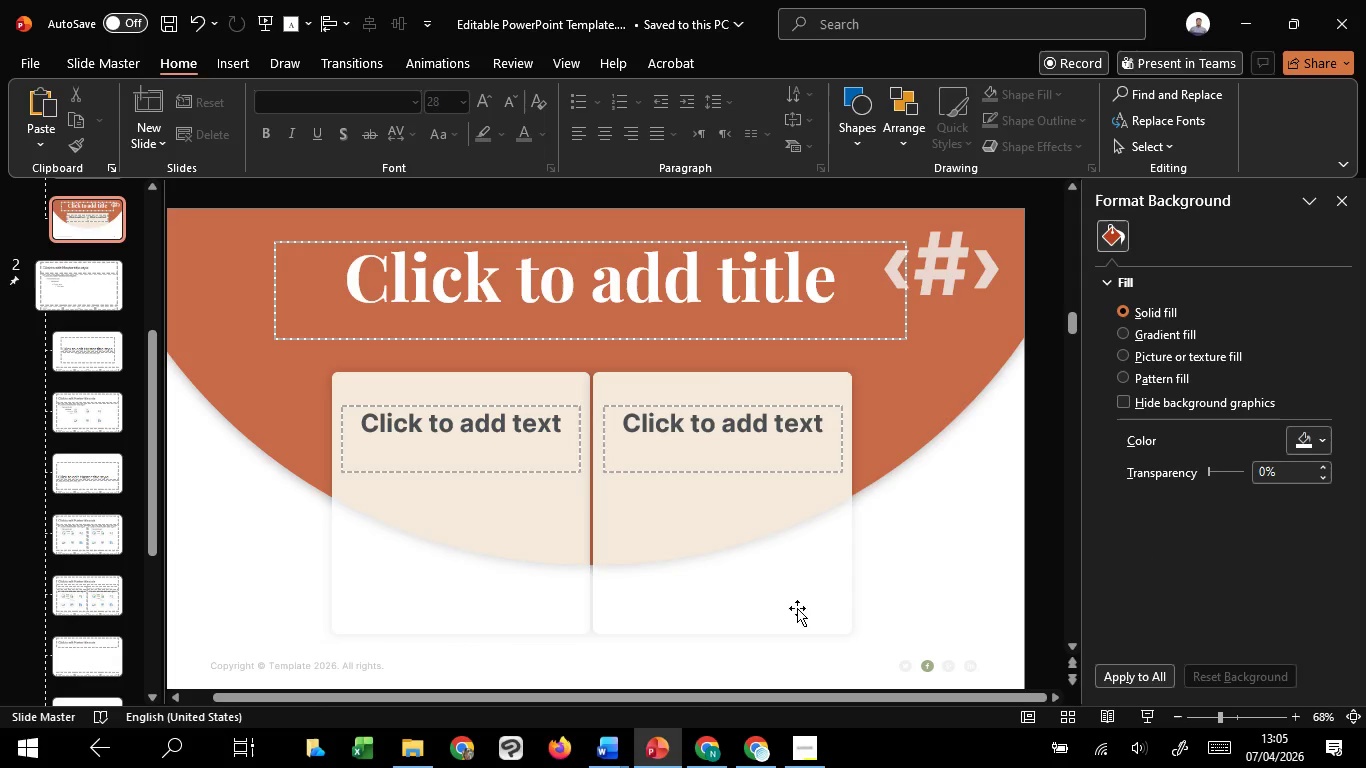 
left_click([797, 608])
 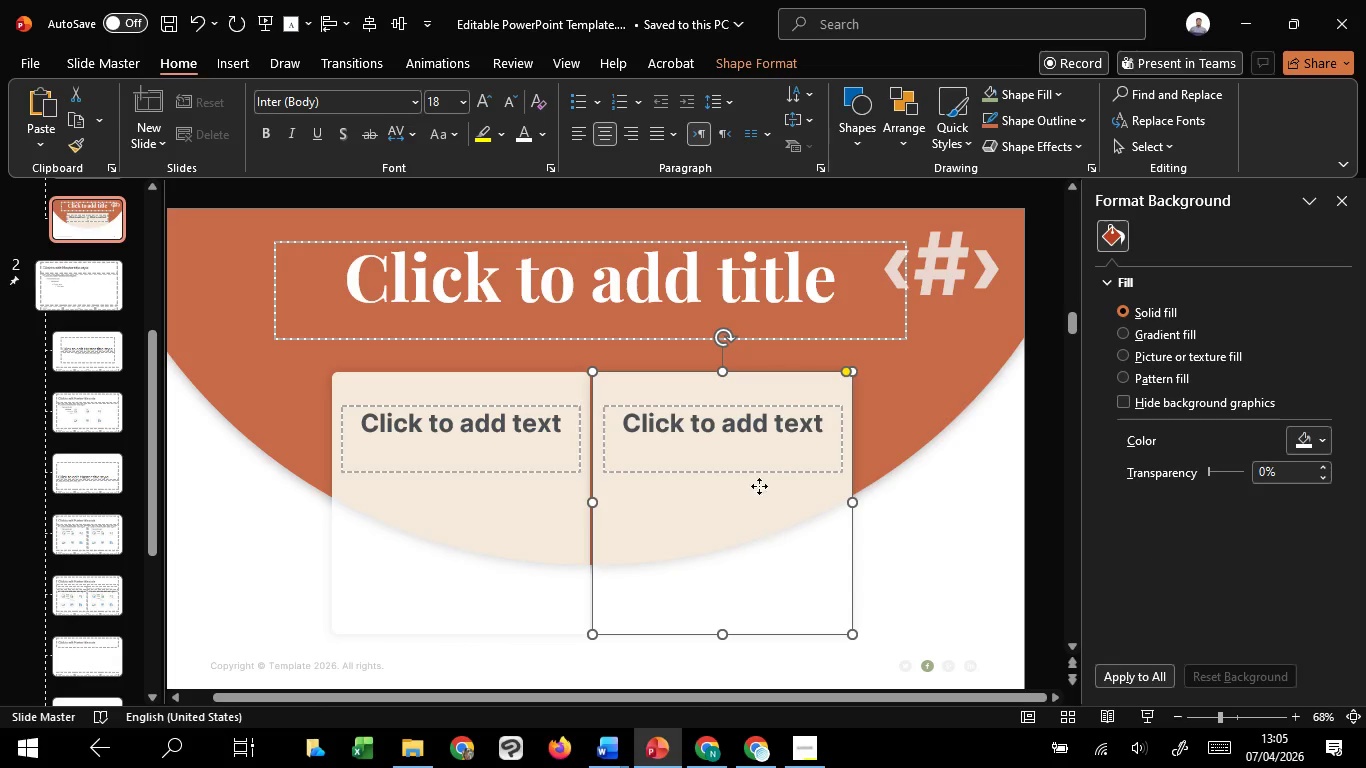 
hold_key(key=ShiftLeft, duration=1.51)
left_click([758, 448])
 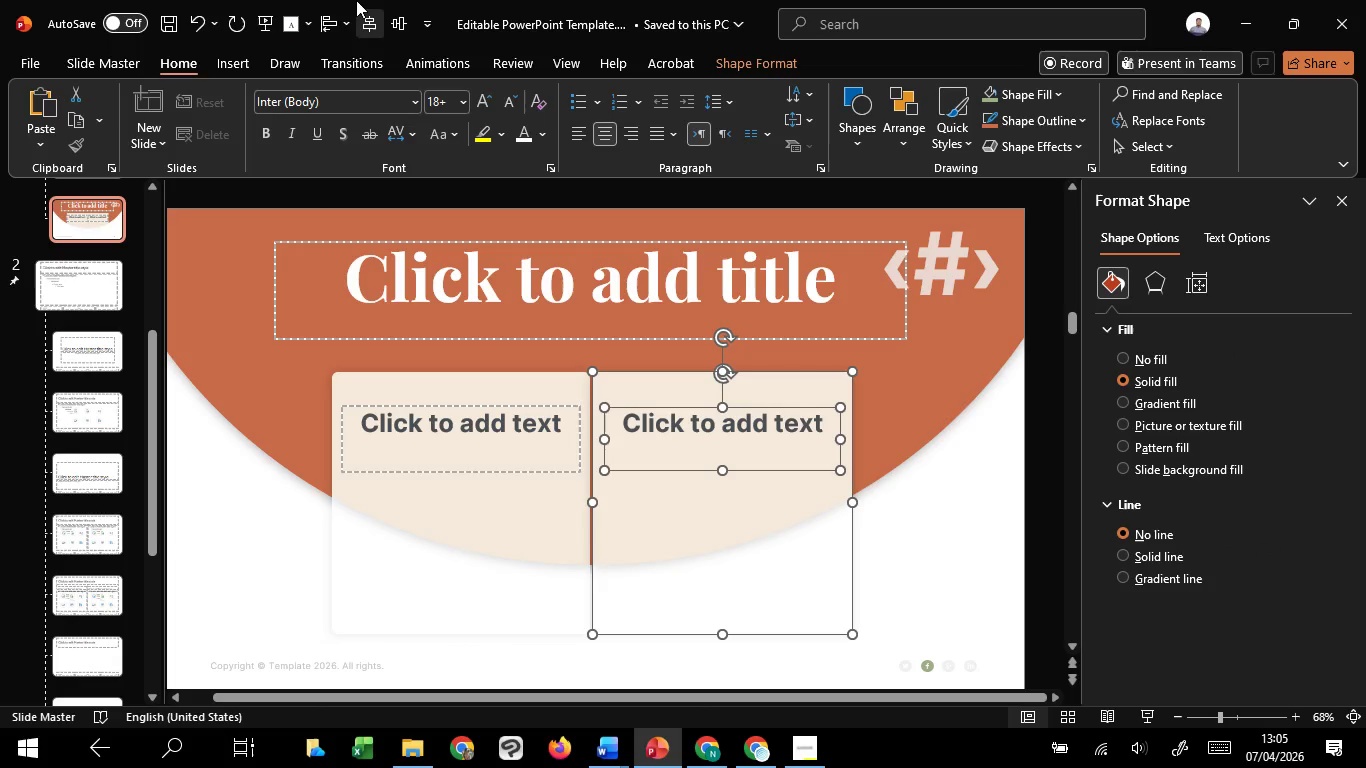 
key(Shift+ShiftLeft)
 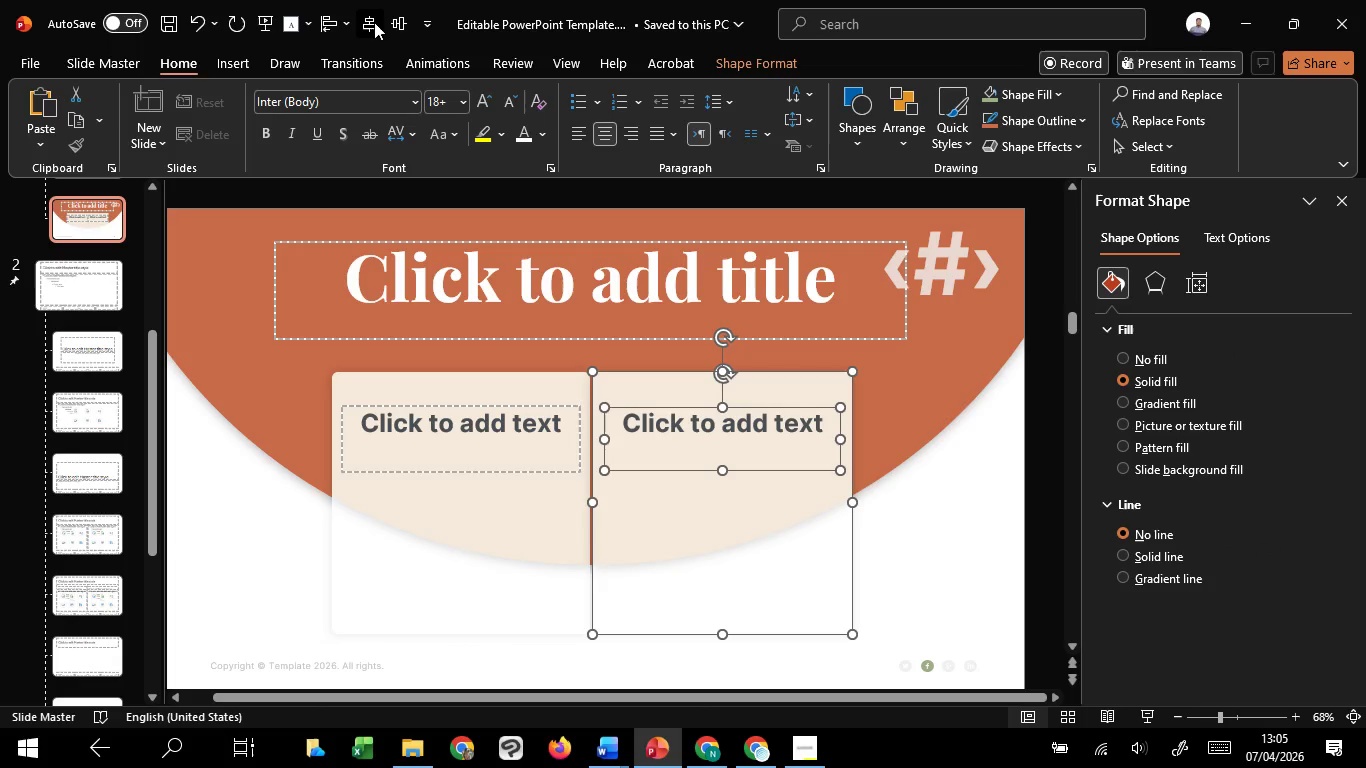 
left_click([374, 22])
 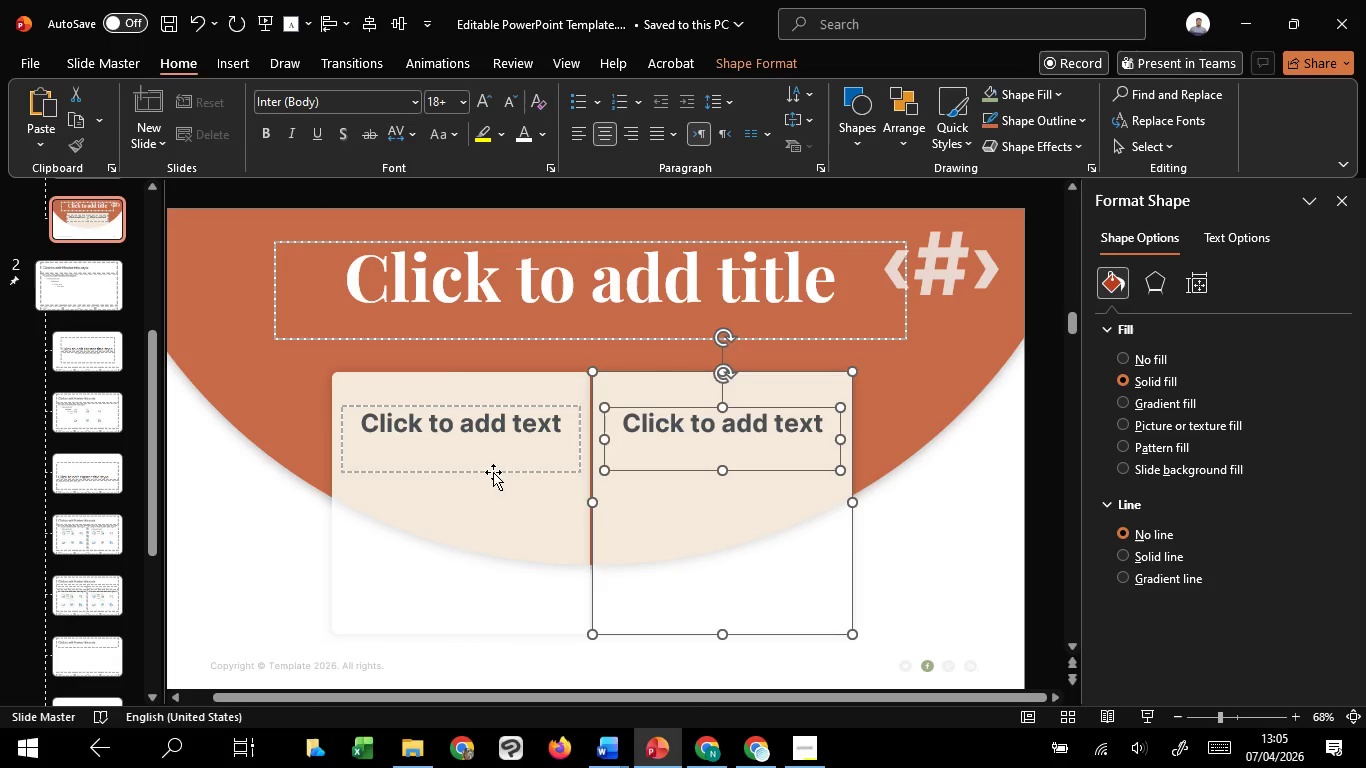 
left_click([493, 472])
 